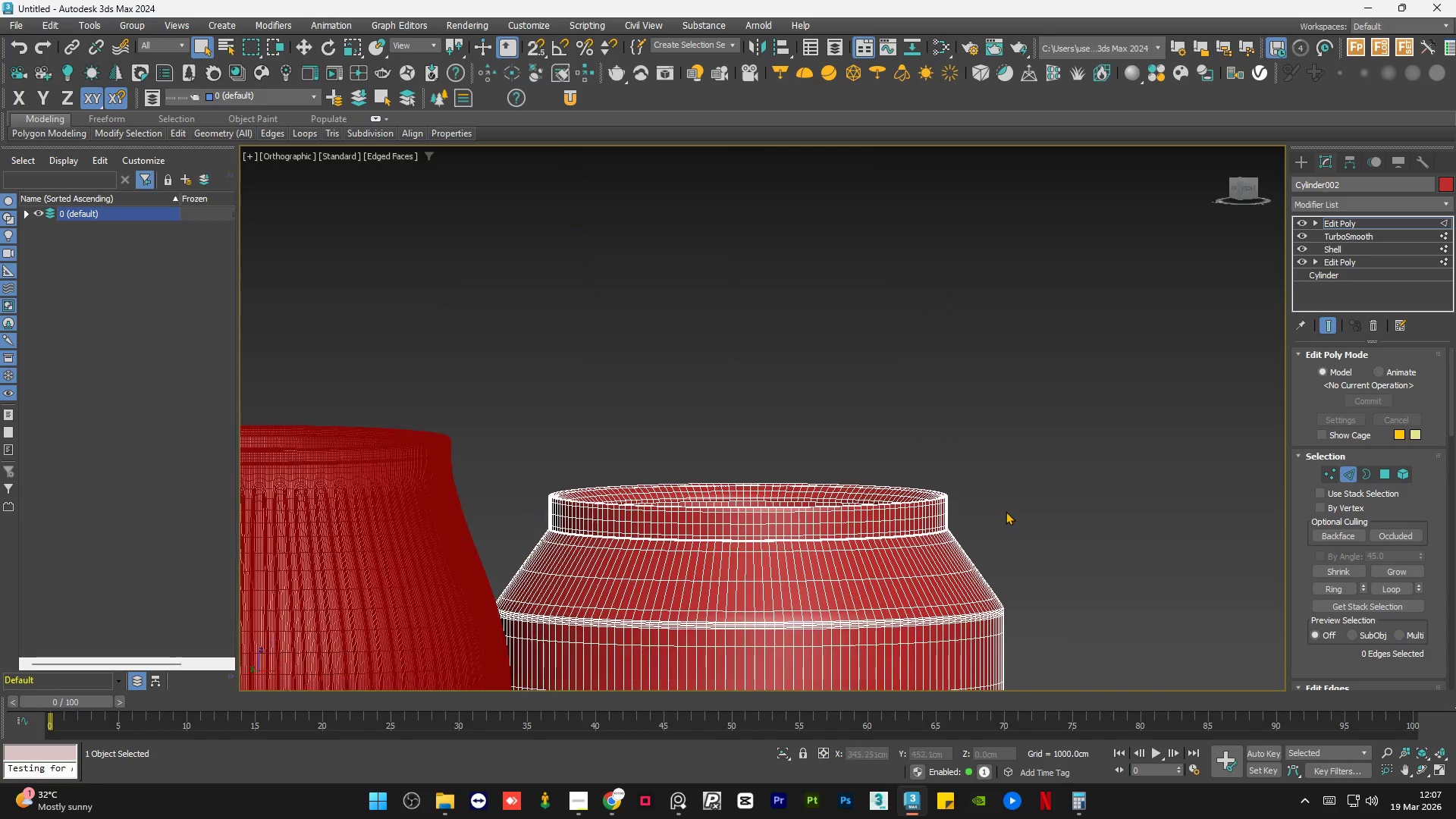 
scroll: coordinate [678, 597], scroll_direction: down, amount: 5.0
 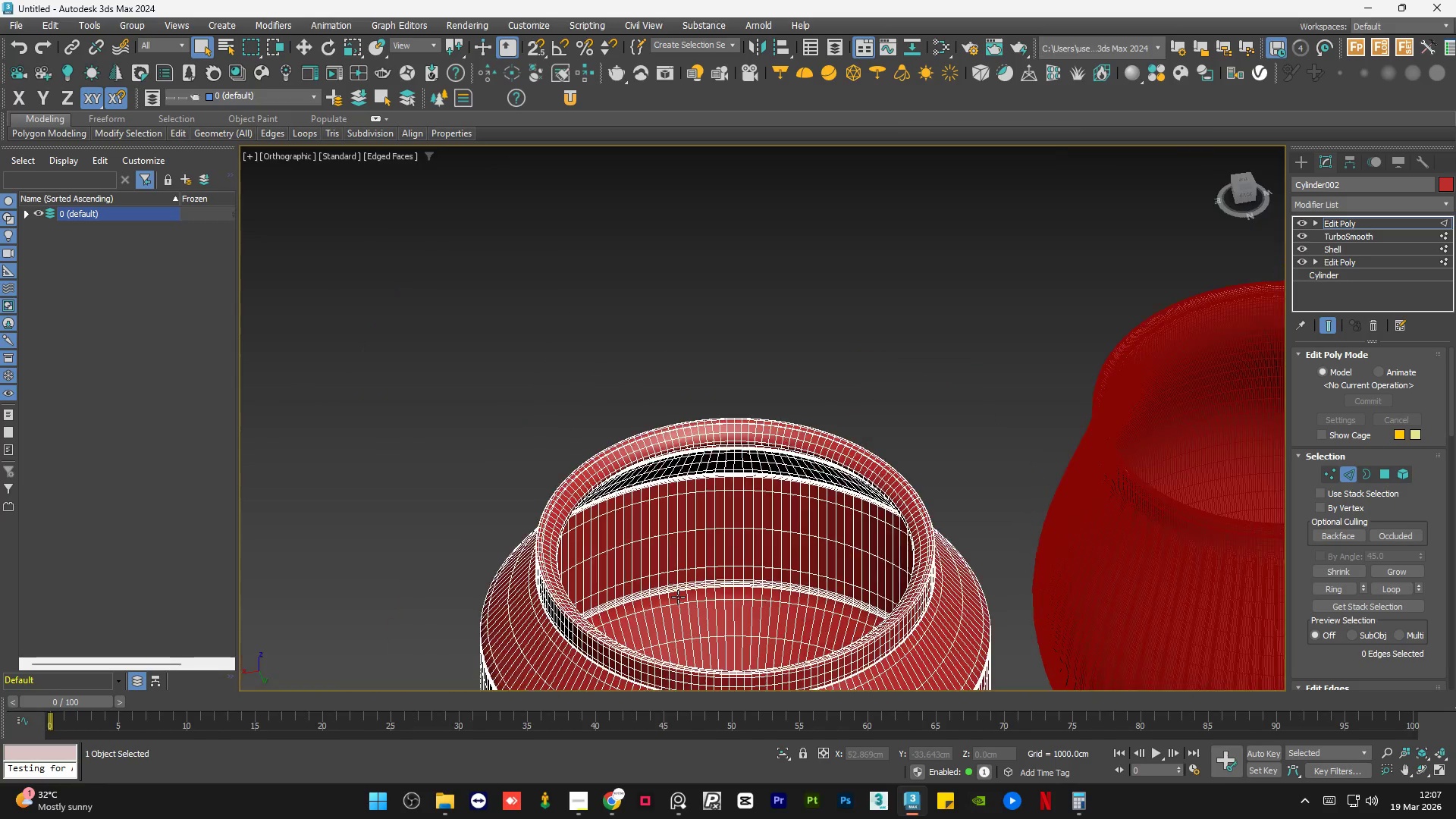 
hold_key(key=AltLeft, duration=0.84)
 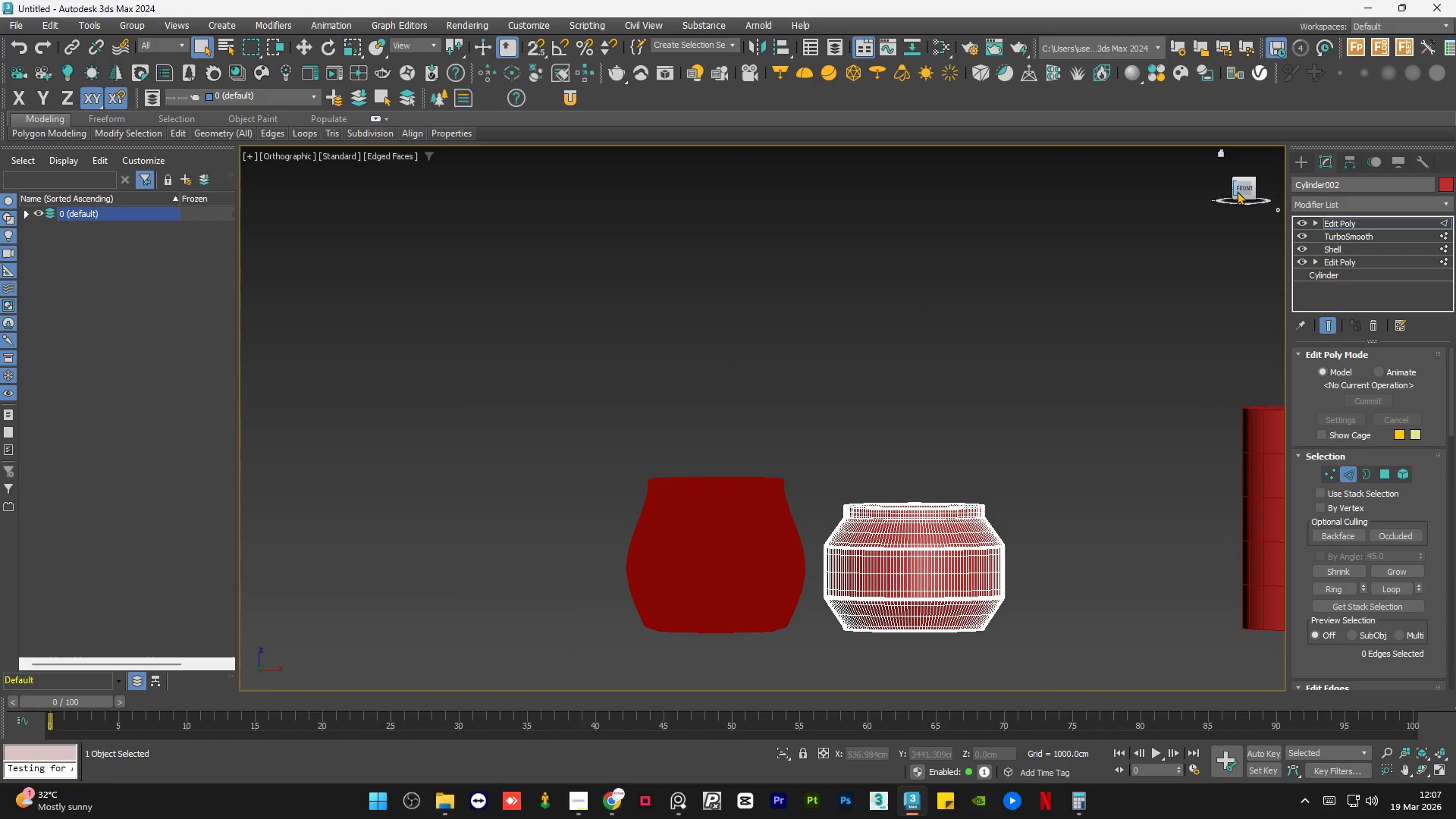 
scroll: coordinate [1004, 510], scroll_direction: down, amount: 3.0
 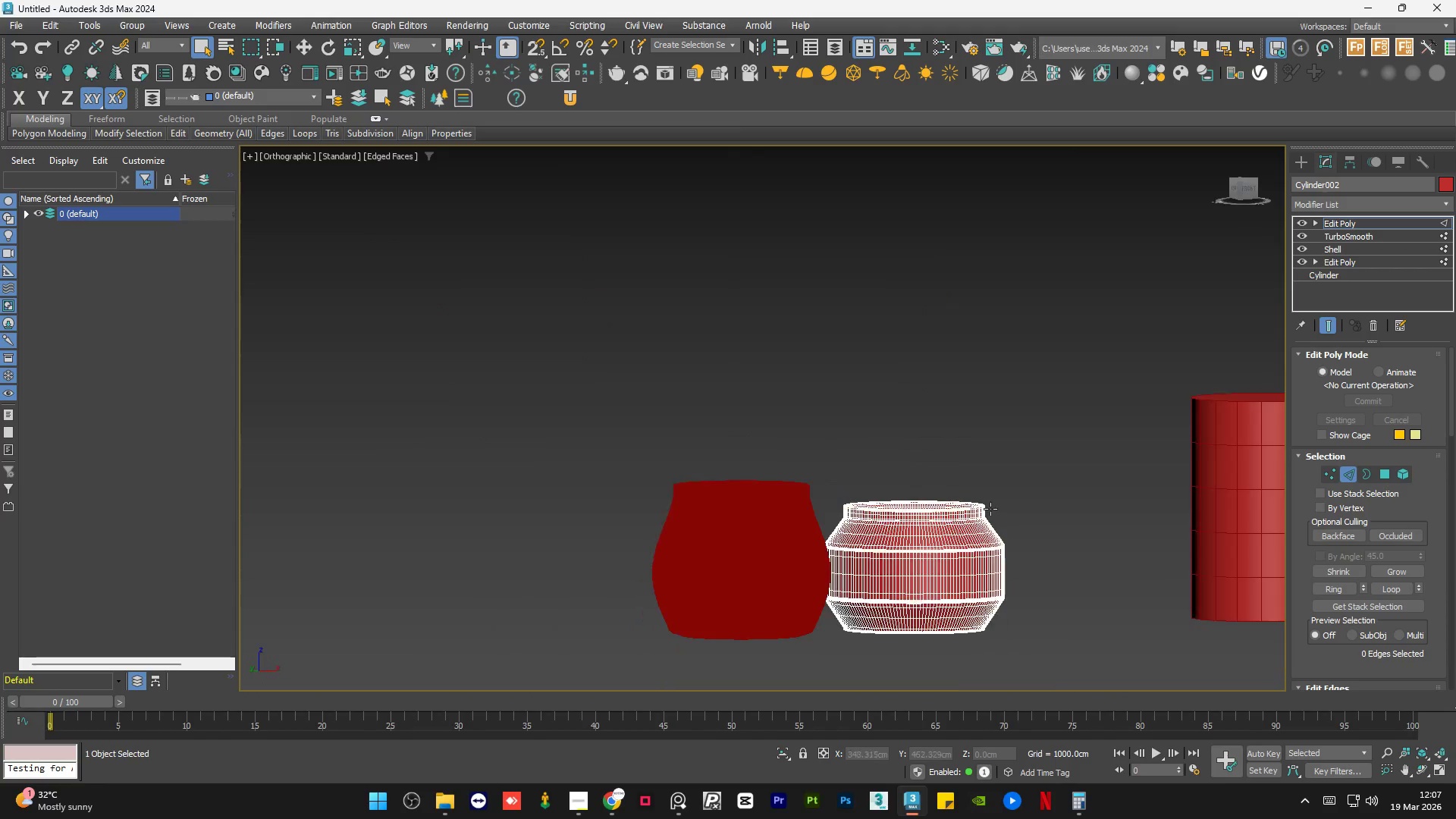 
left_click([1239, 190])
 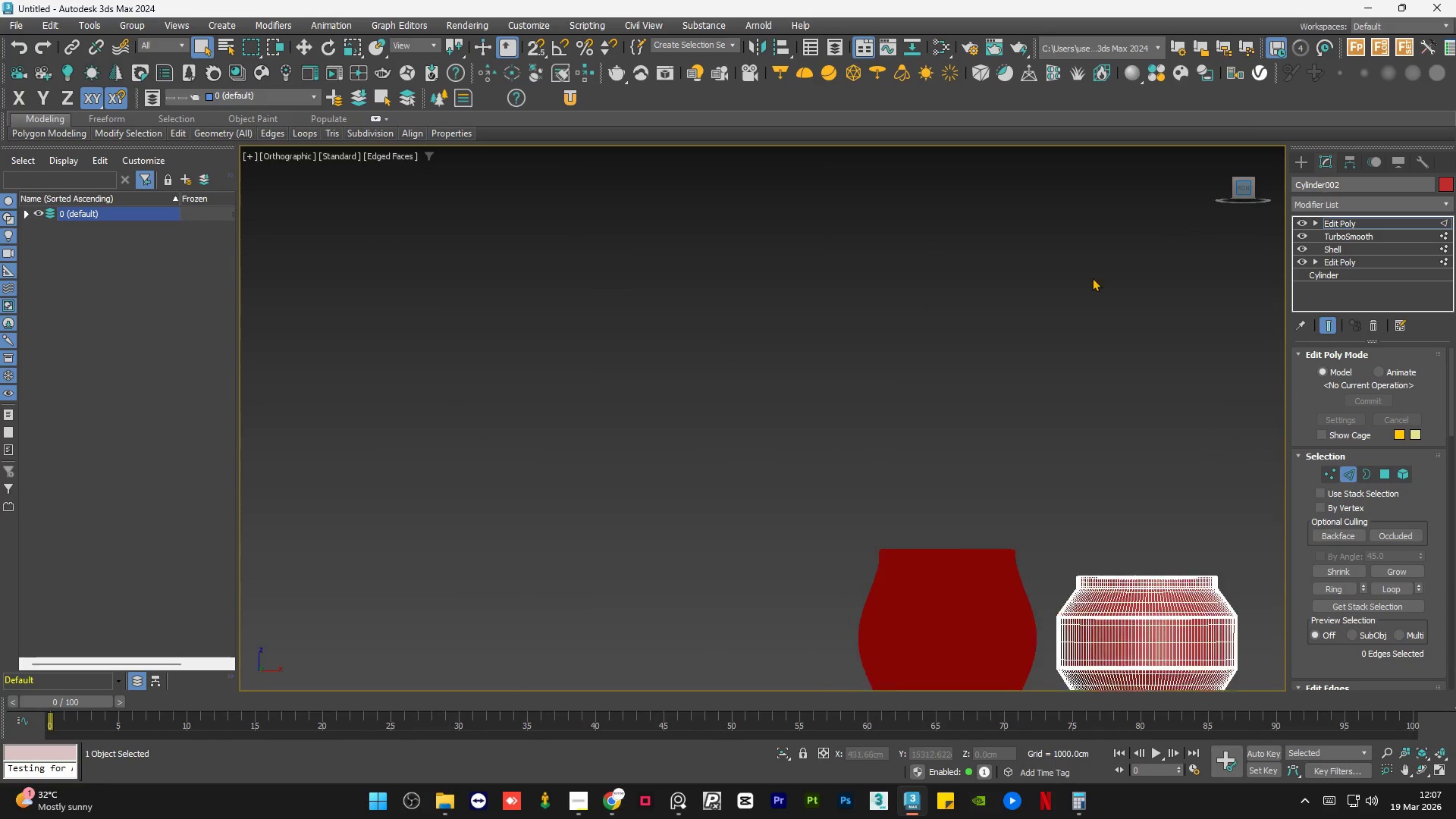 
key(Z)
 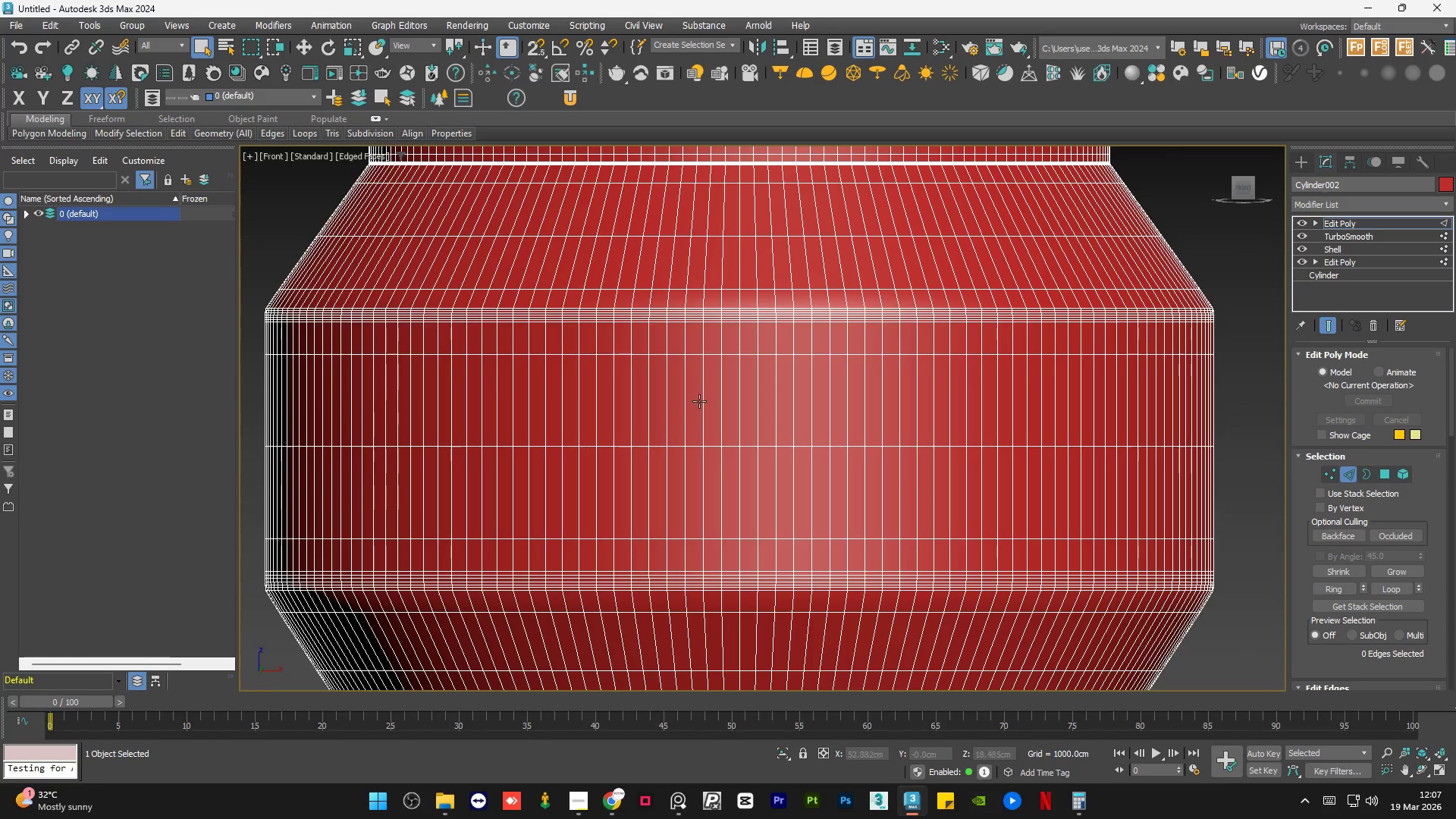 
scroll: coordinate [610, 470], scroll_direction: down, amount: 3.0
 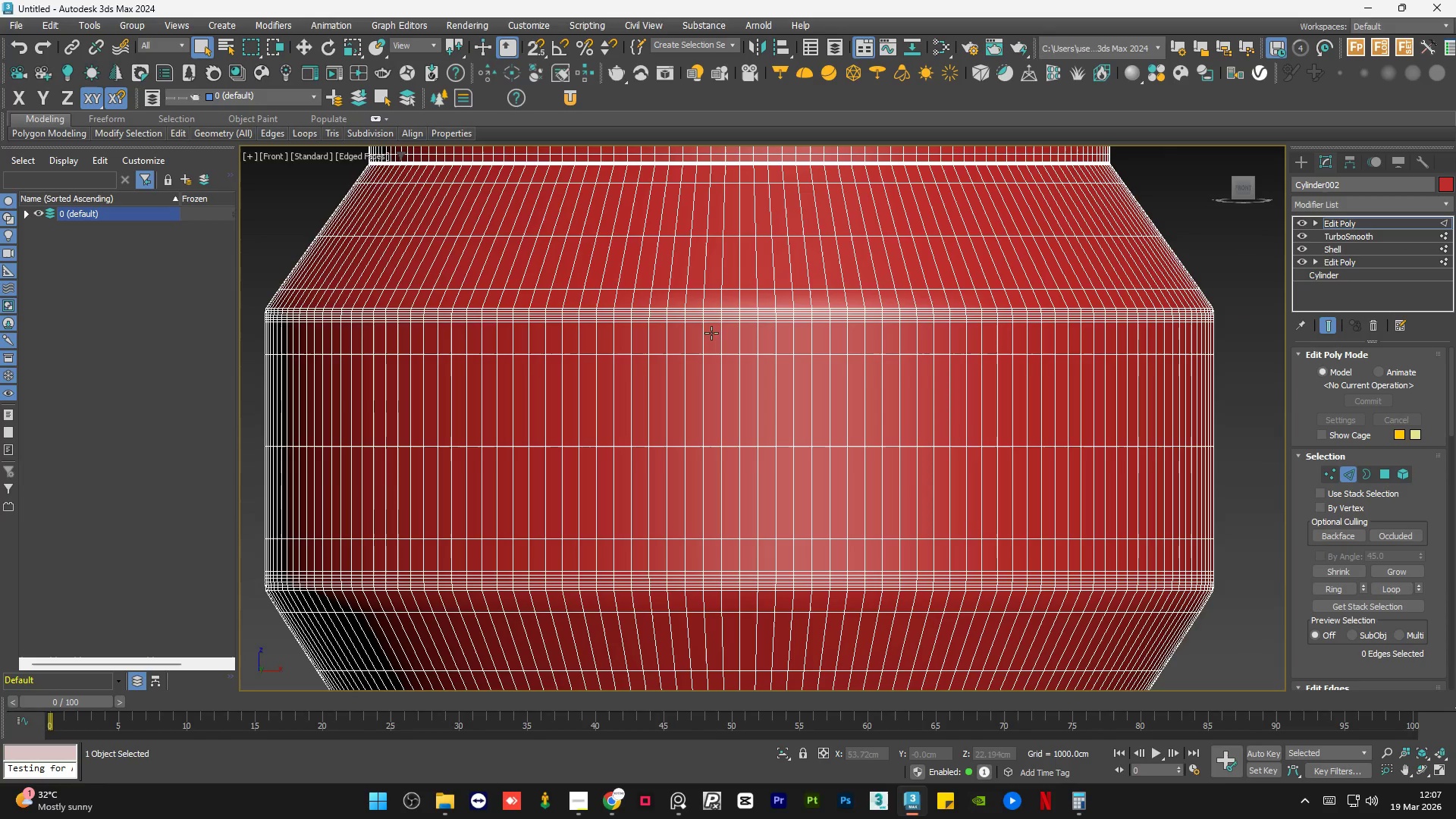 
scroll: coordinate [705, 297], scroll_direction: up, amount: 2.0
 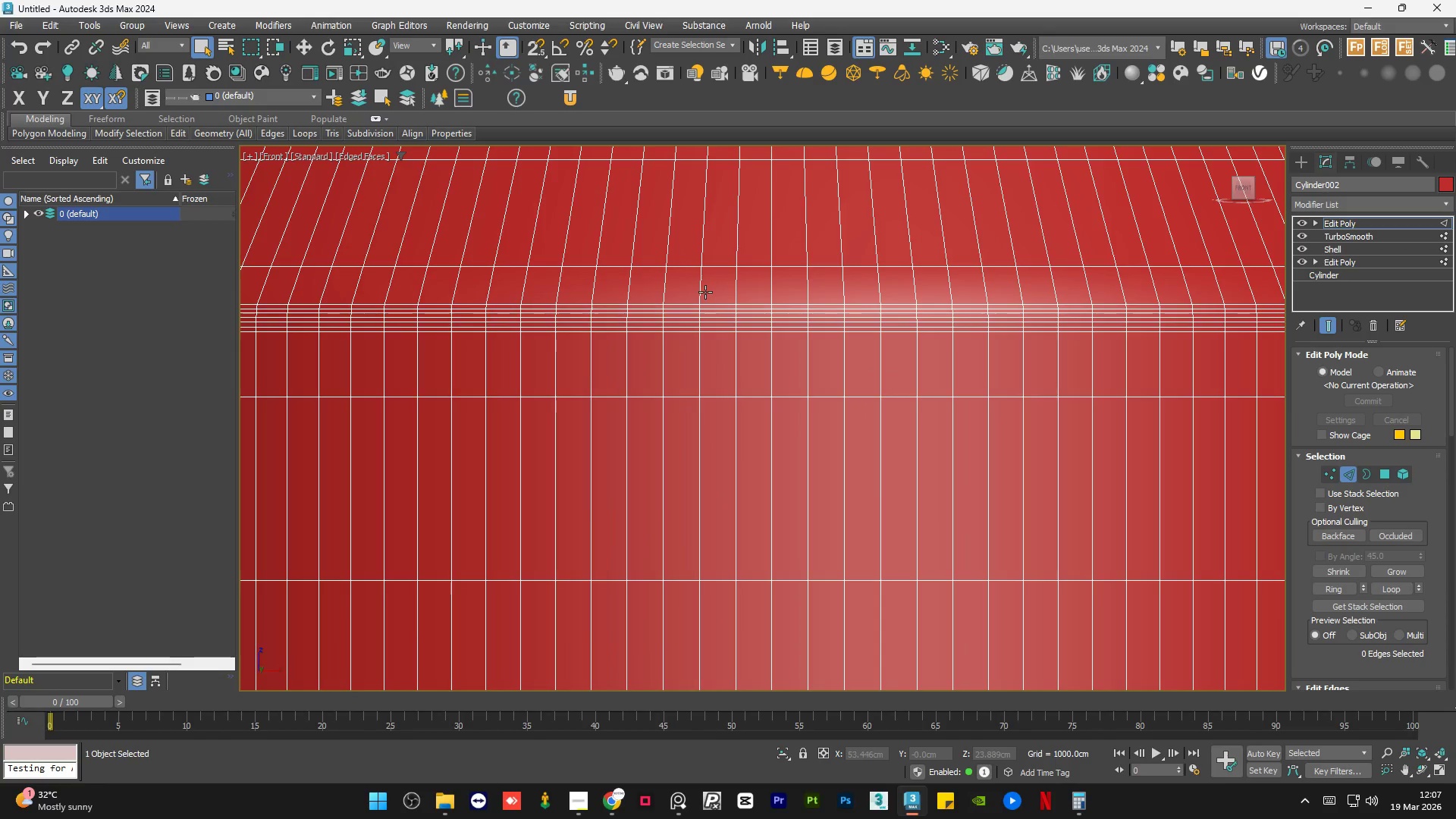 
scroll: coordinate [717, 295], scroll_direction: none, amount: 0.0
 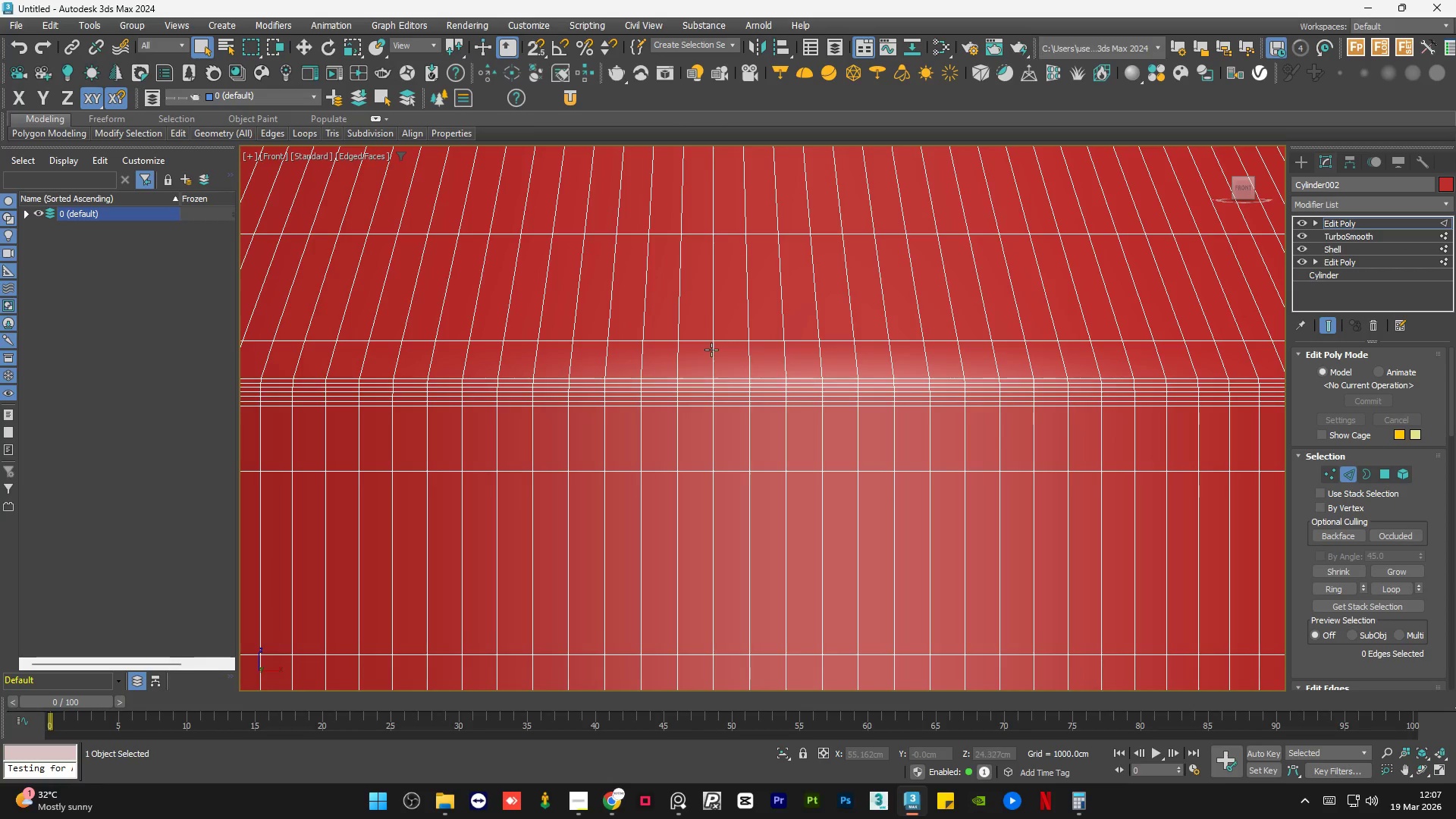 
left_click([711, 350])
 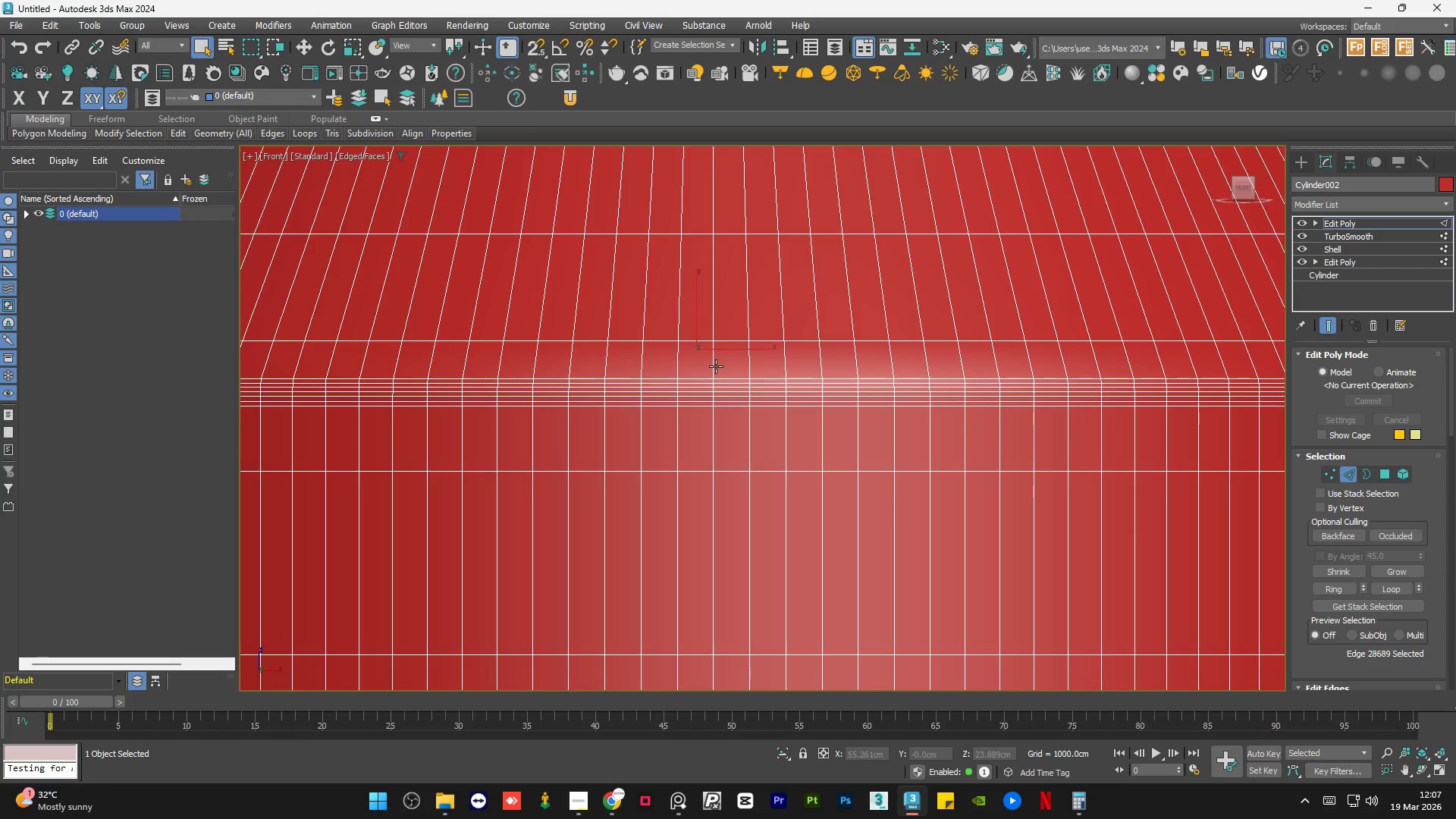 
left_click([931, 325])
 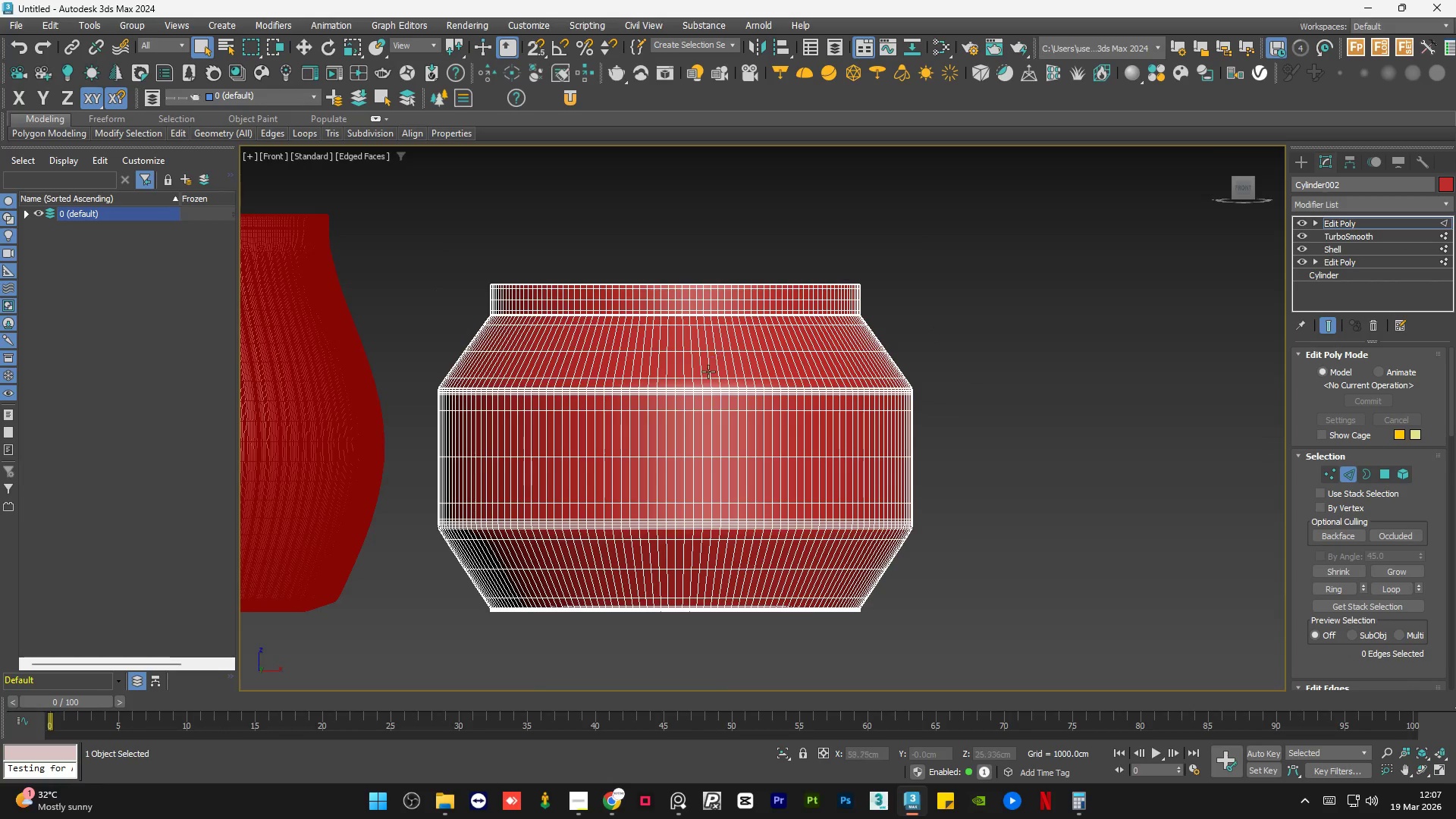 
scroll: coordinate [661, 392], scroll_direction: down, amount: 4.0
 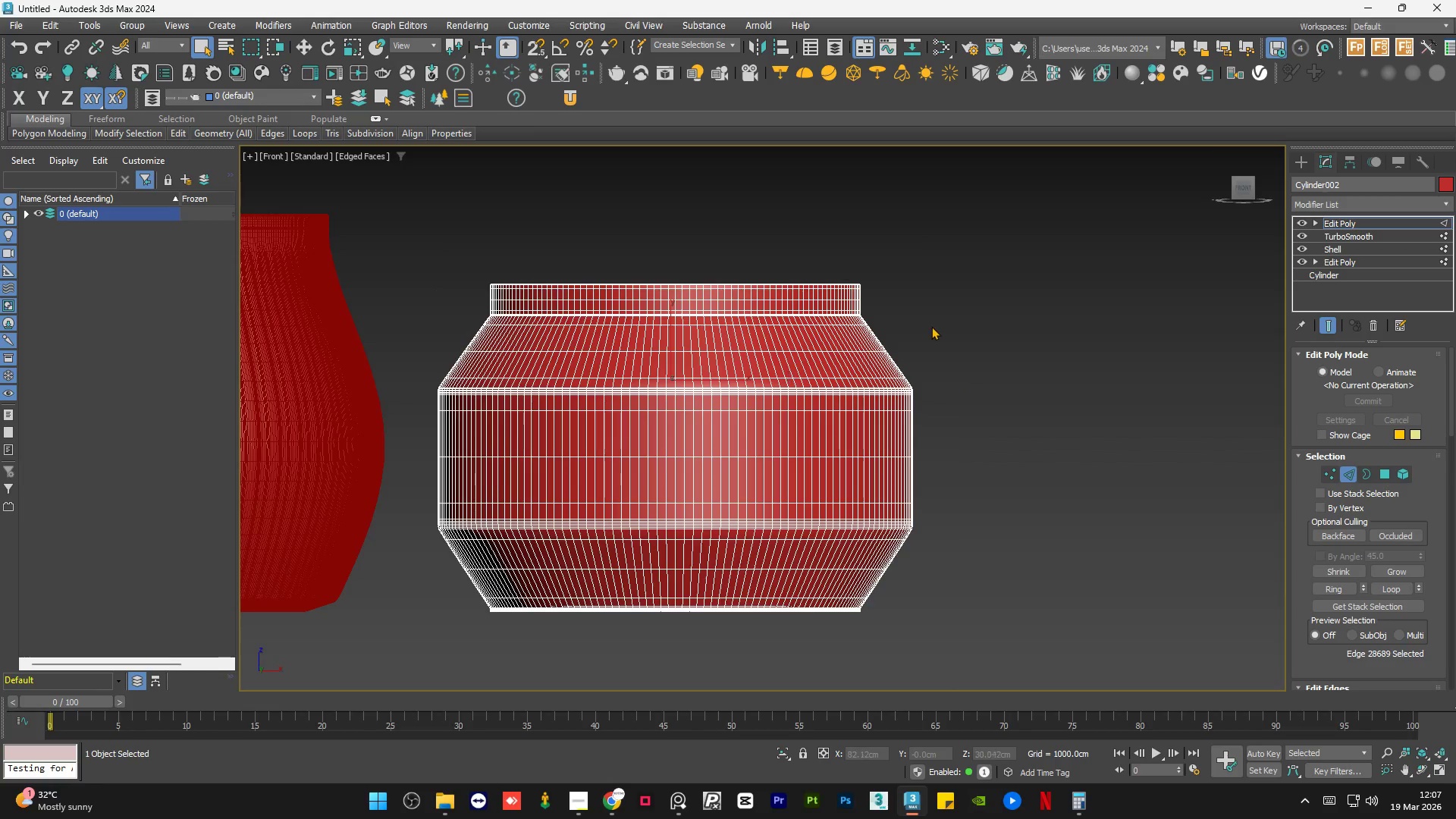 
scroll: coordinate [680, 391], scroll_direction: up, amount: 6.0
 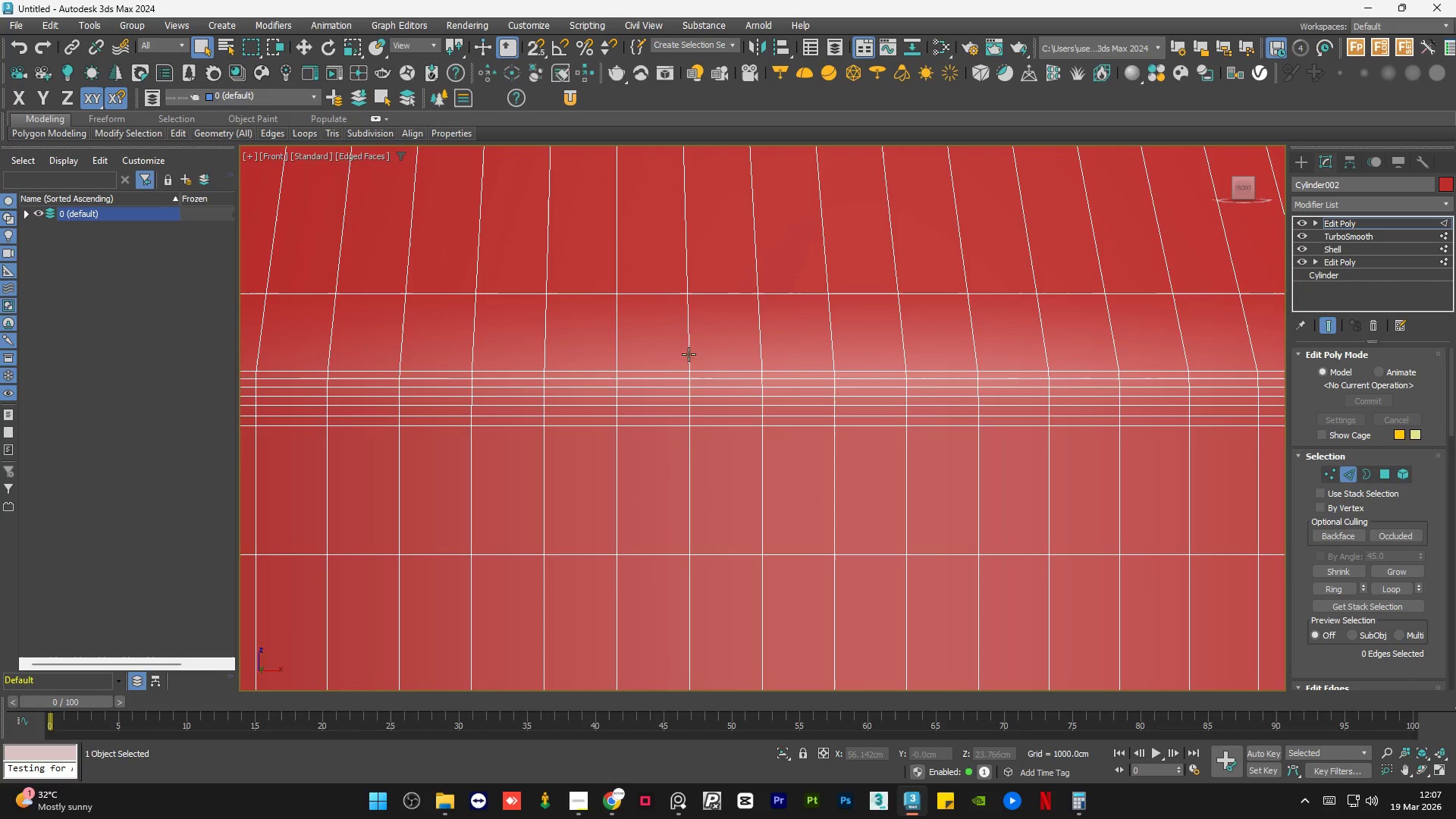 
left_click([689, 353])
 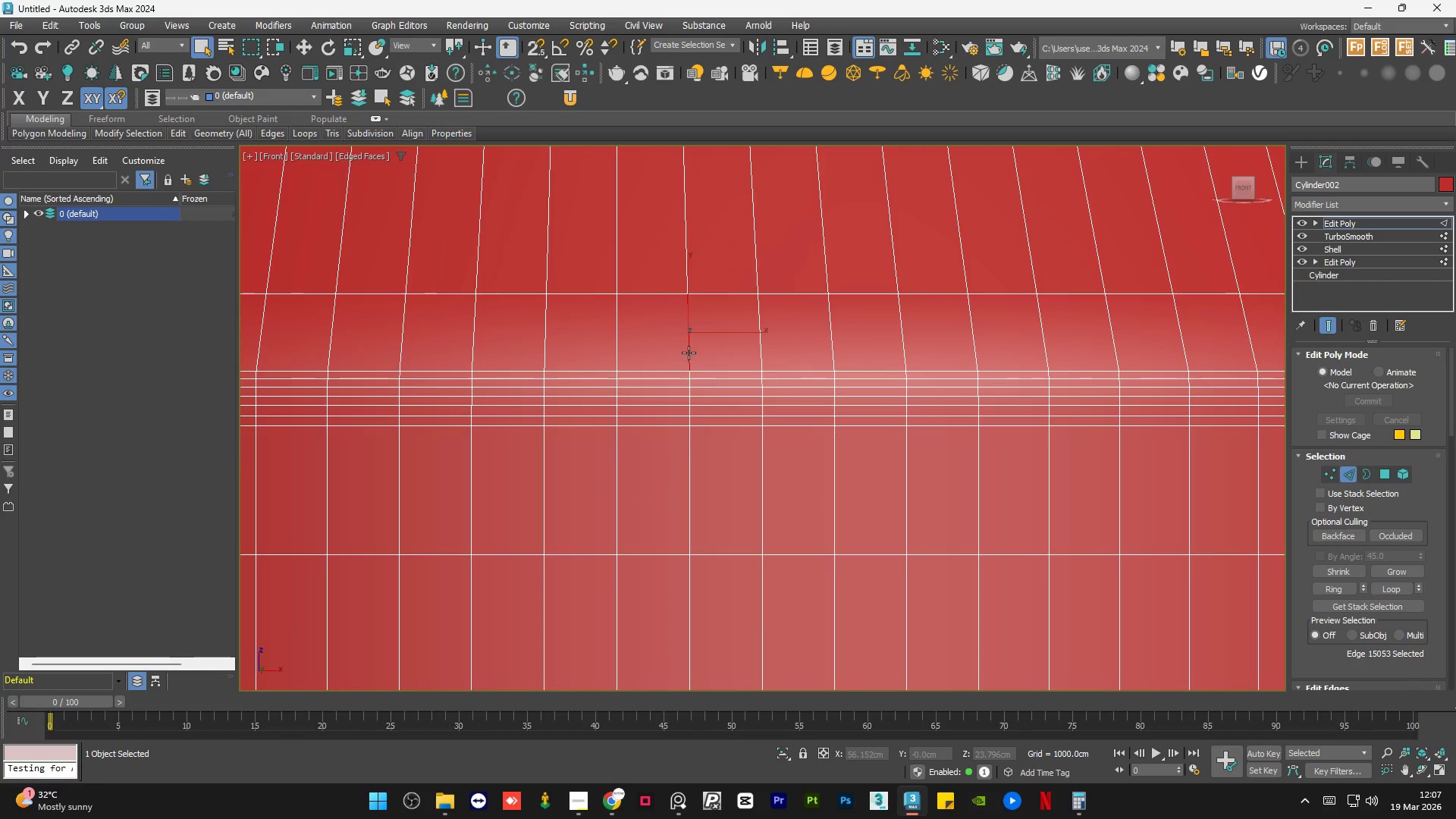 
scroll: coordinate [676, 347], scroll_direction: down, amount: 4.0
 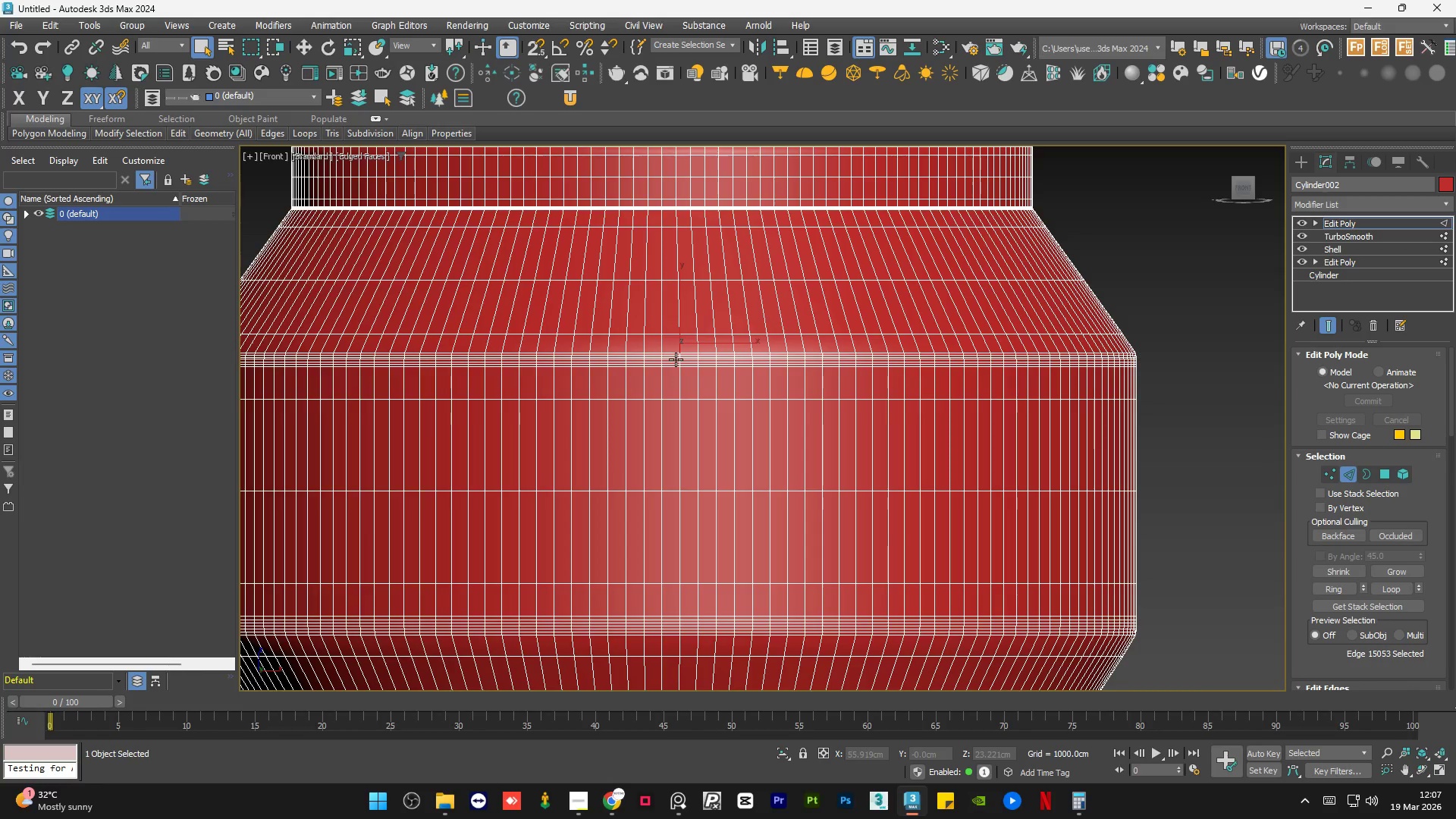 
hold_key(key=ShiftLeft, duration=1.5)
 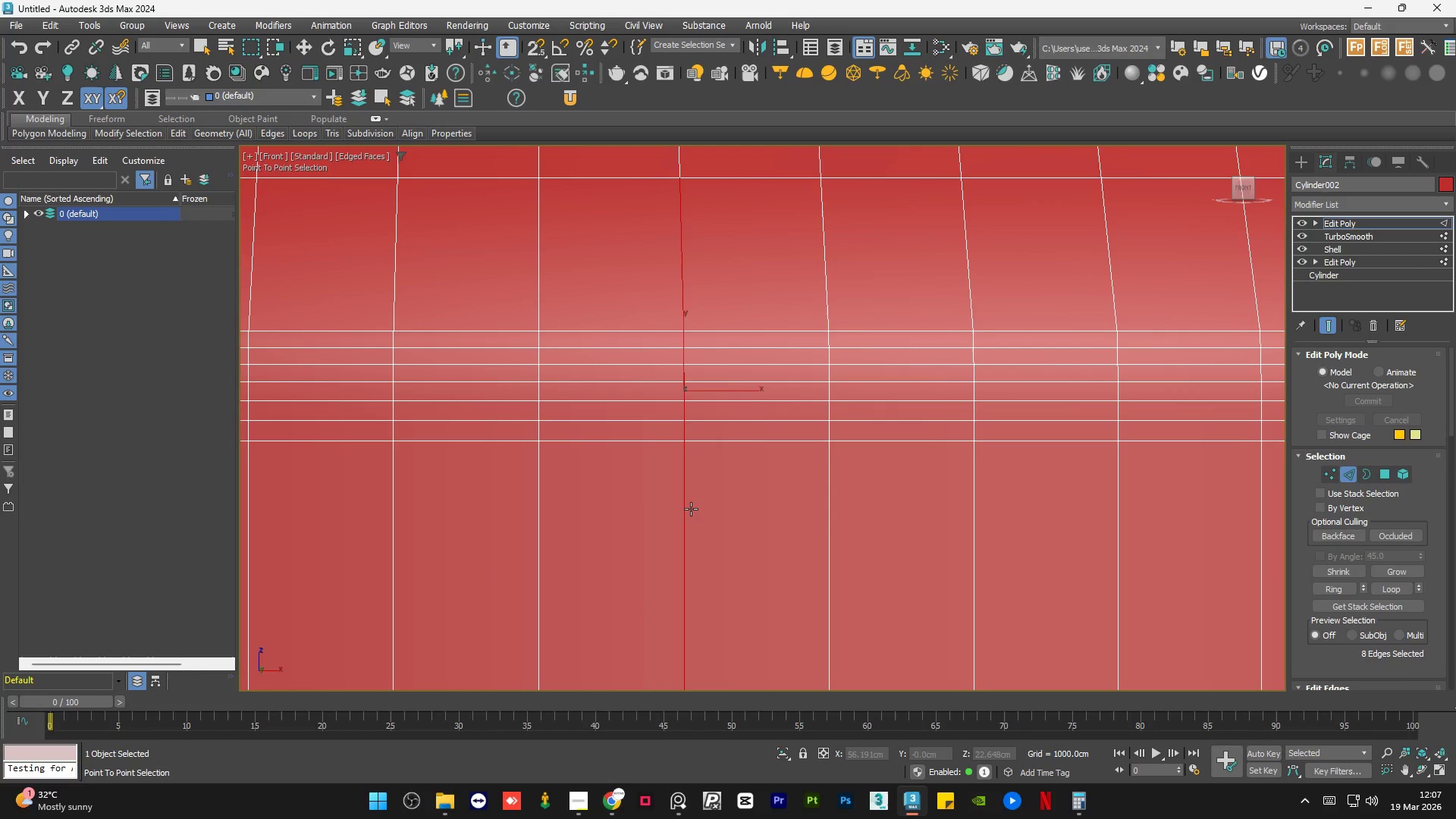 
scroll: coordinate [695, 336], scroll_direction: up, amount: 6.0
 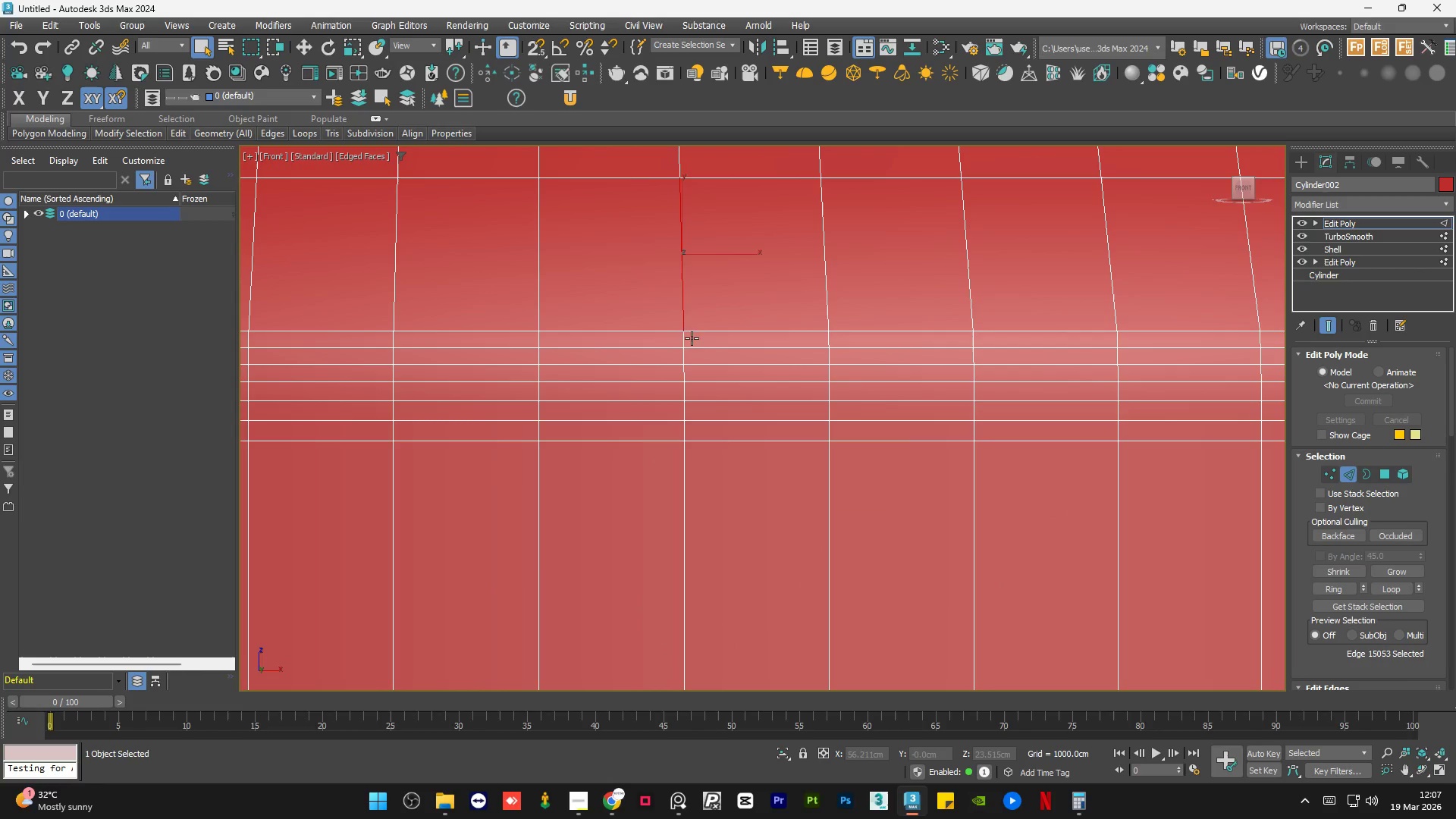 
hold_key(key=ShiftLeft, duration=1.51)
hold_key(key=ShiftLeft, duration=1.53)
scroll: coordinate [670, 312], scroll_direction: down, amount: 7.0
 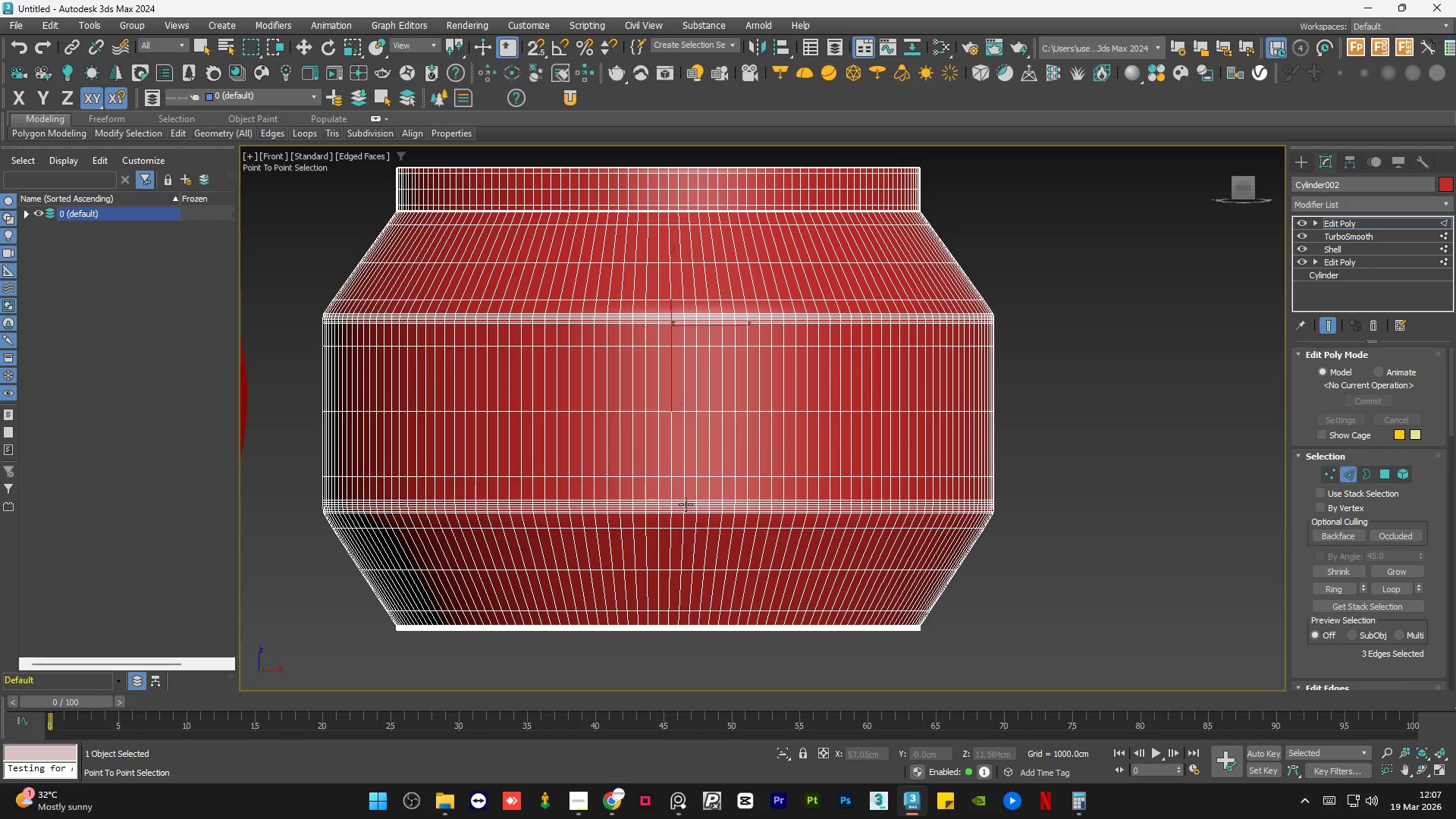 
hold_key(key=ShiftLeft, duration=1.5)
 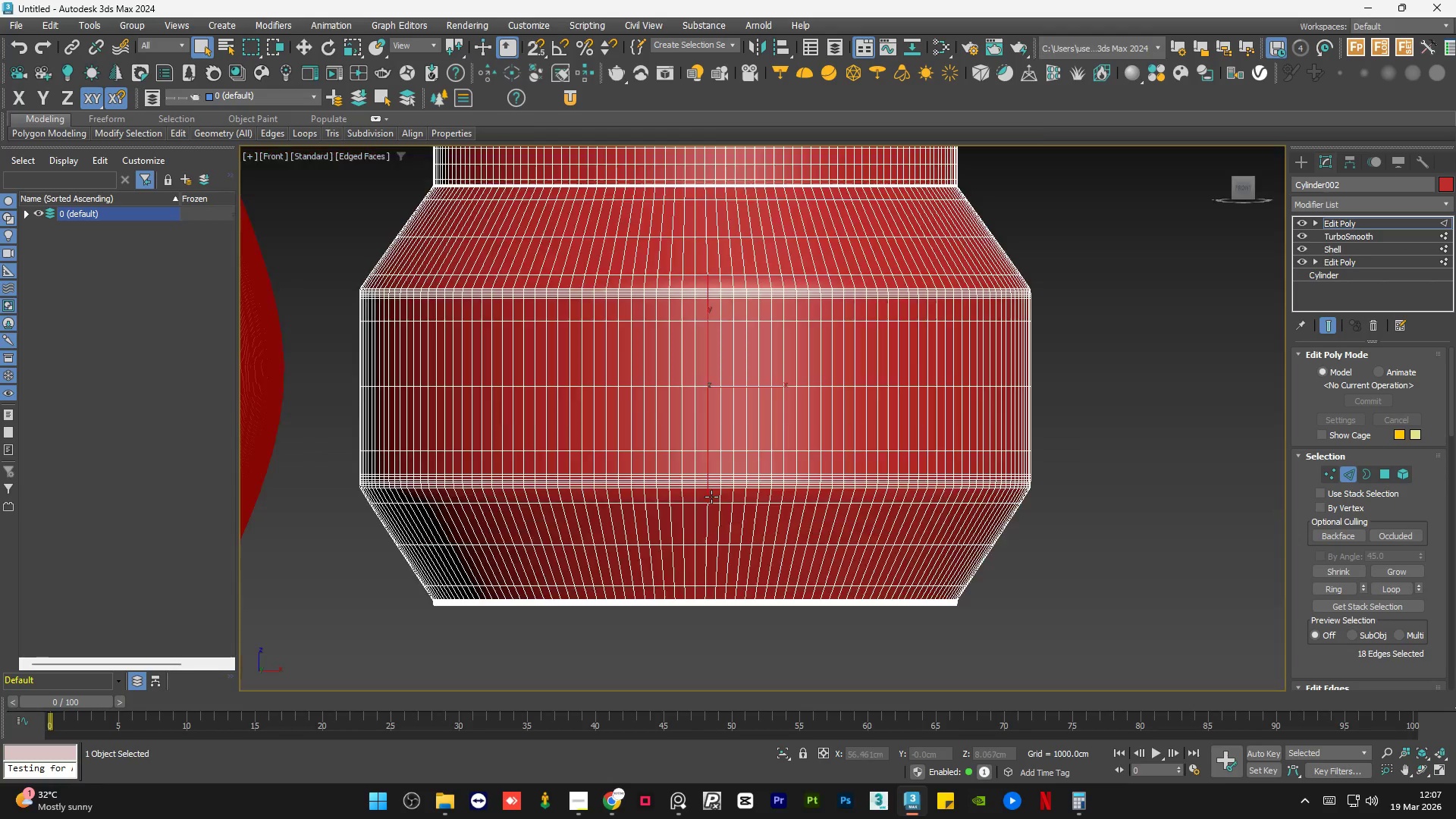 
scroll: coordinate [664, 525], scroll_direction: up, amount: 4.0
 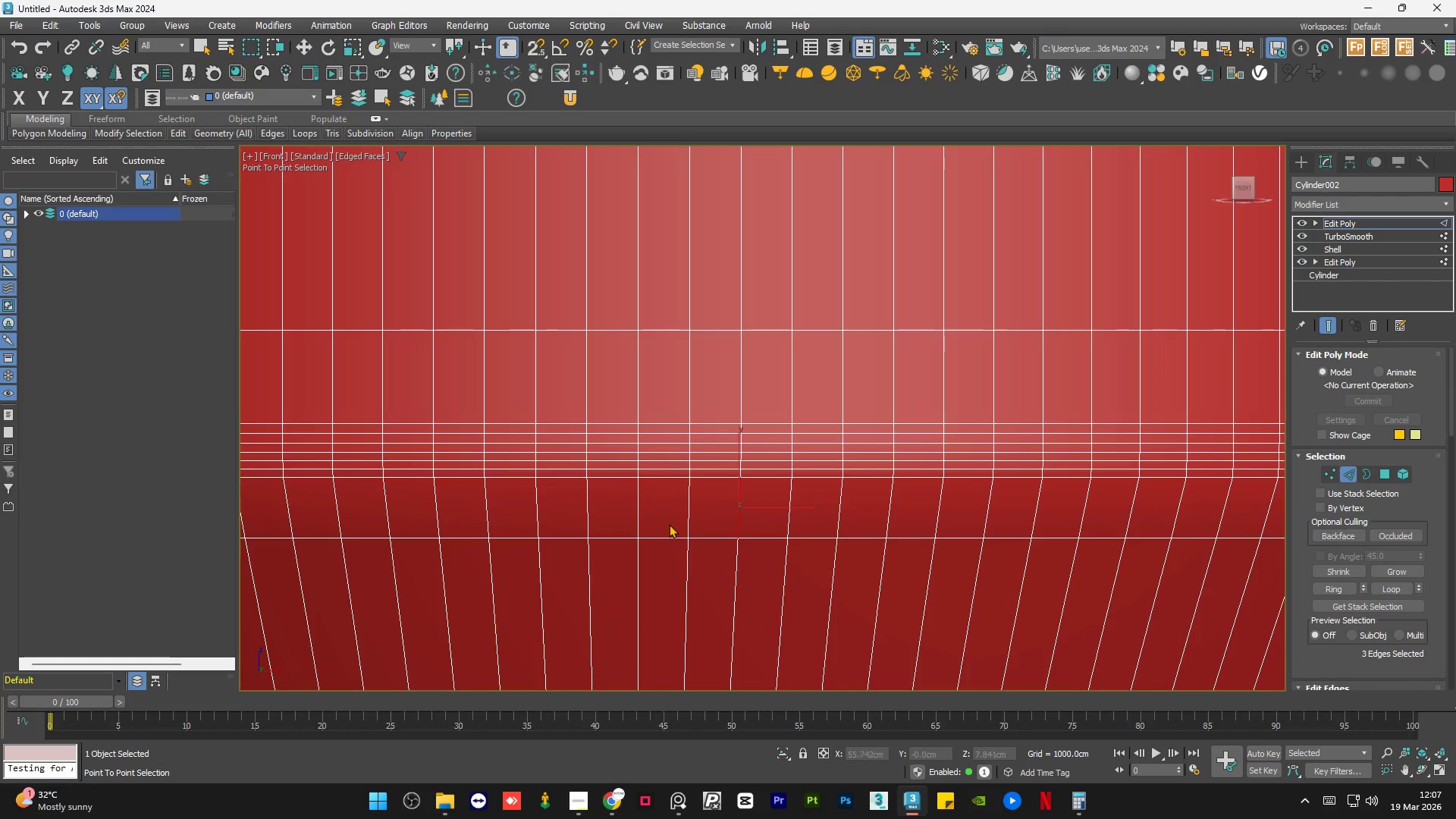 
left_click([689, 514])
 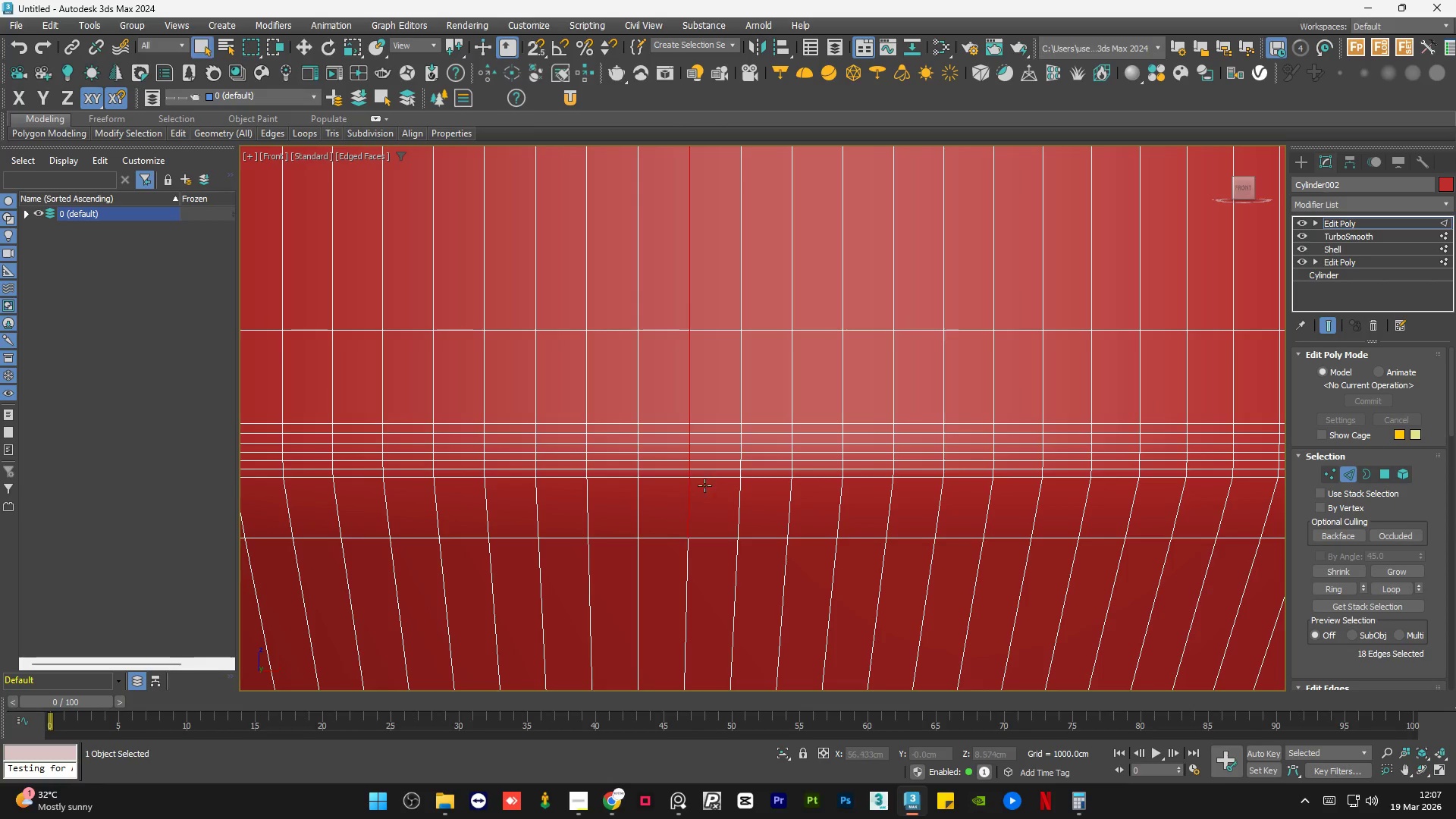 
hold_key(key=AltLeft, duration=1.51)
 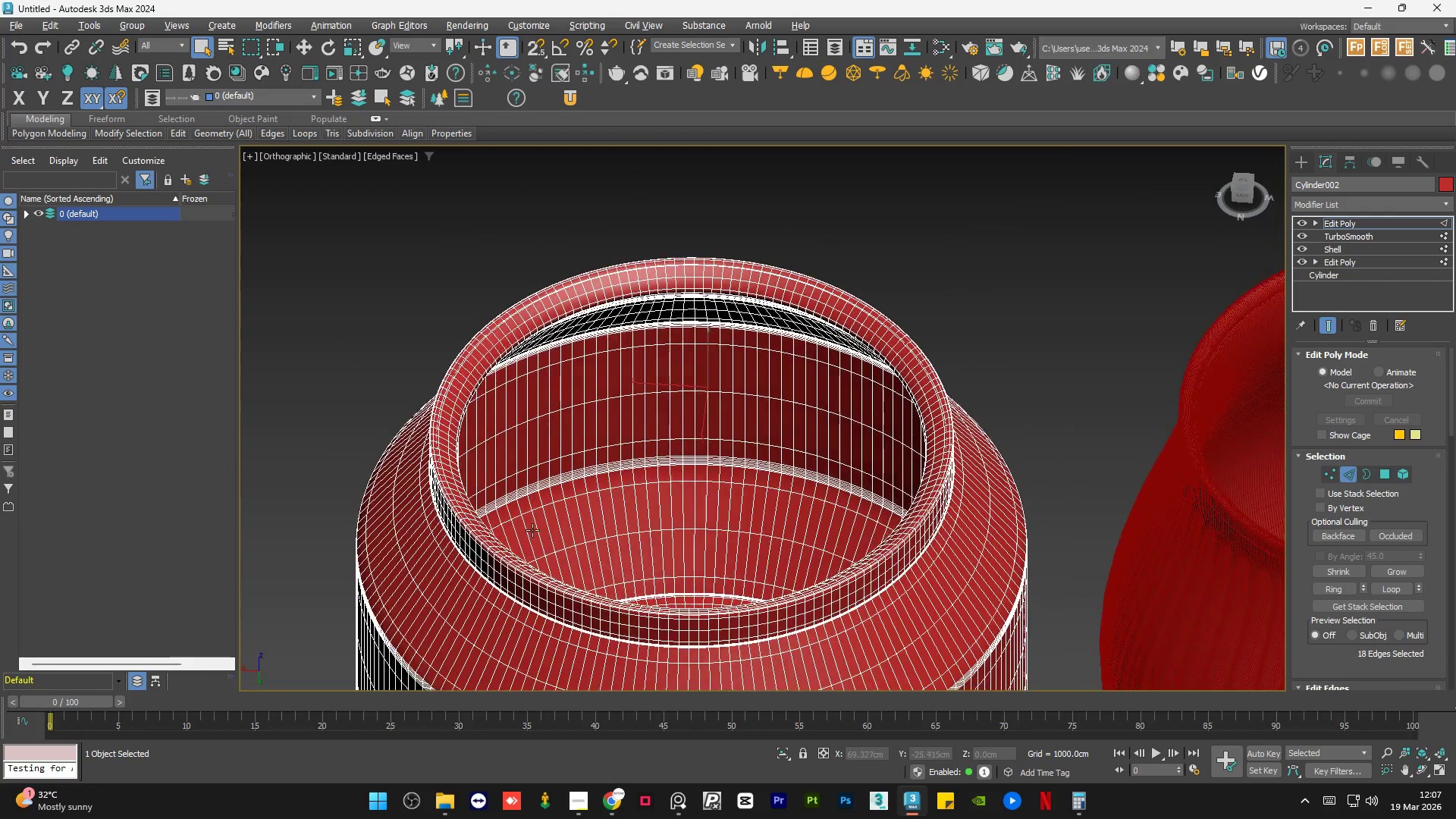 
scroll: coordinate [712, 497], scroll_direction: down, amount: 4.0
 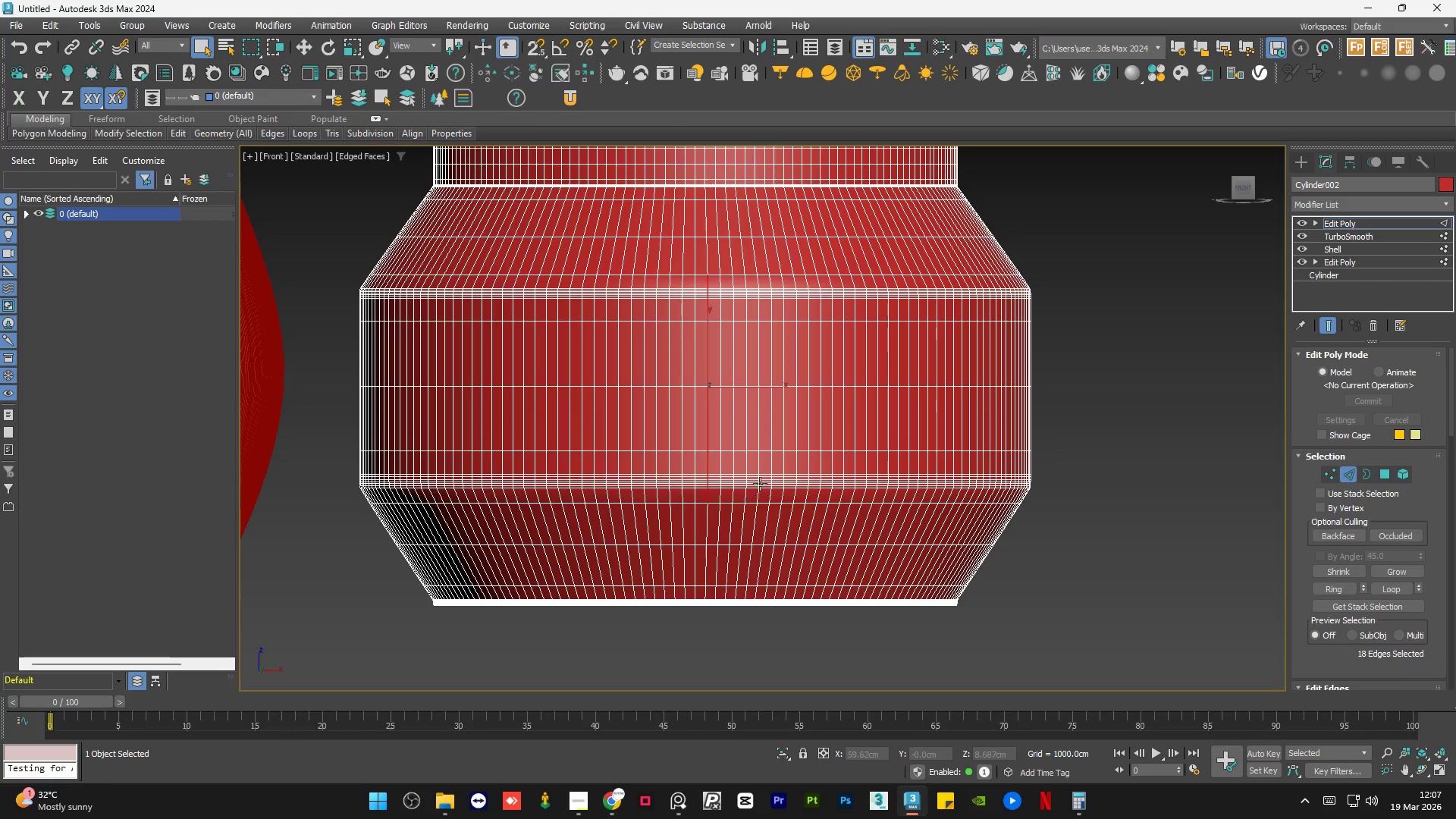 
key(Alt+AltLeft)
 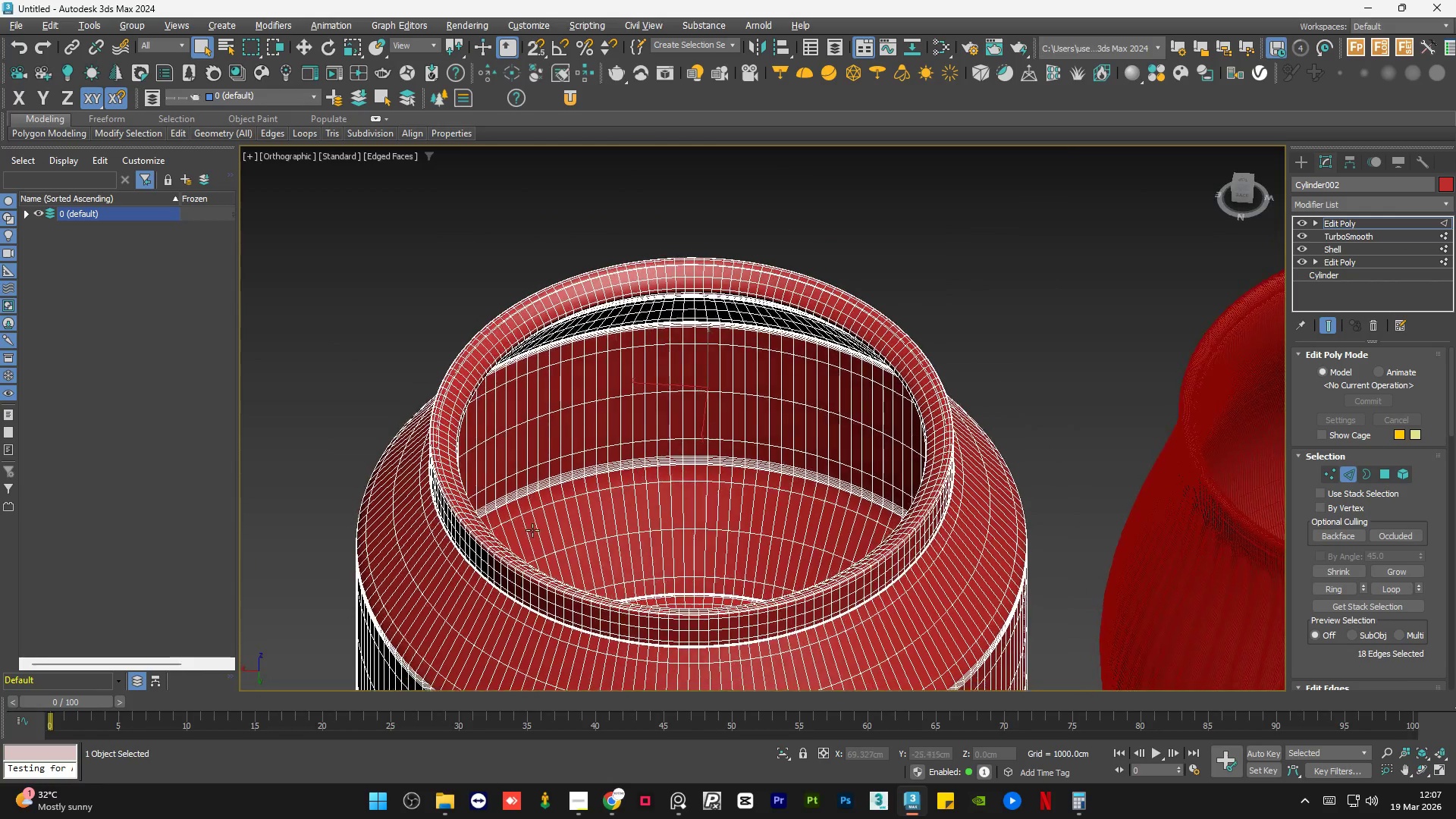 
key(Alt+AltLeft)
 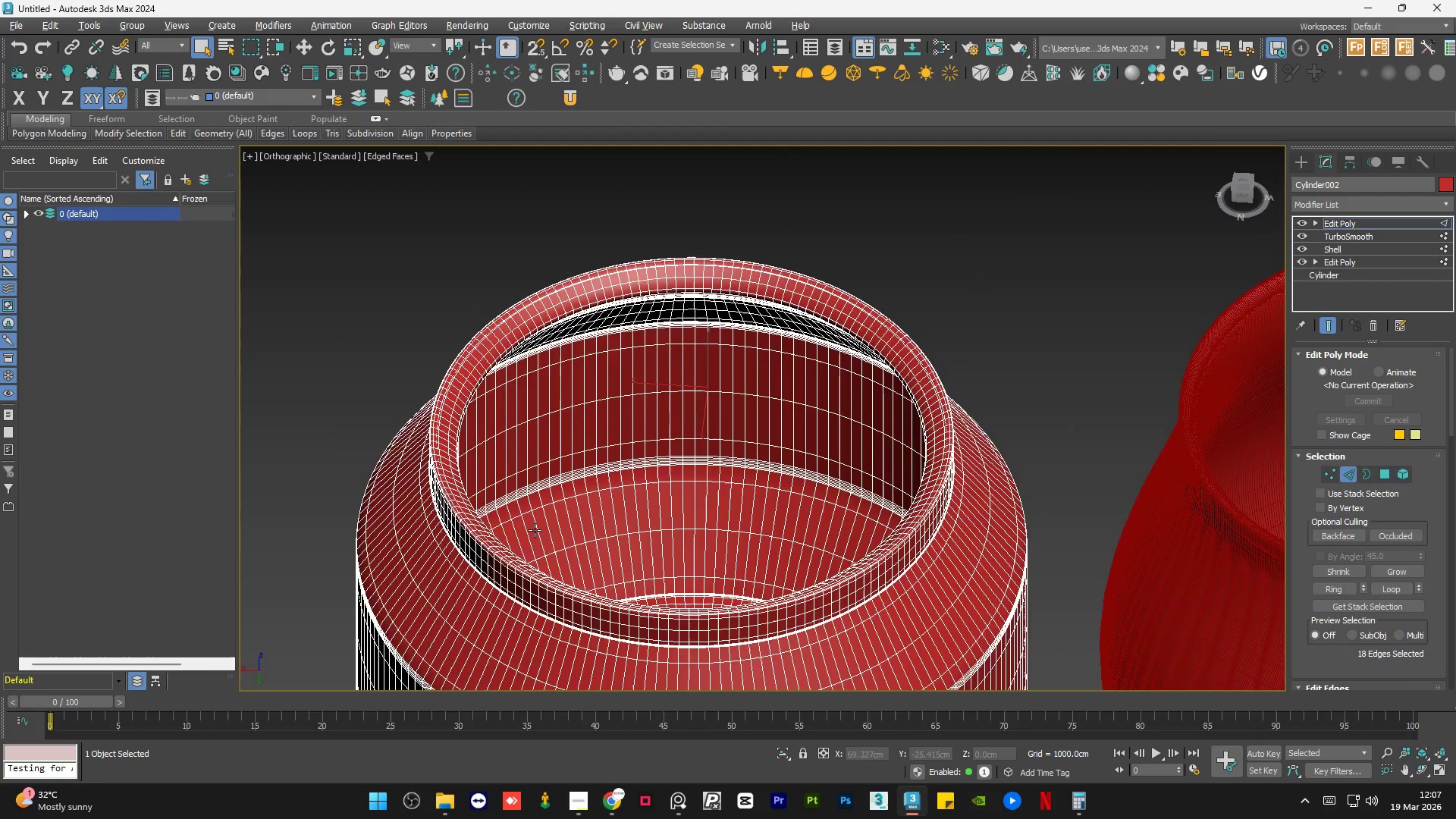 
key(Alt+AltLeft)
 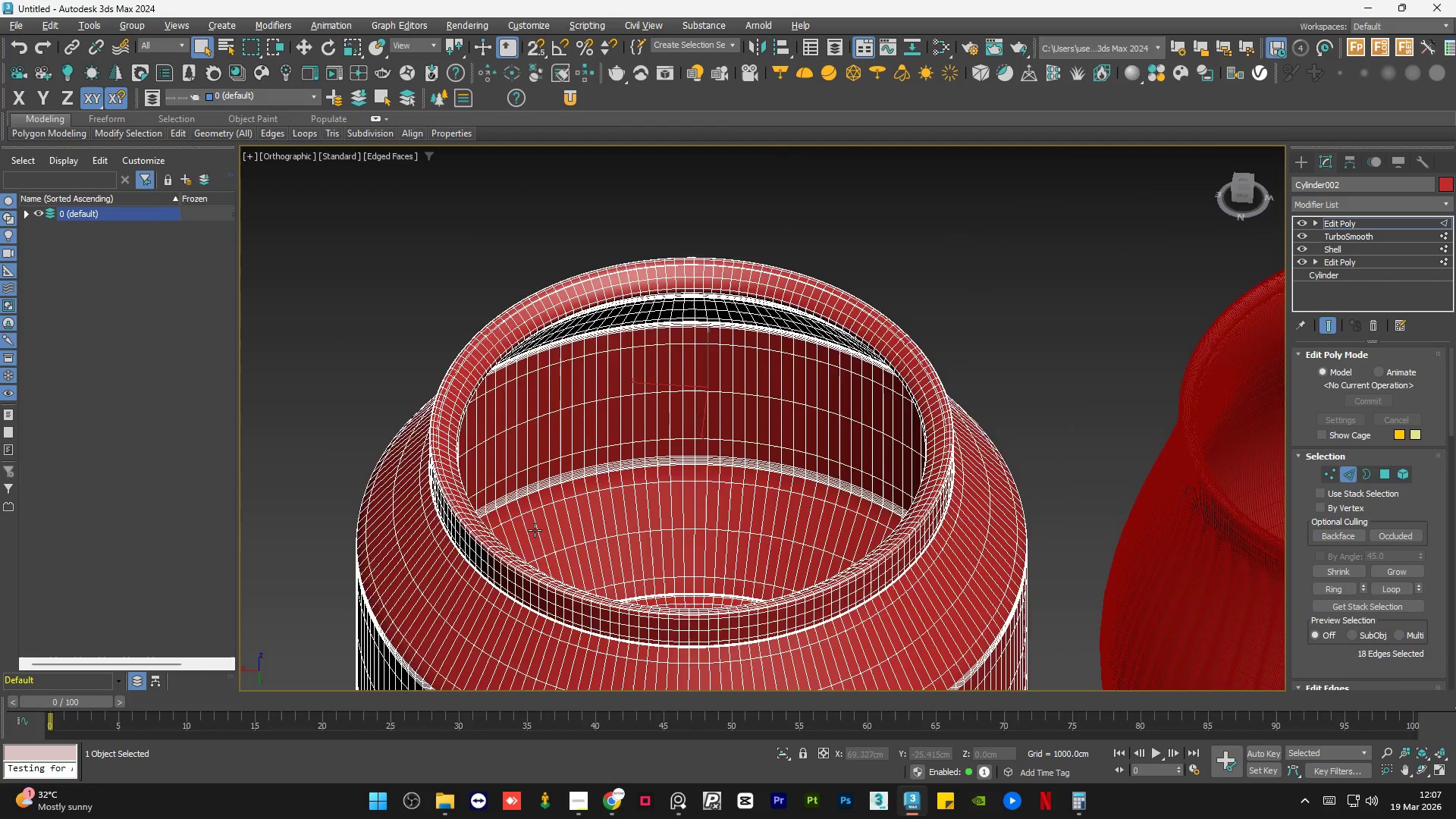 
key(Alt+AltLeft)
 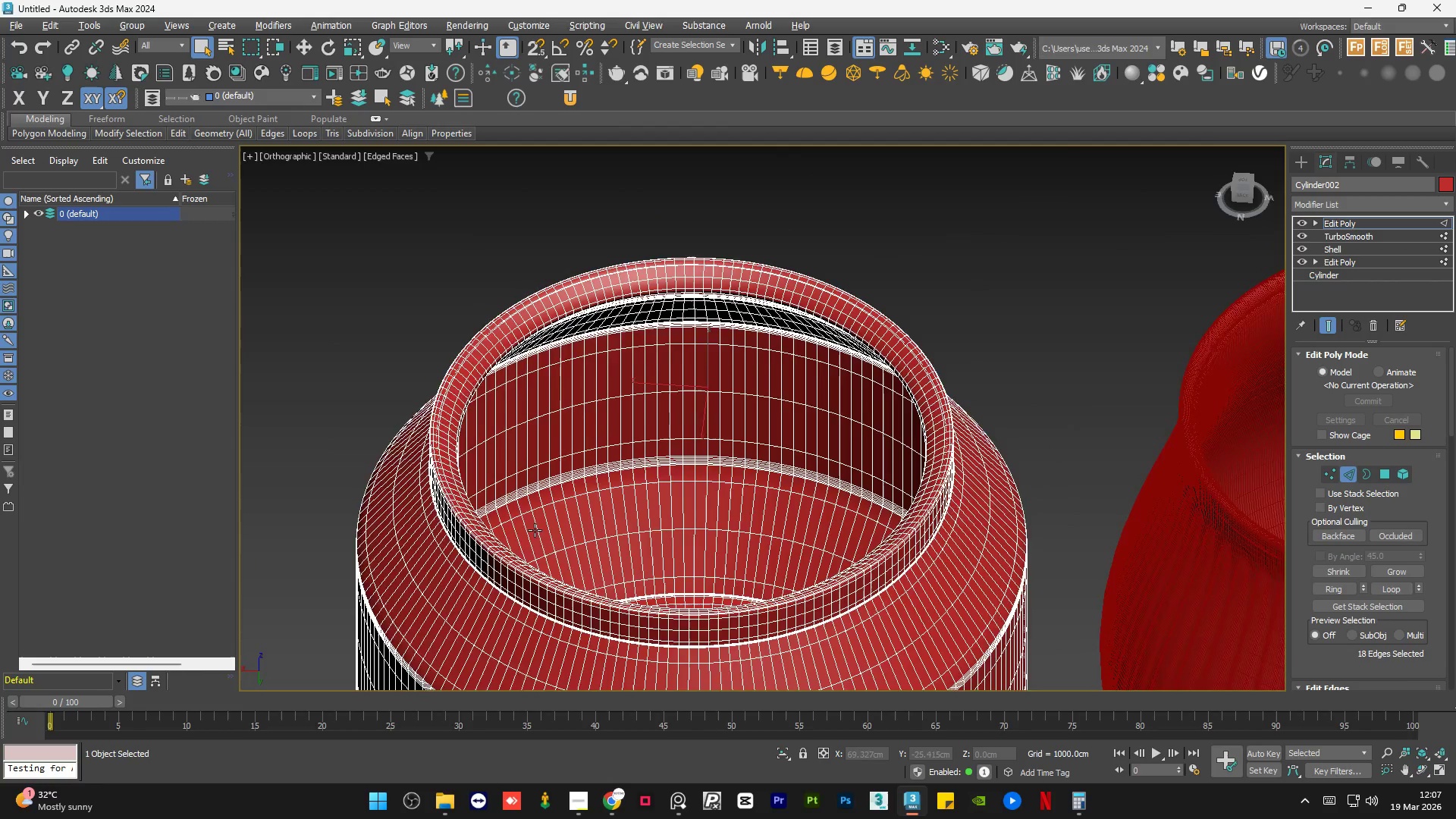 
key(Alt+AltLeft)
 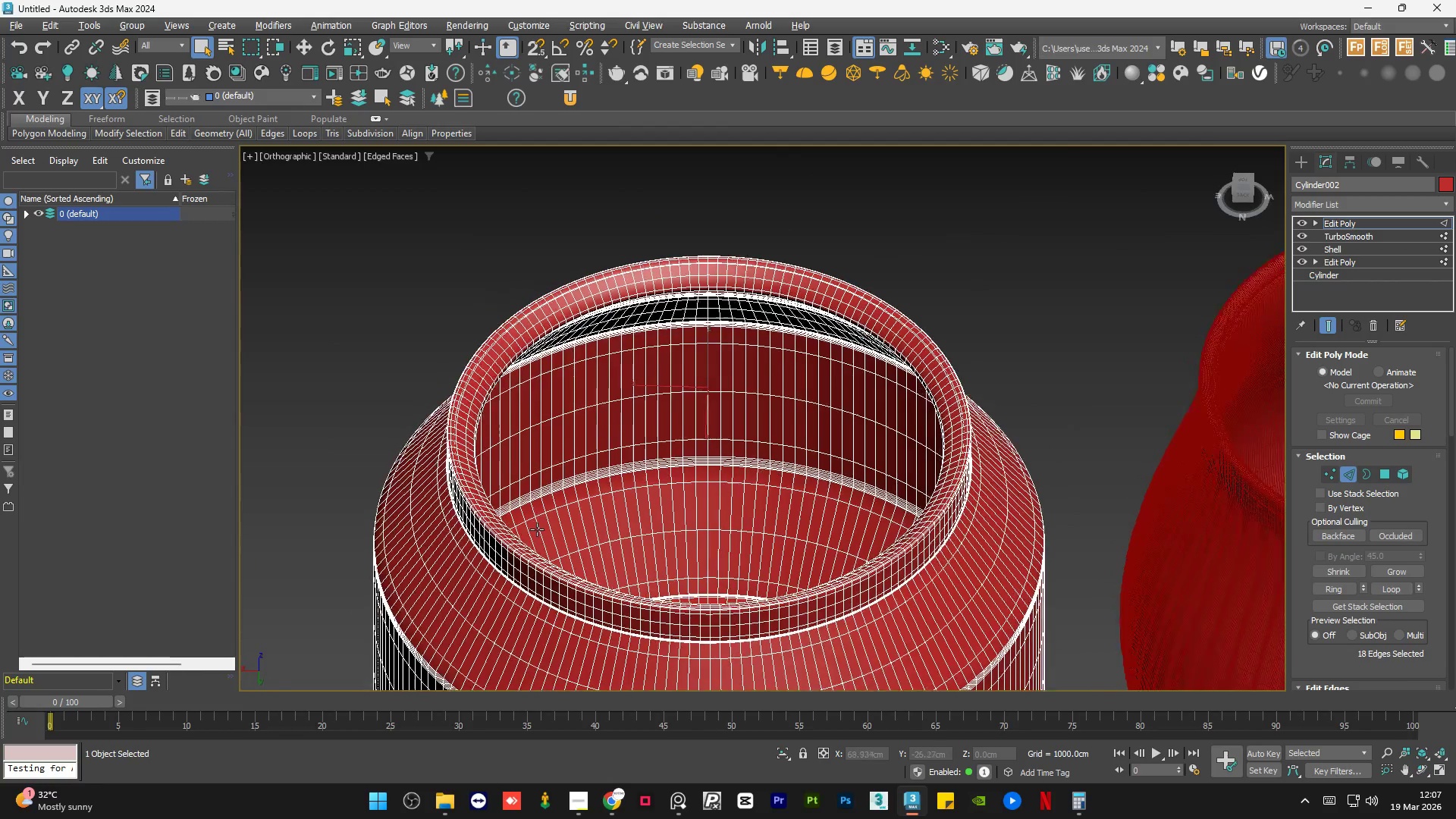 
key(Alt+AltLeft)
 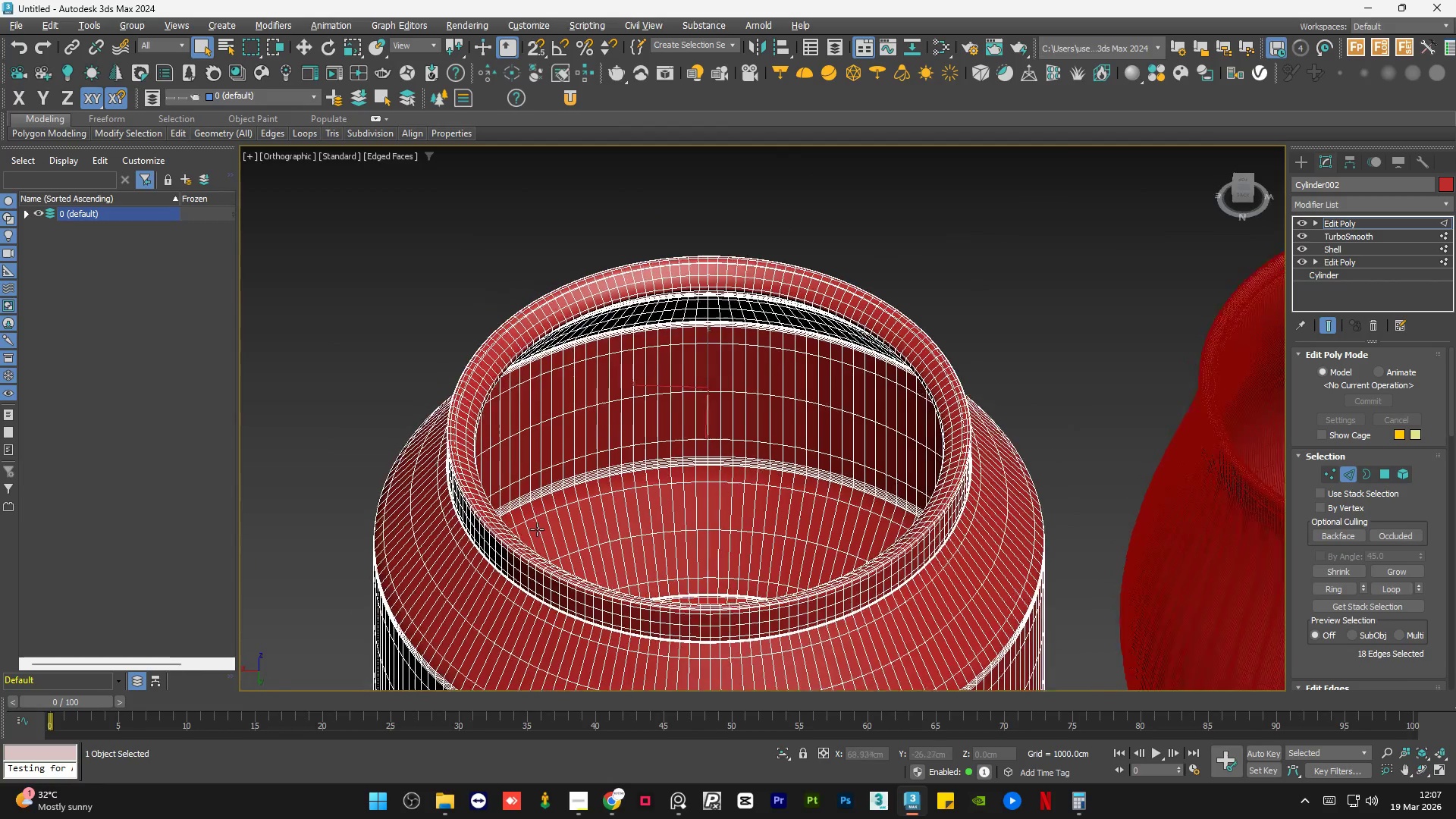 
key(Alt+AltLeft)
 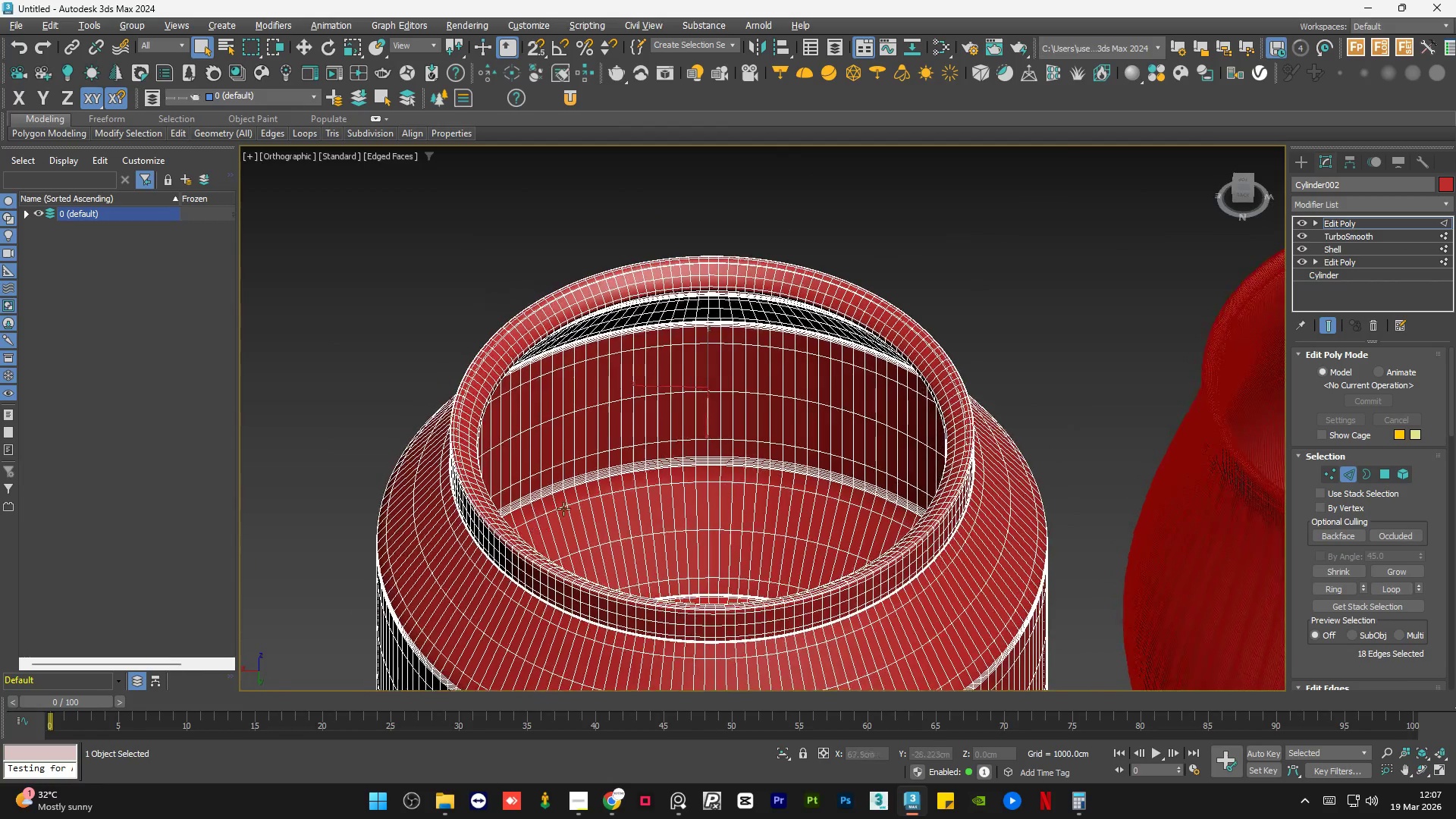 
key(Alt+AltLeft)
 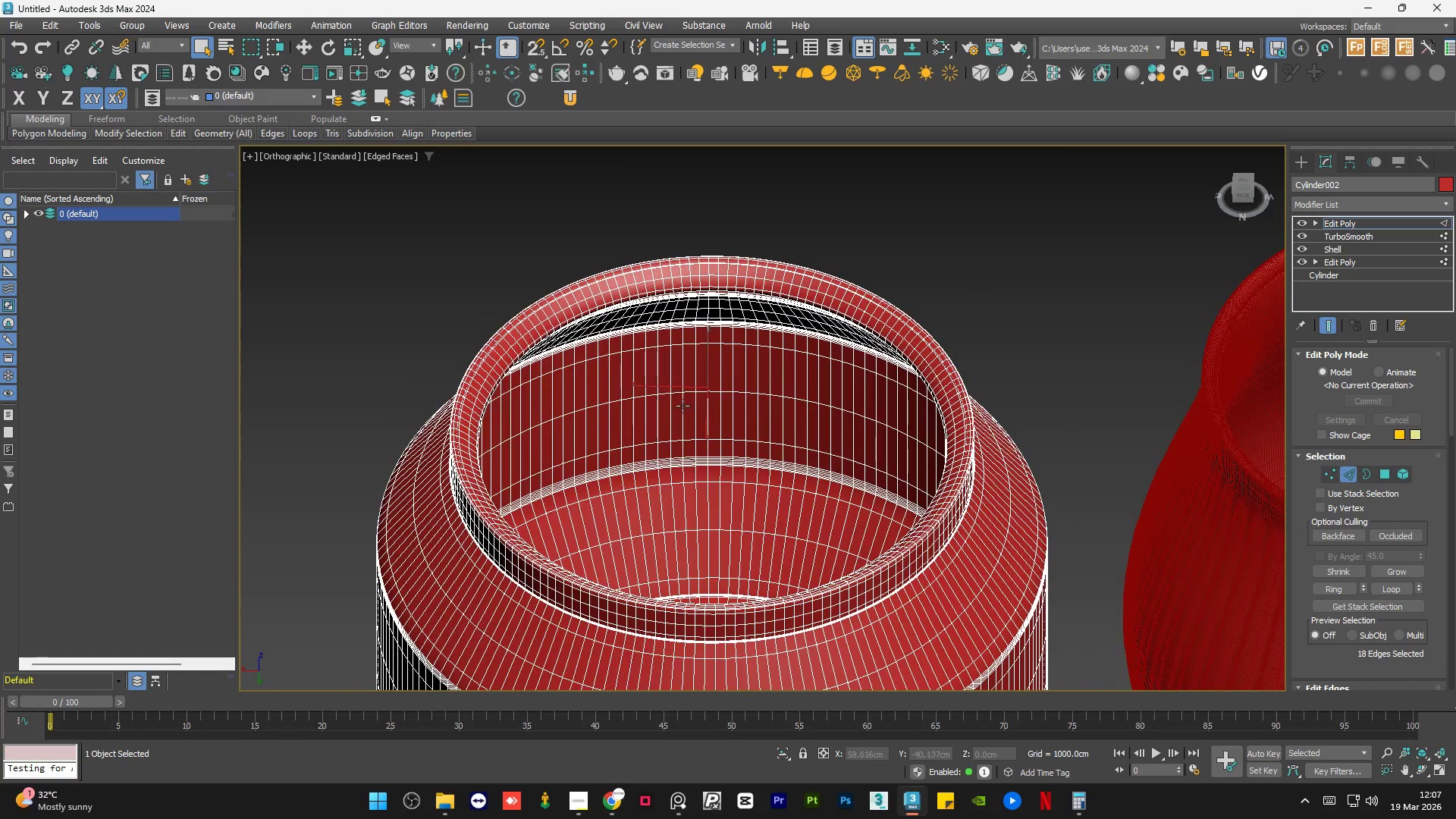 
hold_key(key=AltLeft, duration=1.14)
 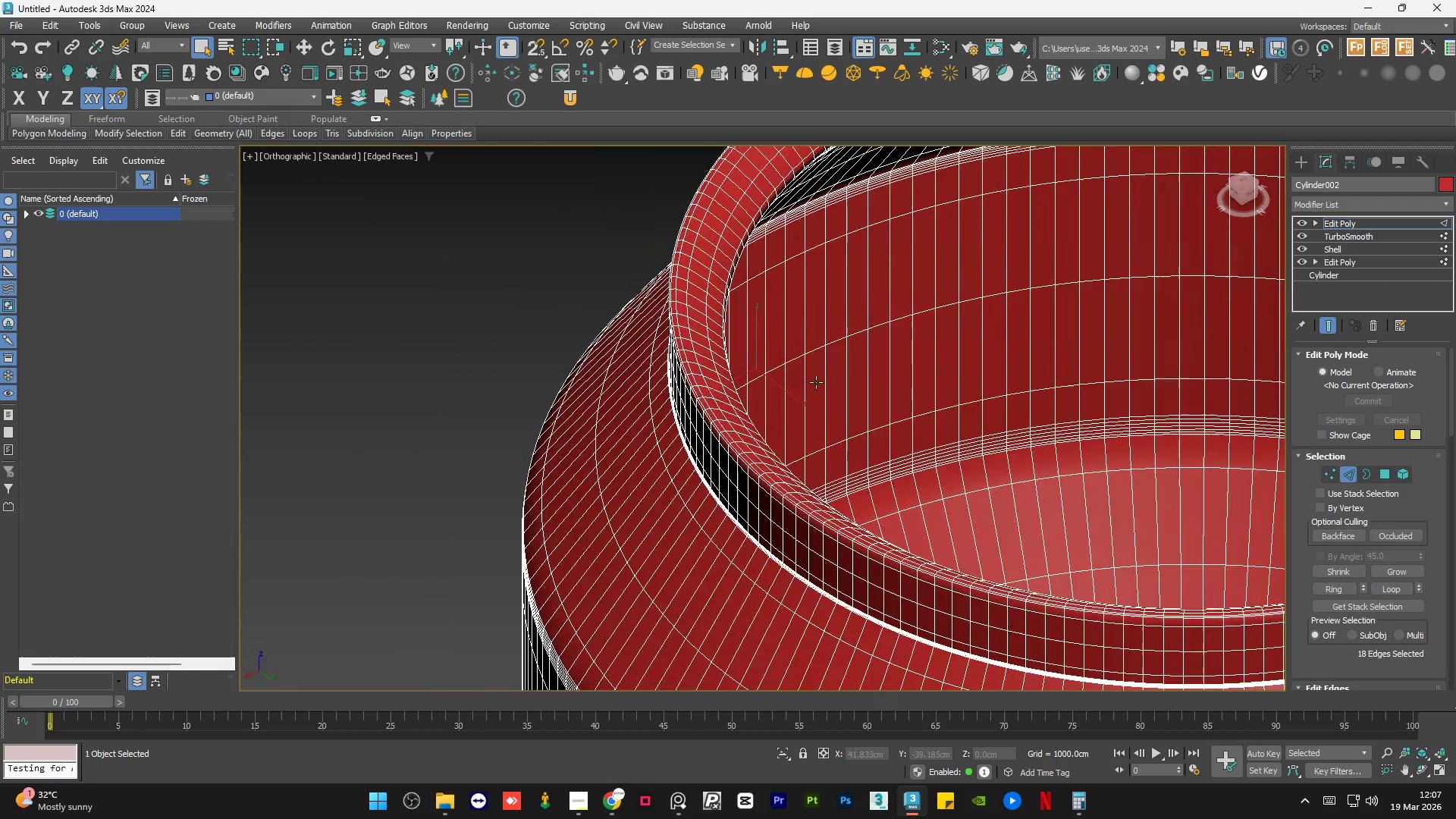 
scroll: coordinate [742, 385], scroll_direction: up, amount: 2.0
 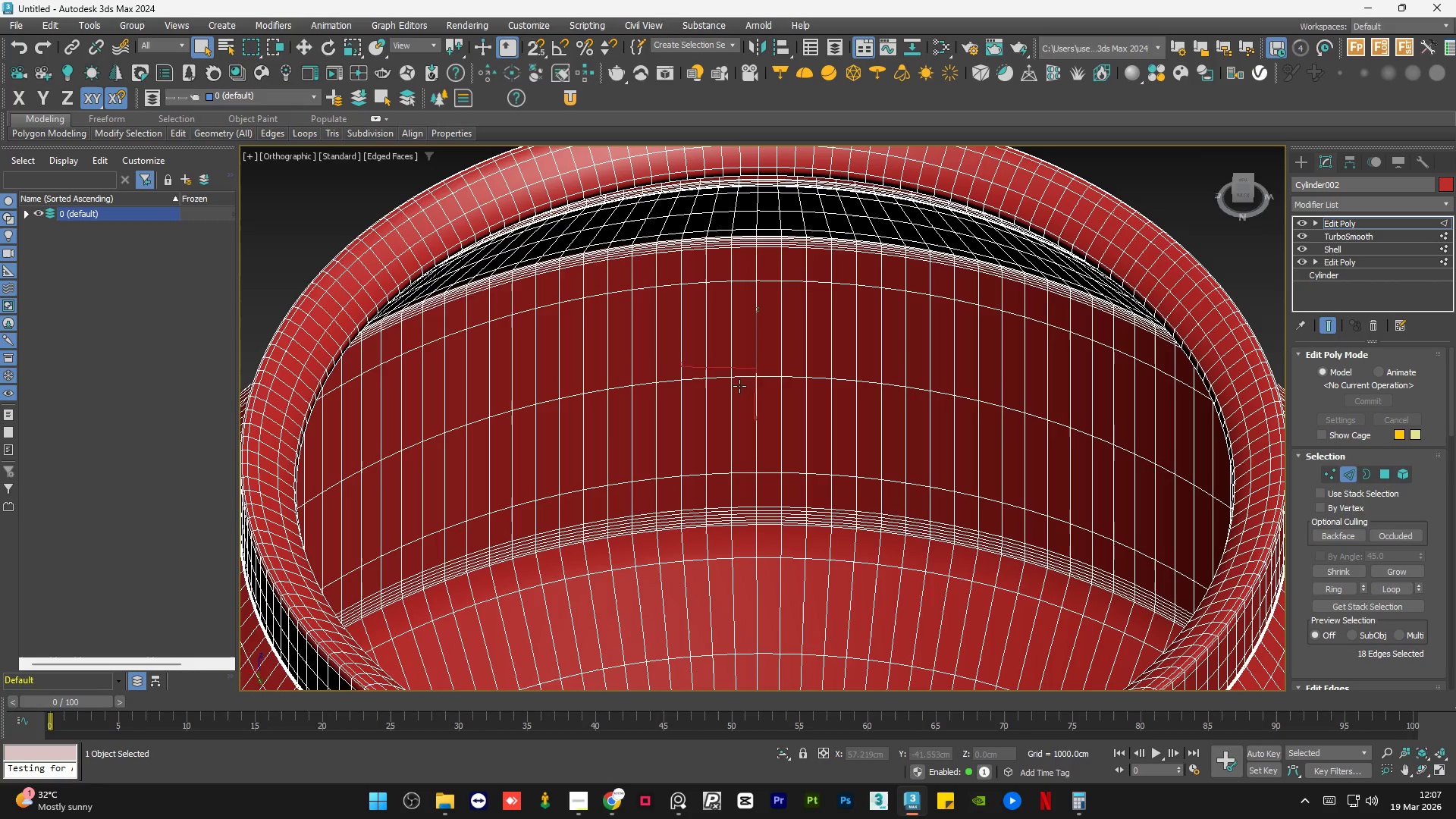 
hold_key(key=AltLeft, duration=1.53)
 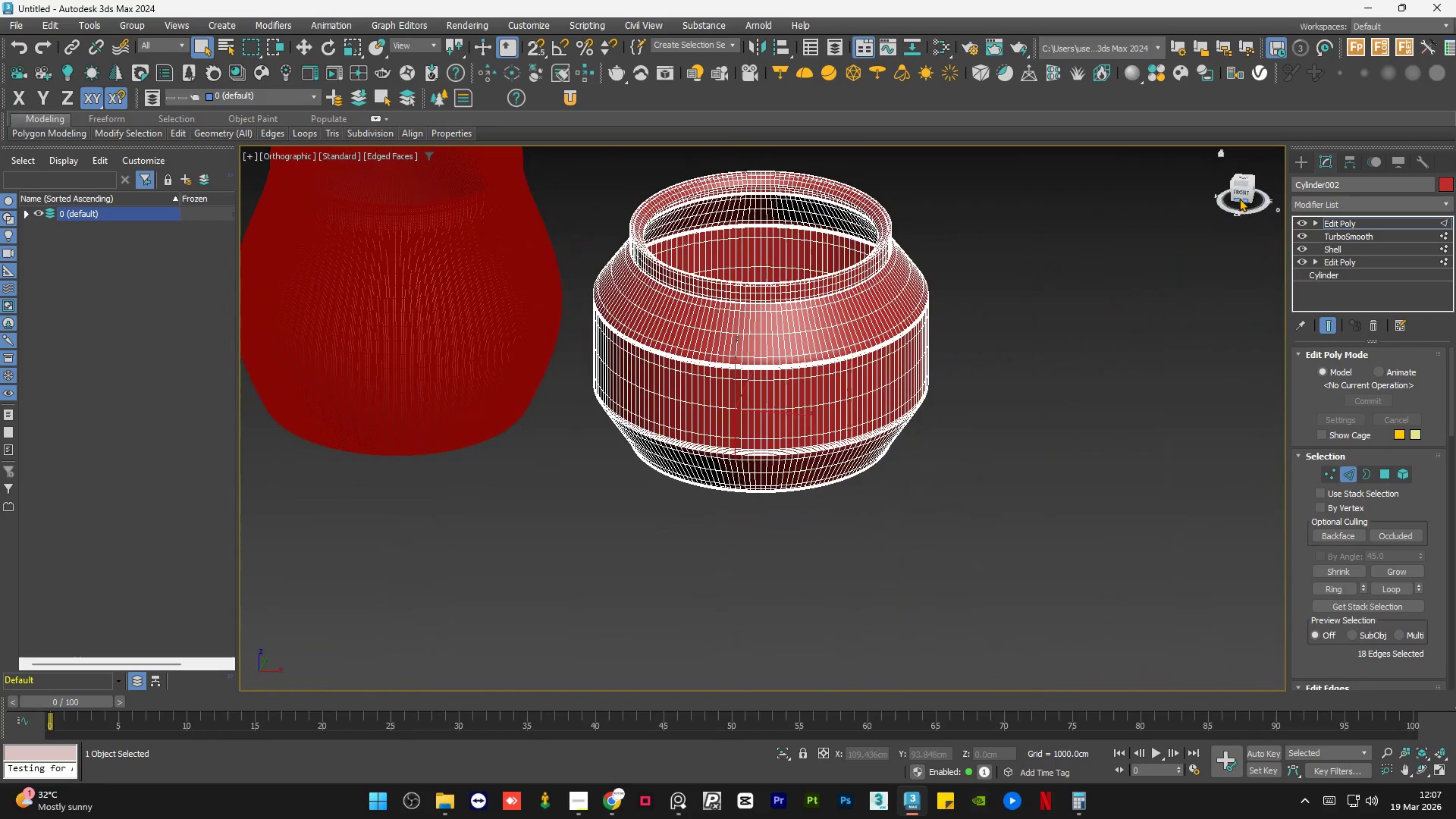 
scroll: coordinate [713, 428], scroll_direction: down, amount: 4.0
 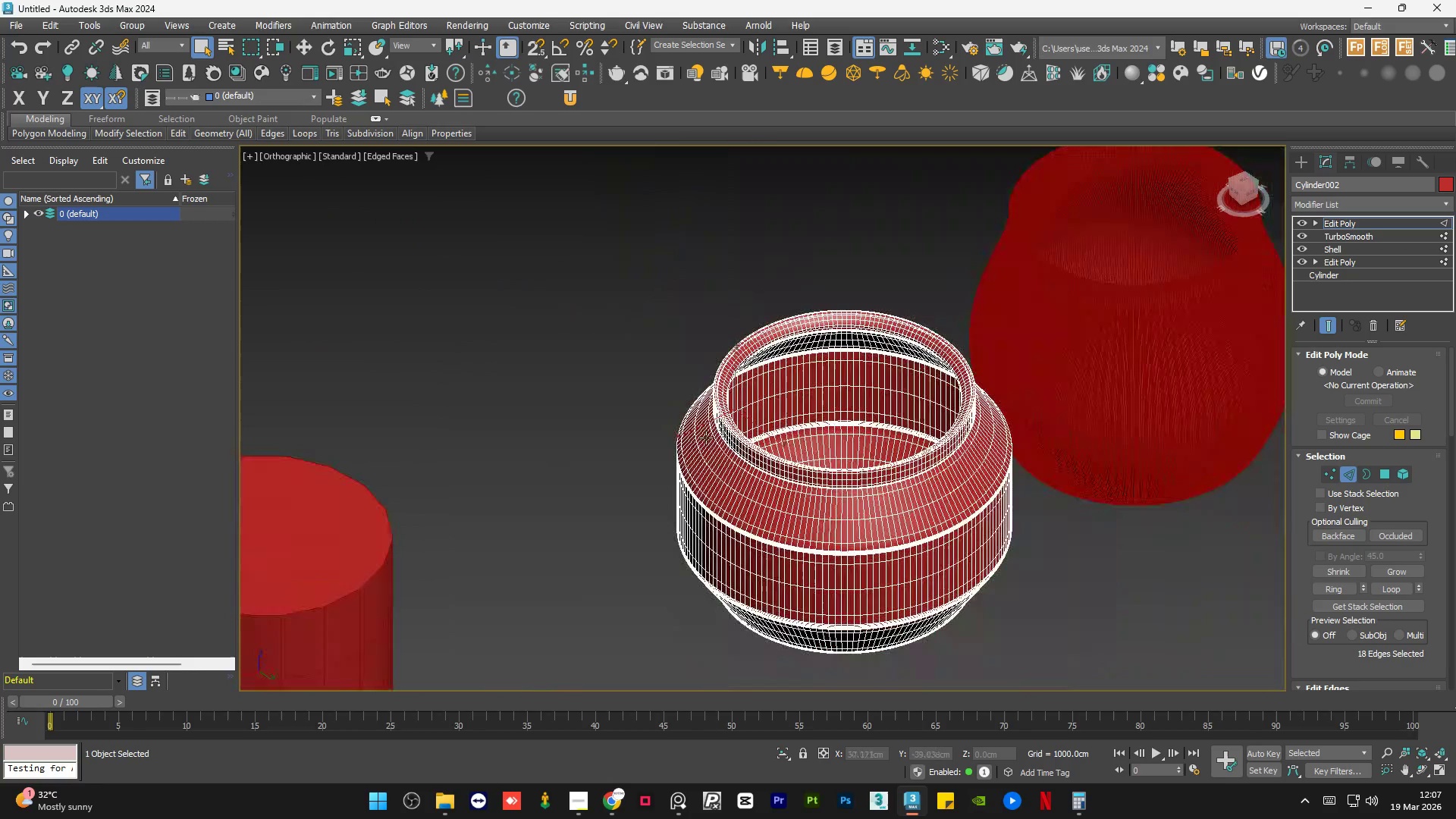 
left_click([1239, 191])
 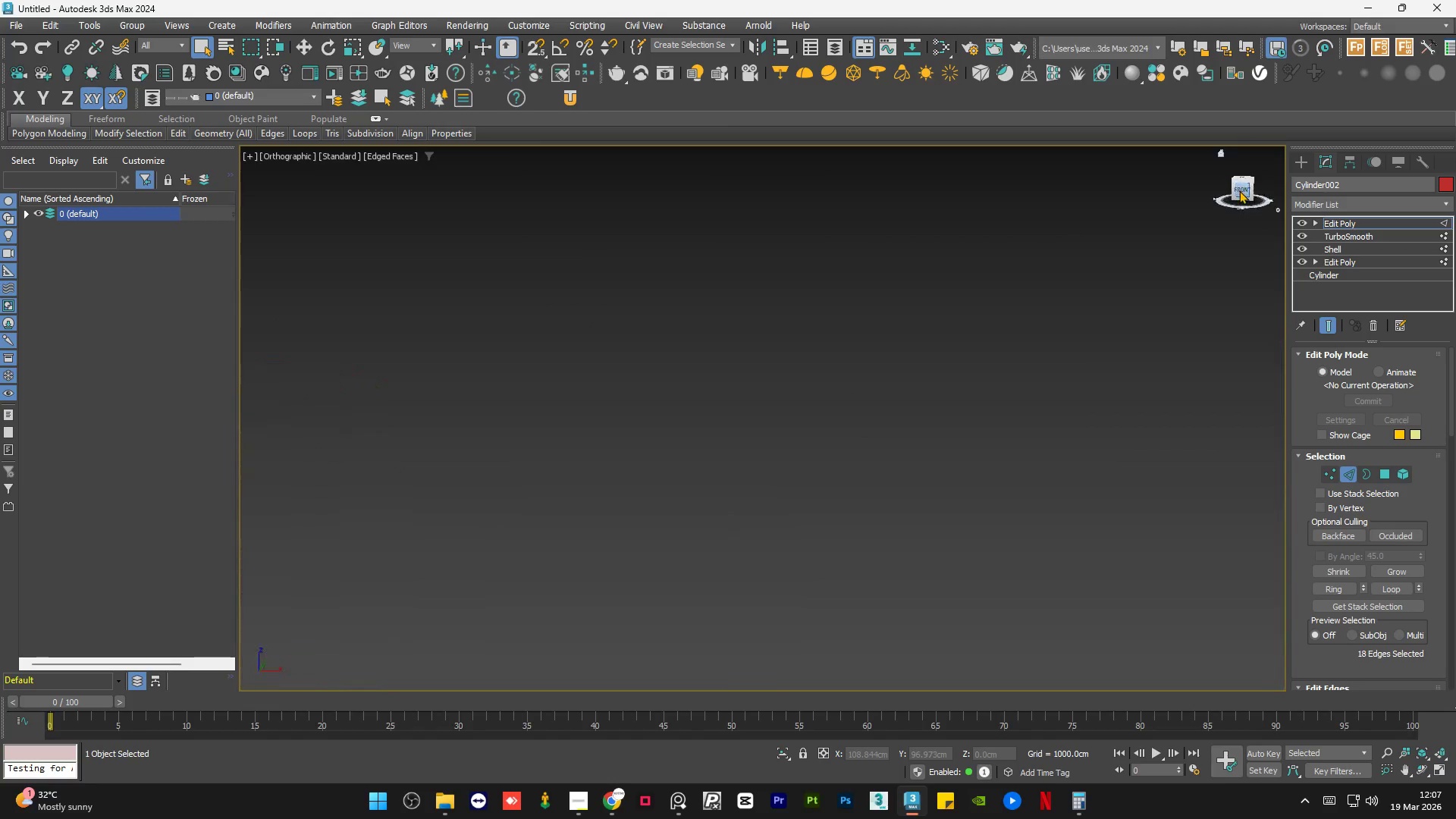 
type(zz)
 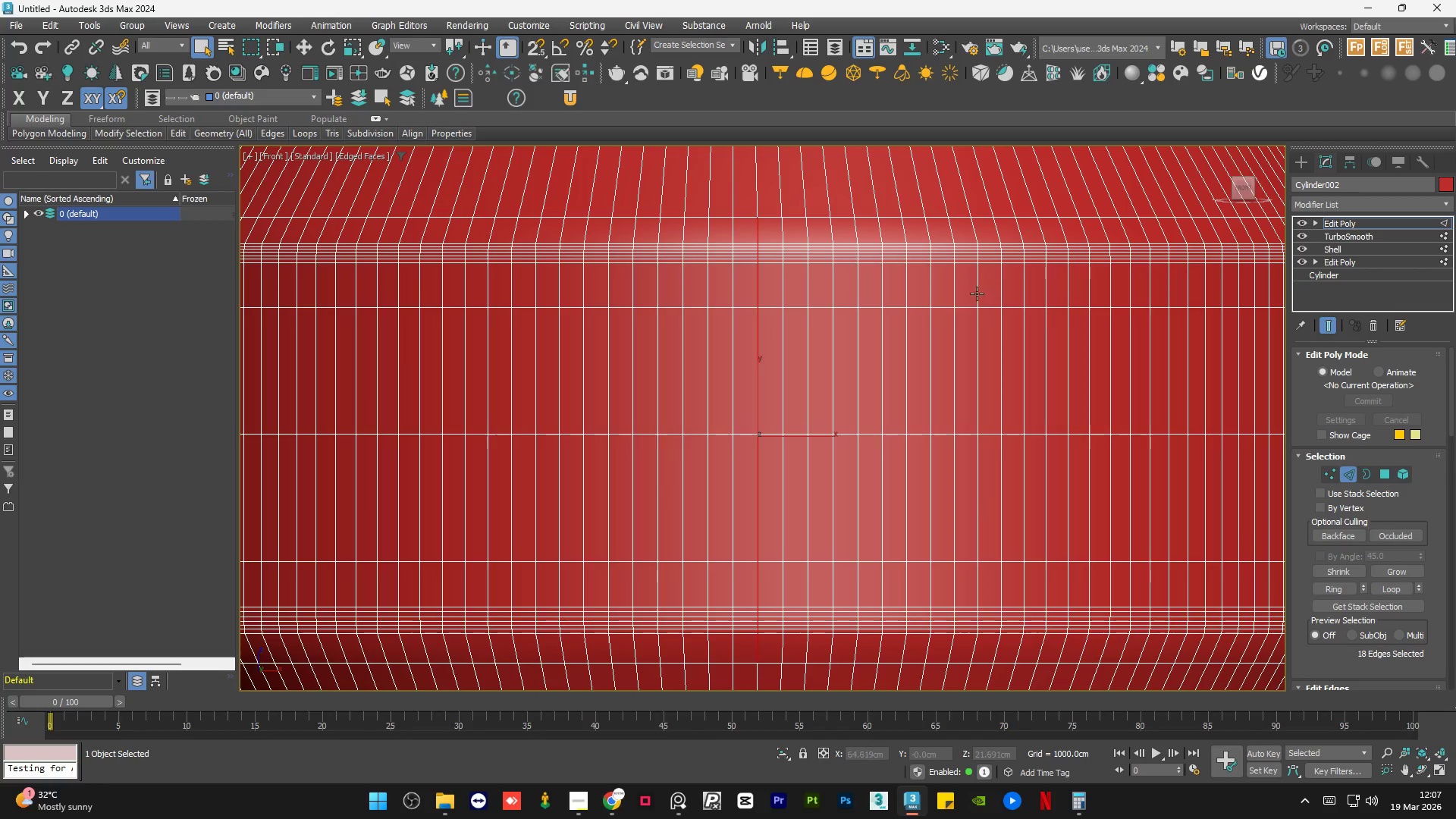 
scroll: coordinate [866, 362], scroll_direction: down, amount: 4.0
 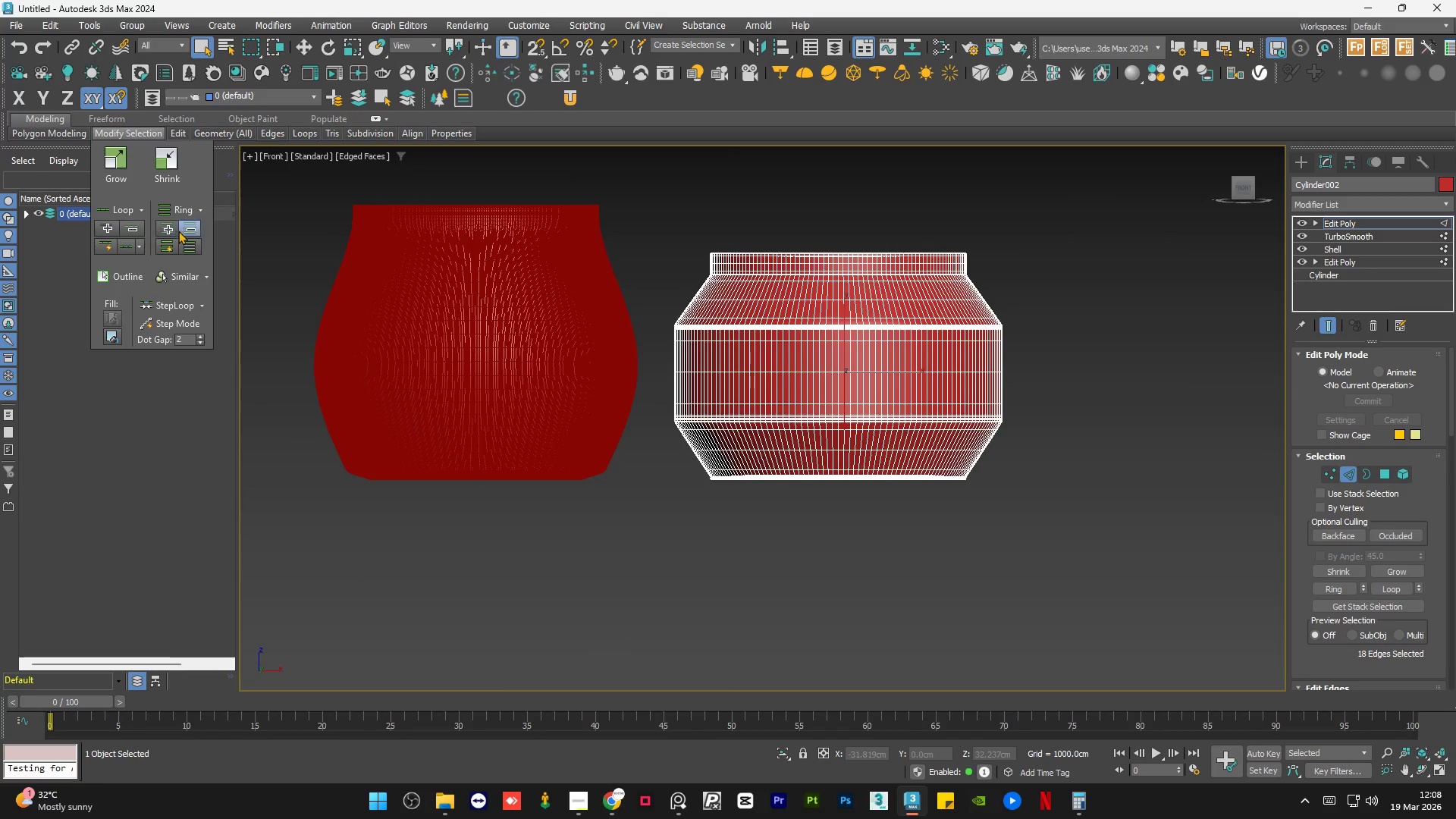 
left_click([182, 246])
 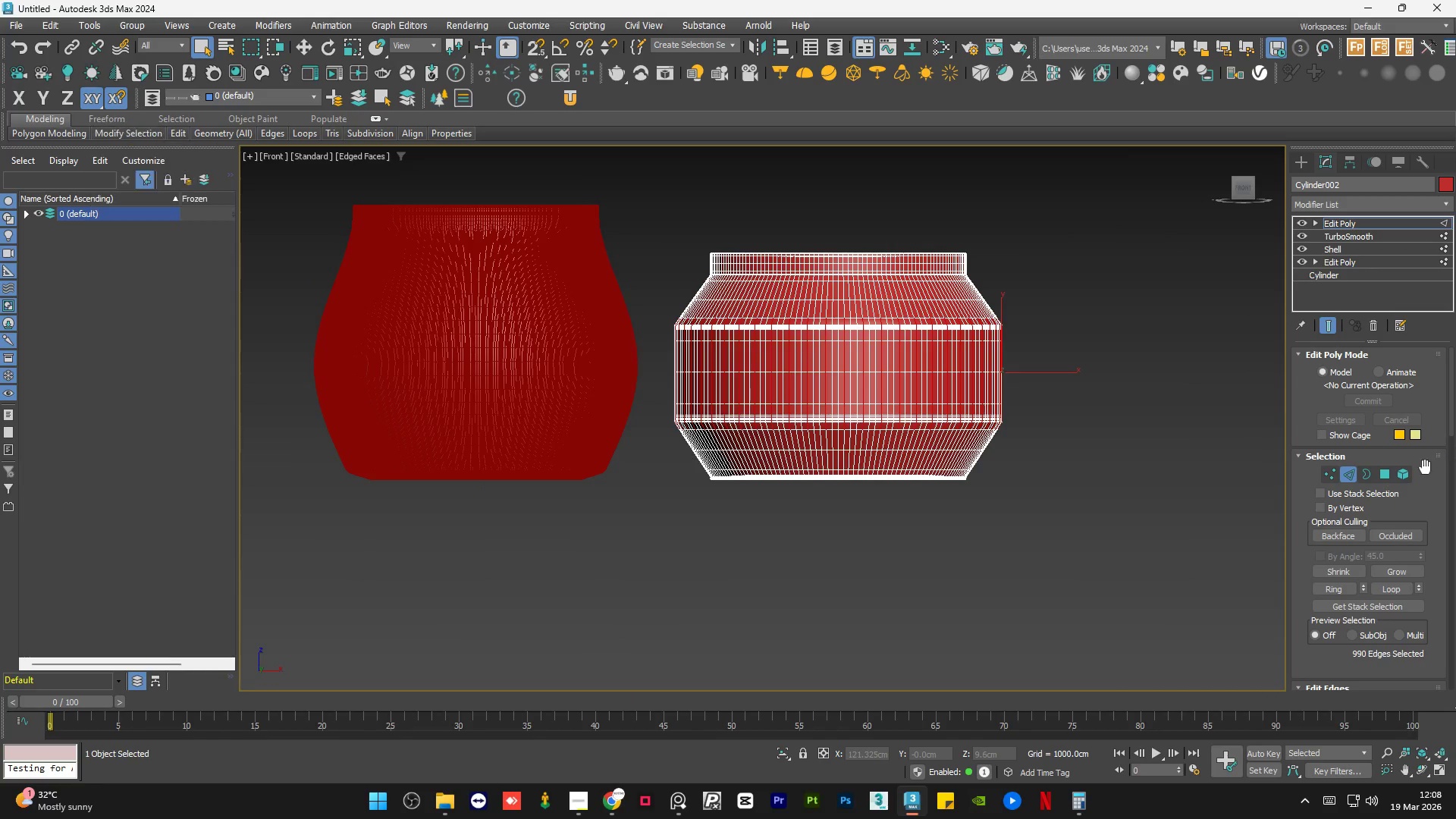 
hold_key(key=ControlLeft, duration=0.66)
left_click([1381, 475])
 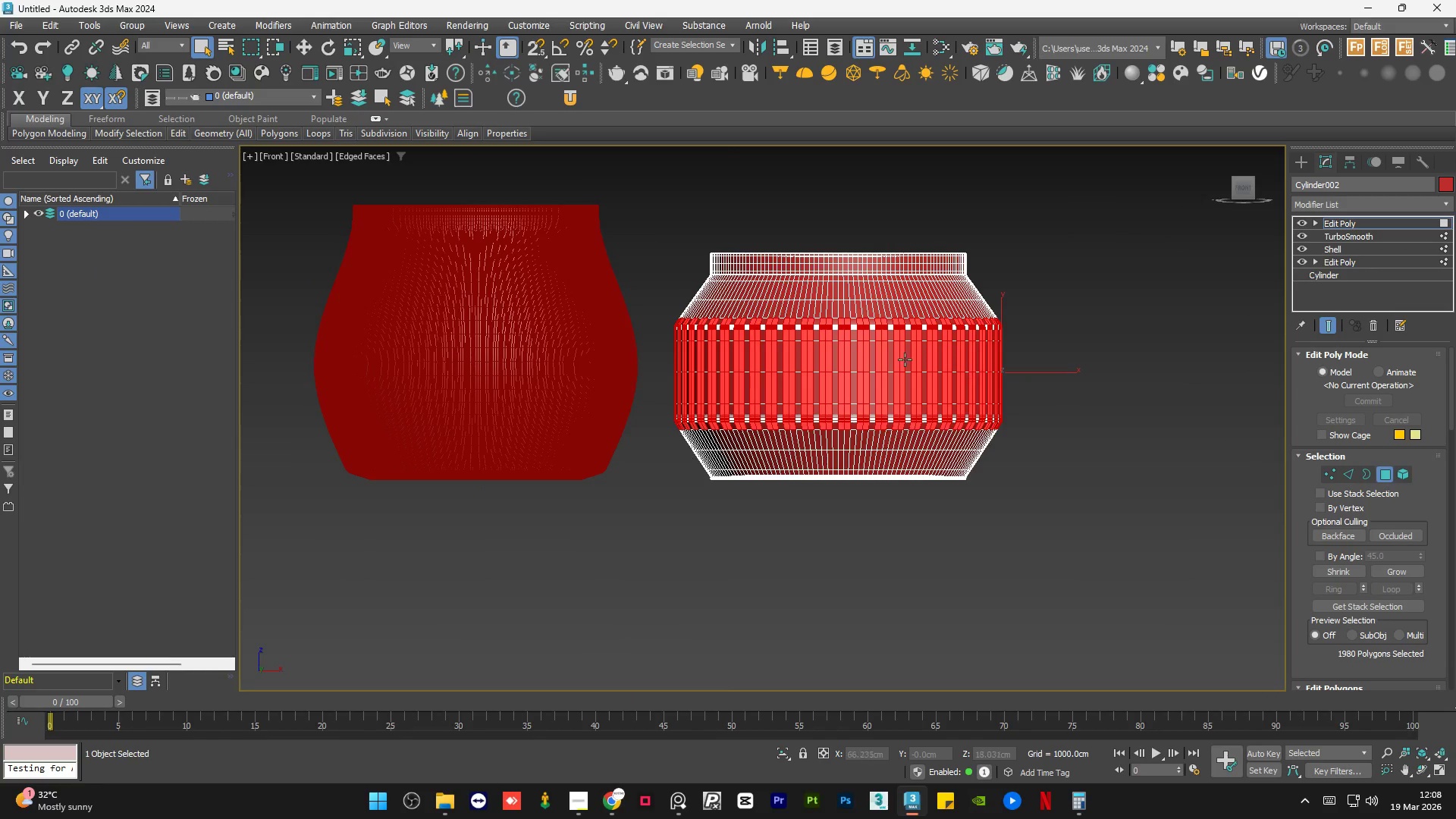 
hold_key(key=AltLeft, duration=1.5)
 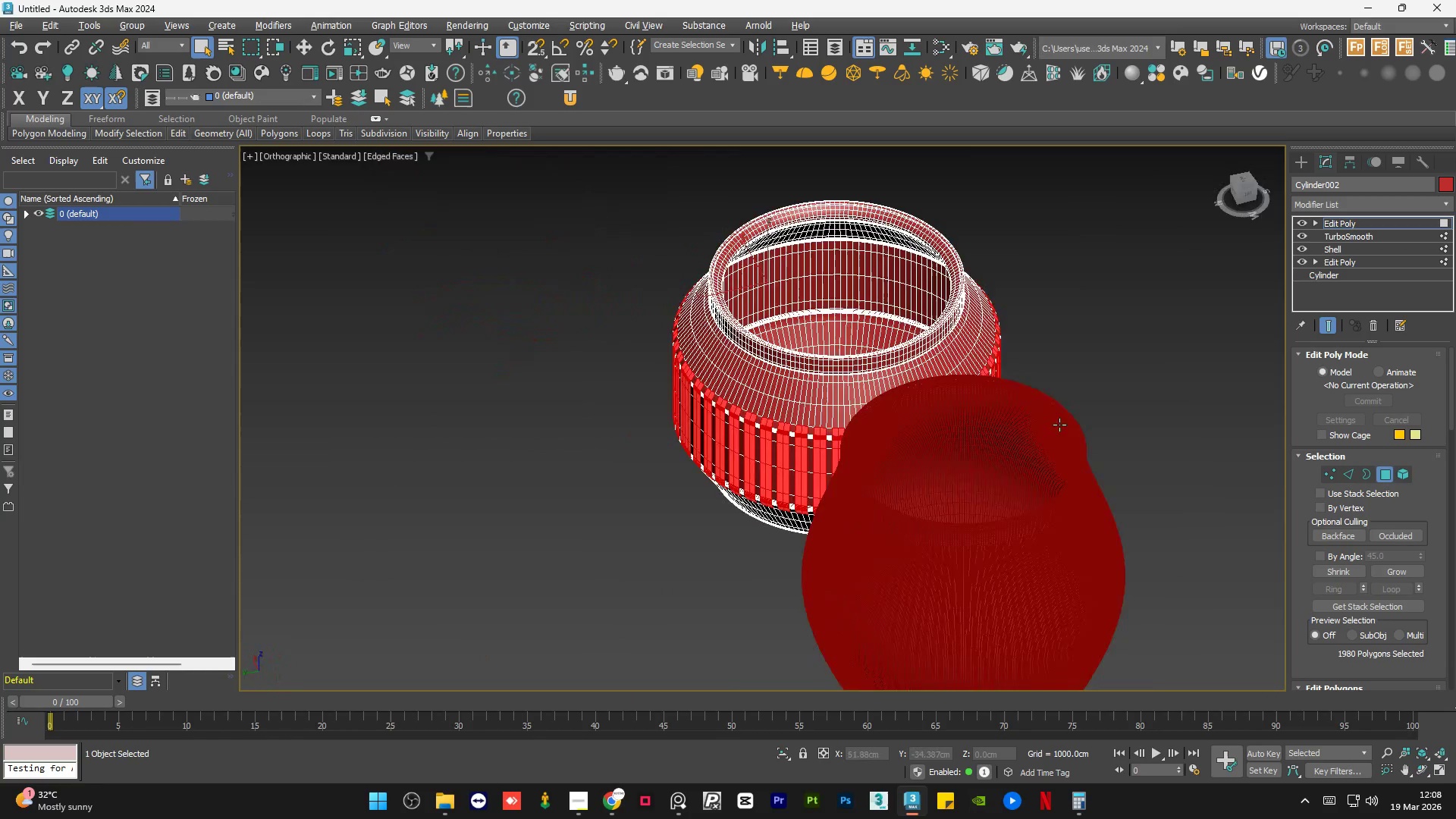 
hold_key(key=AltLeft, duration=1.52)
 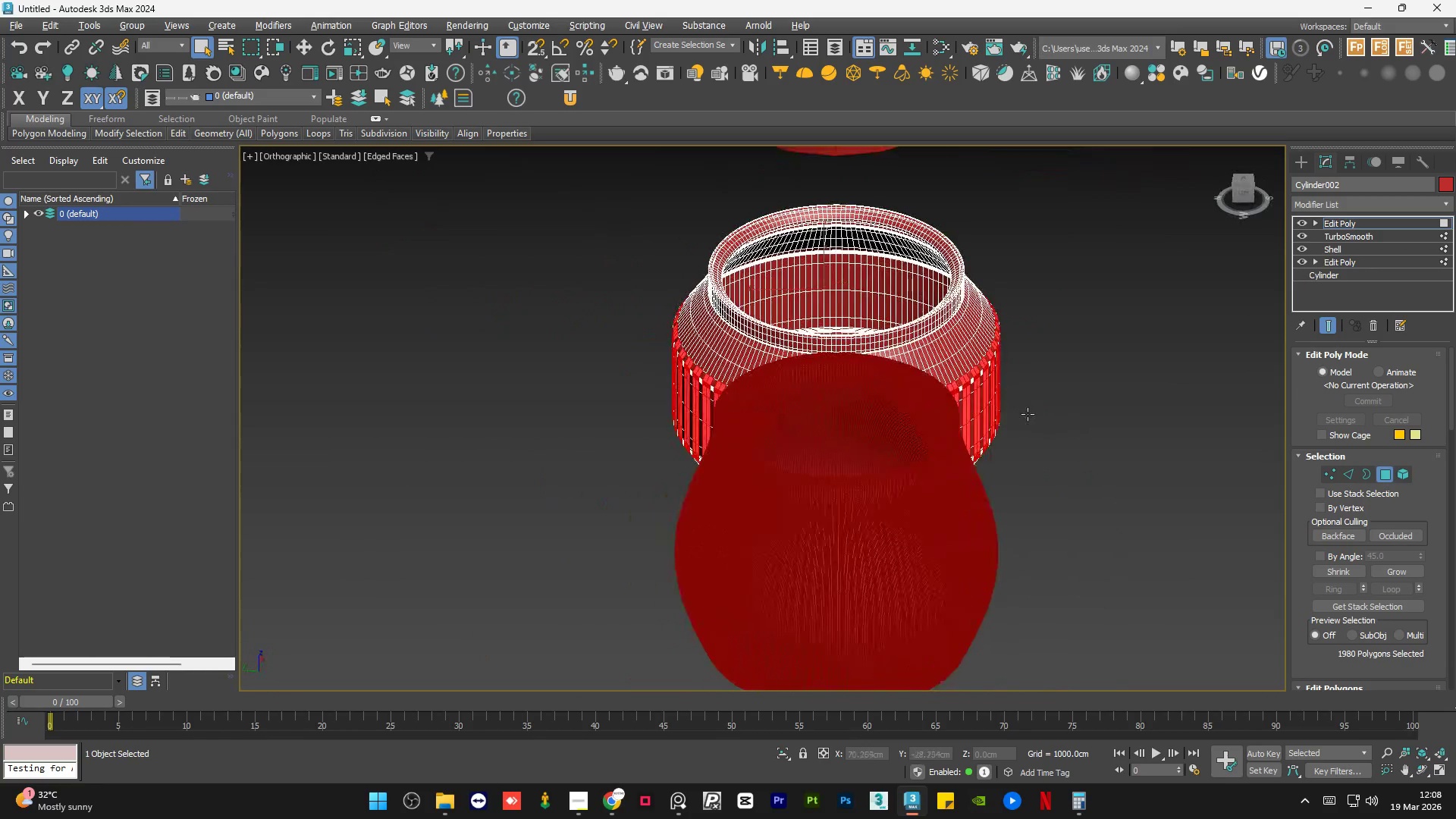 
hold_key(key=AltLeft, duration=0.78)
 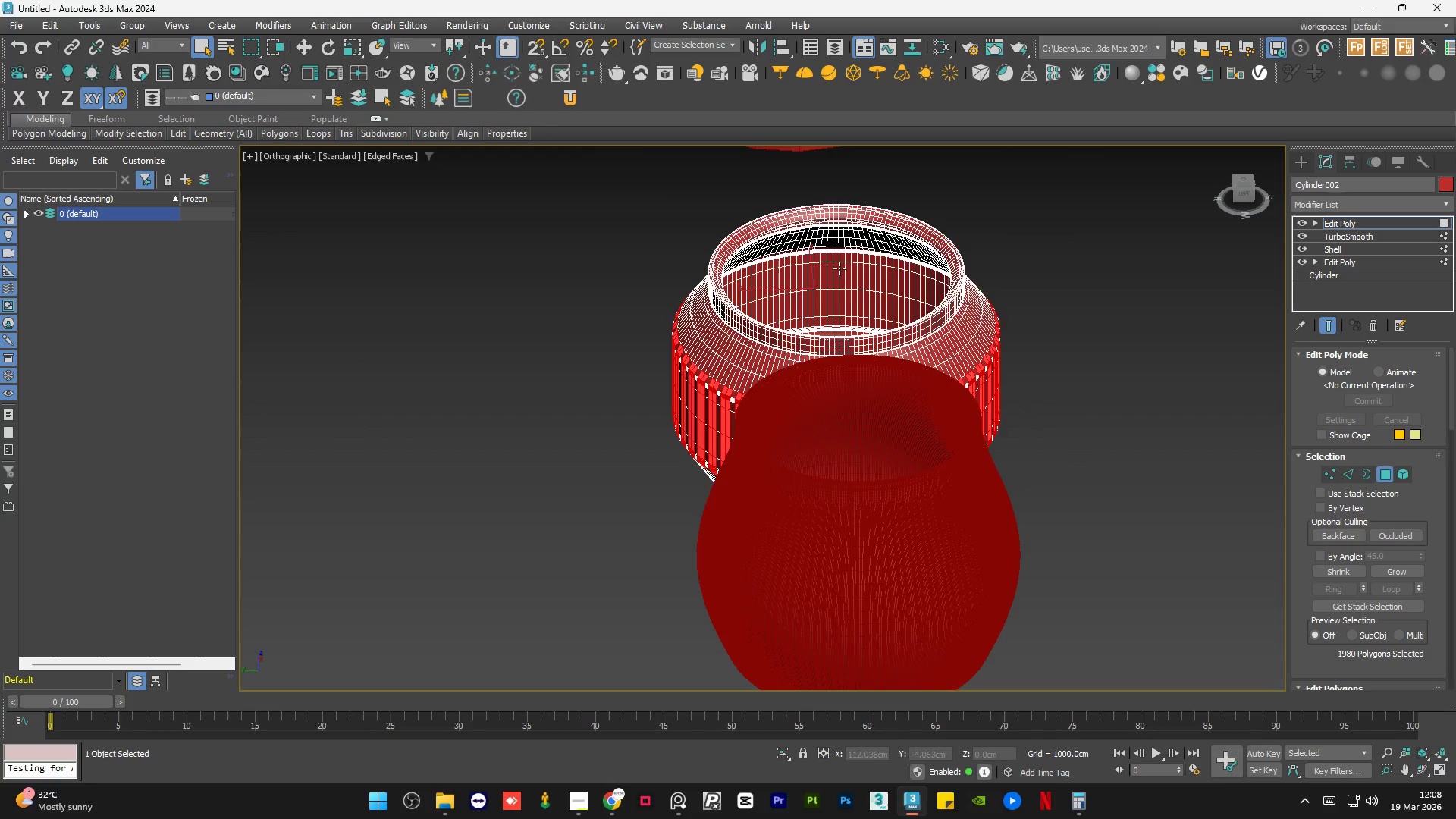 
hold_key(key=AltLeft, duration=1.27)
 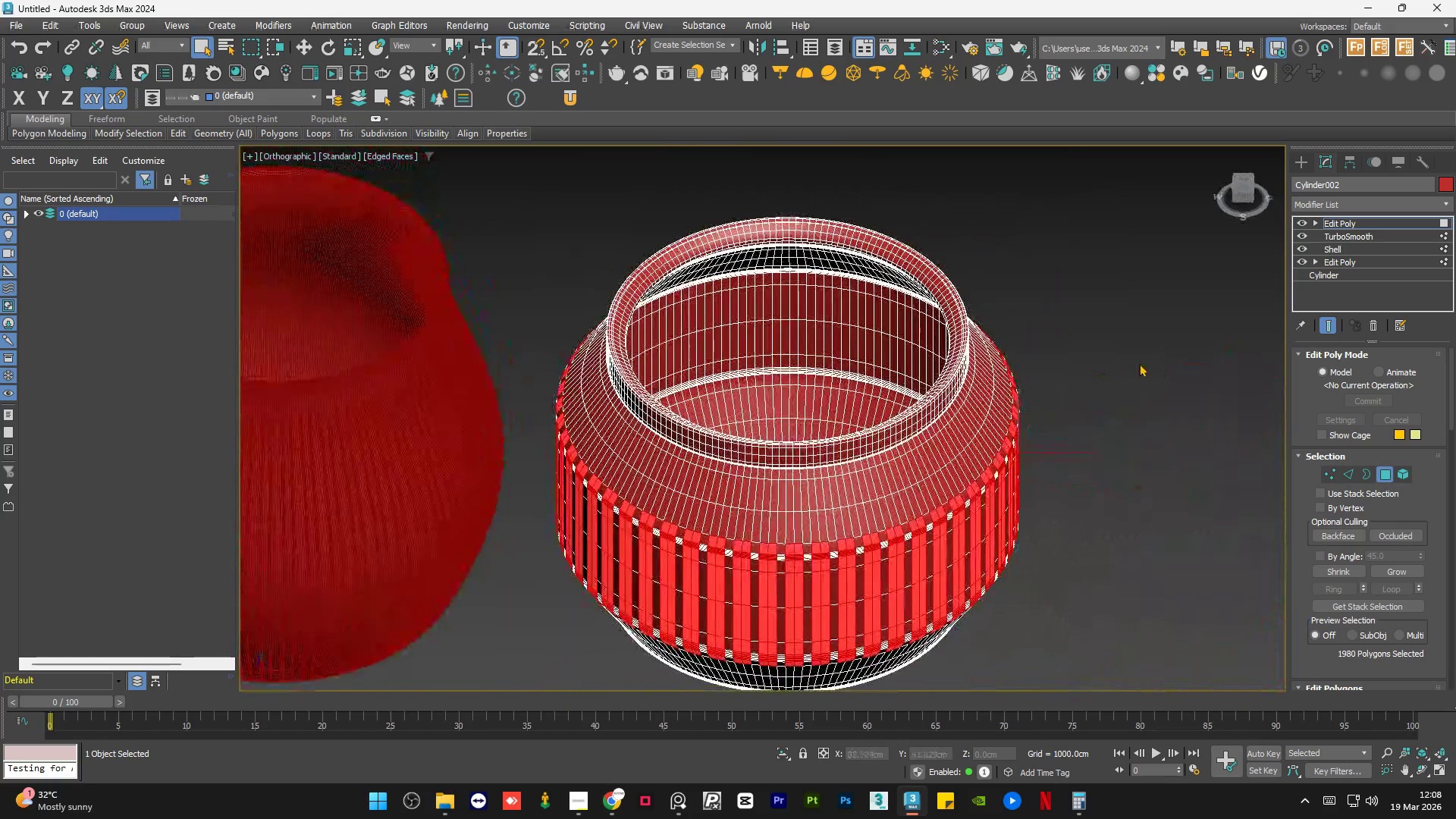 
scroll: coordinate [754, 328], scroll_direction: up, amount: 1.0
 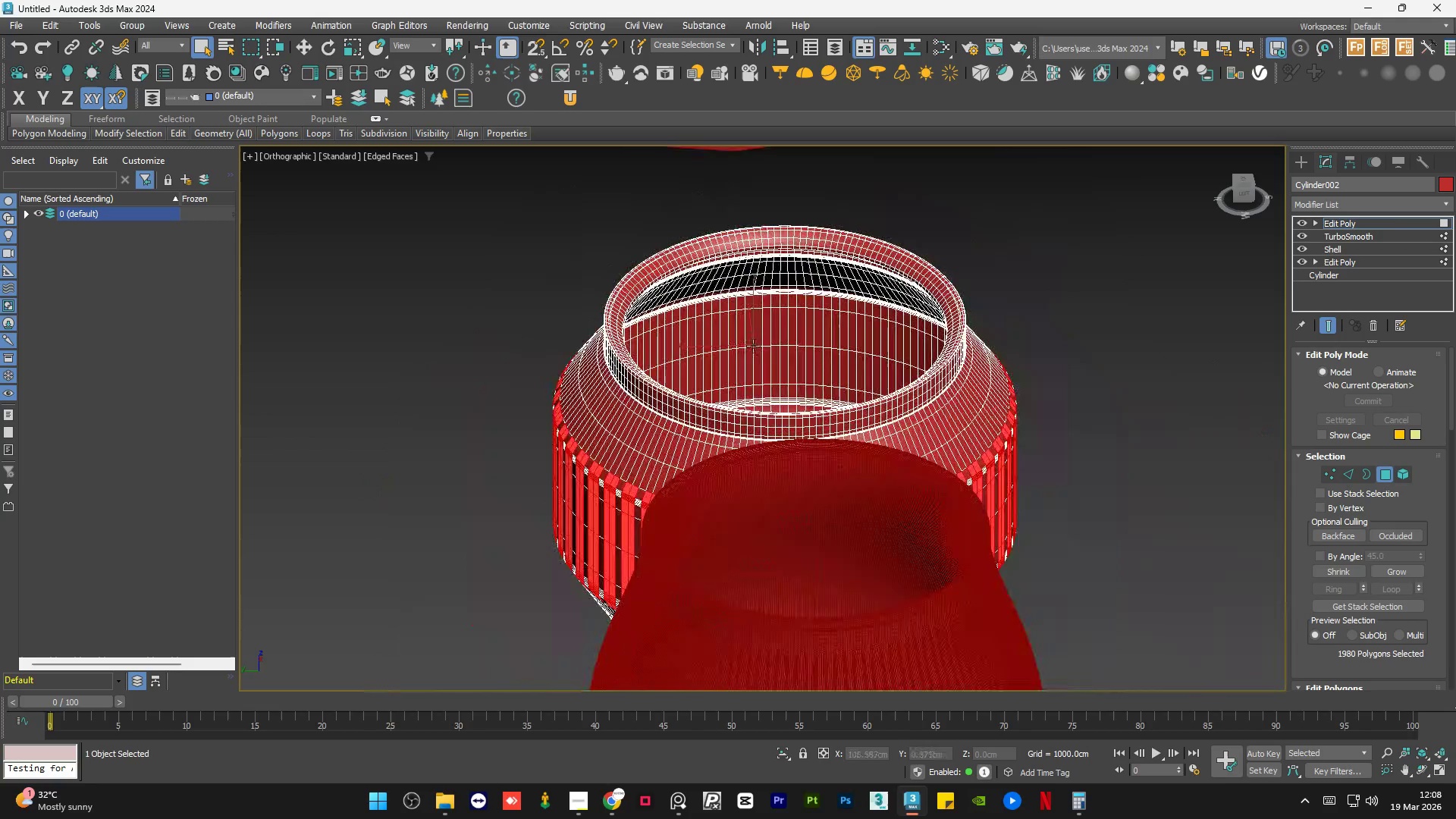 
hold_key(key=AltLeft, duration=0.58)
 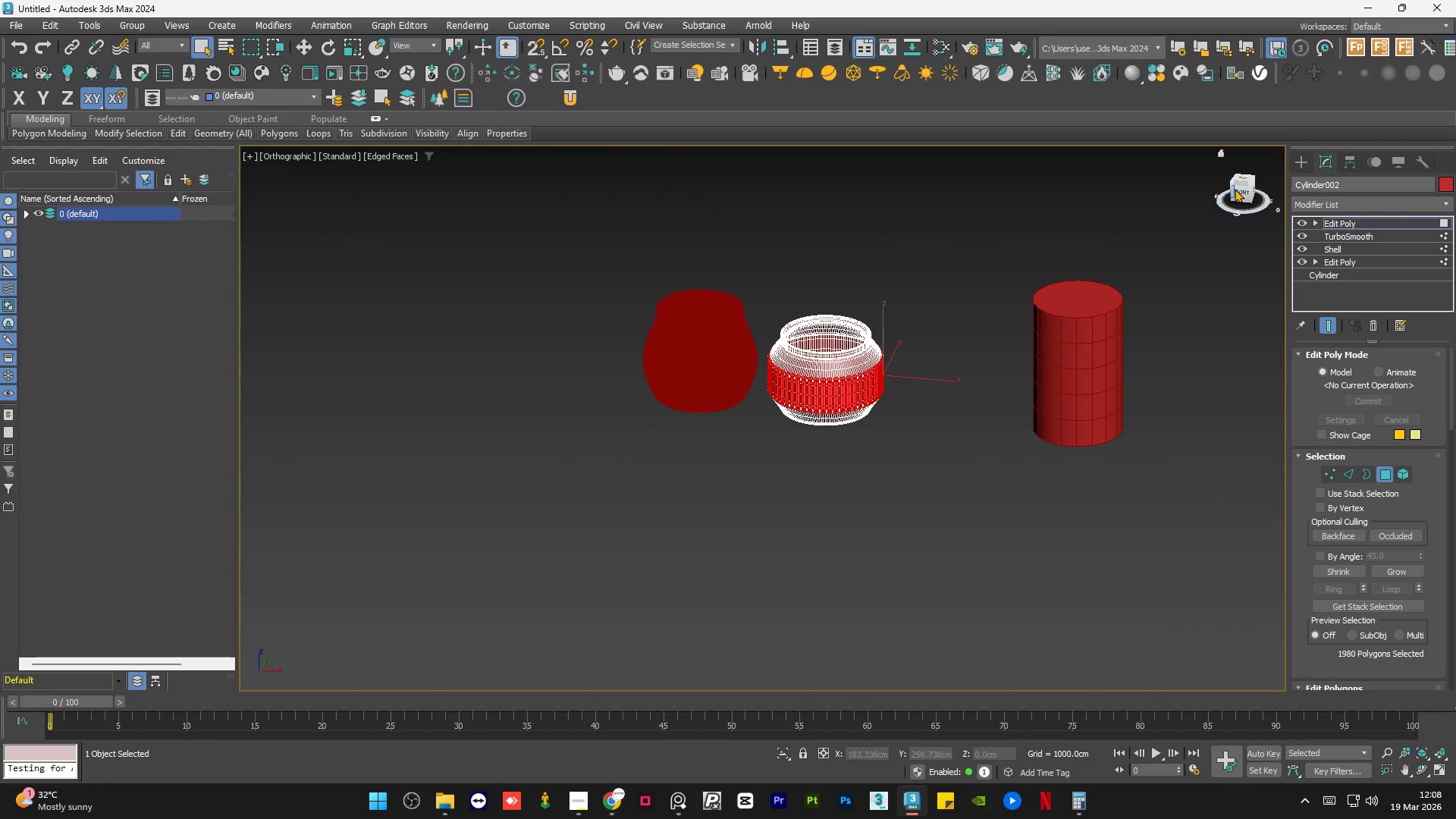 
scroll: coordinate [802, 339], scroll_direction: down, amount: 4.0
 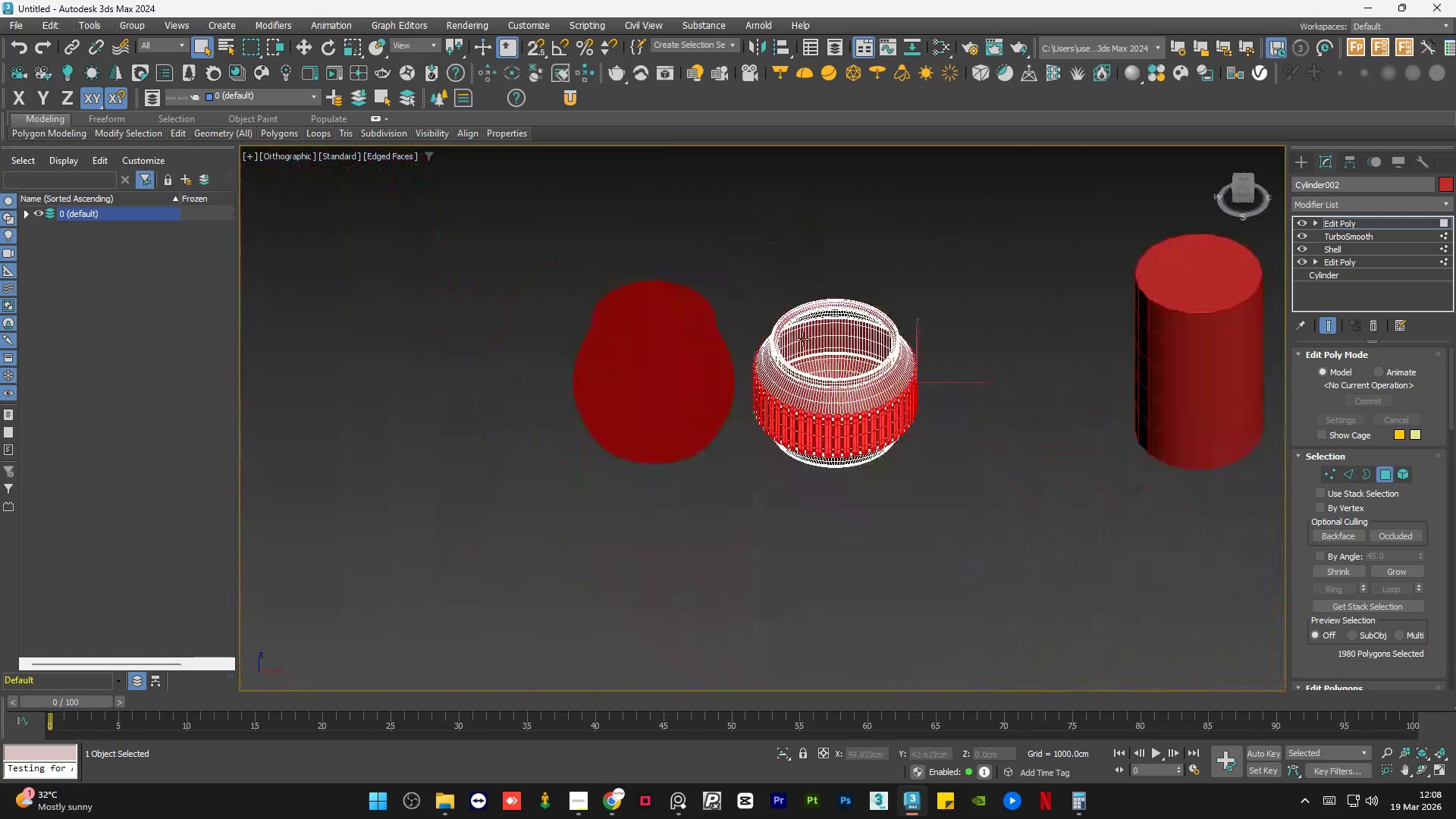 
left_click([1235, 188])
 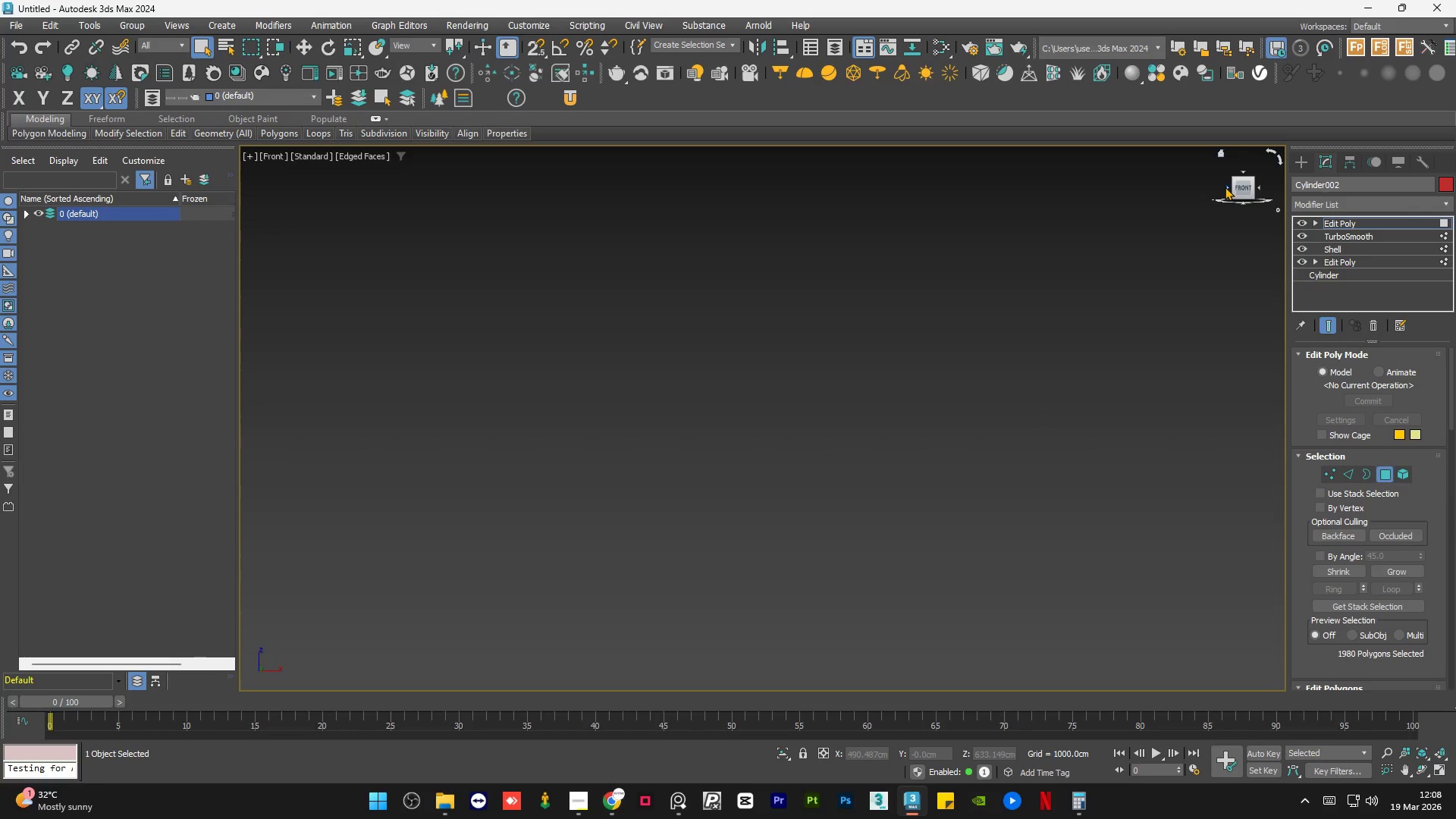 
wait(13.47)
 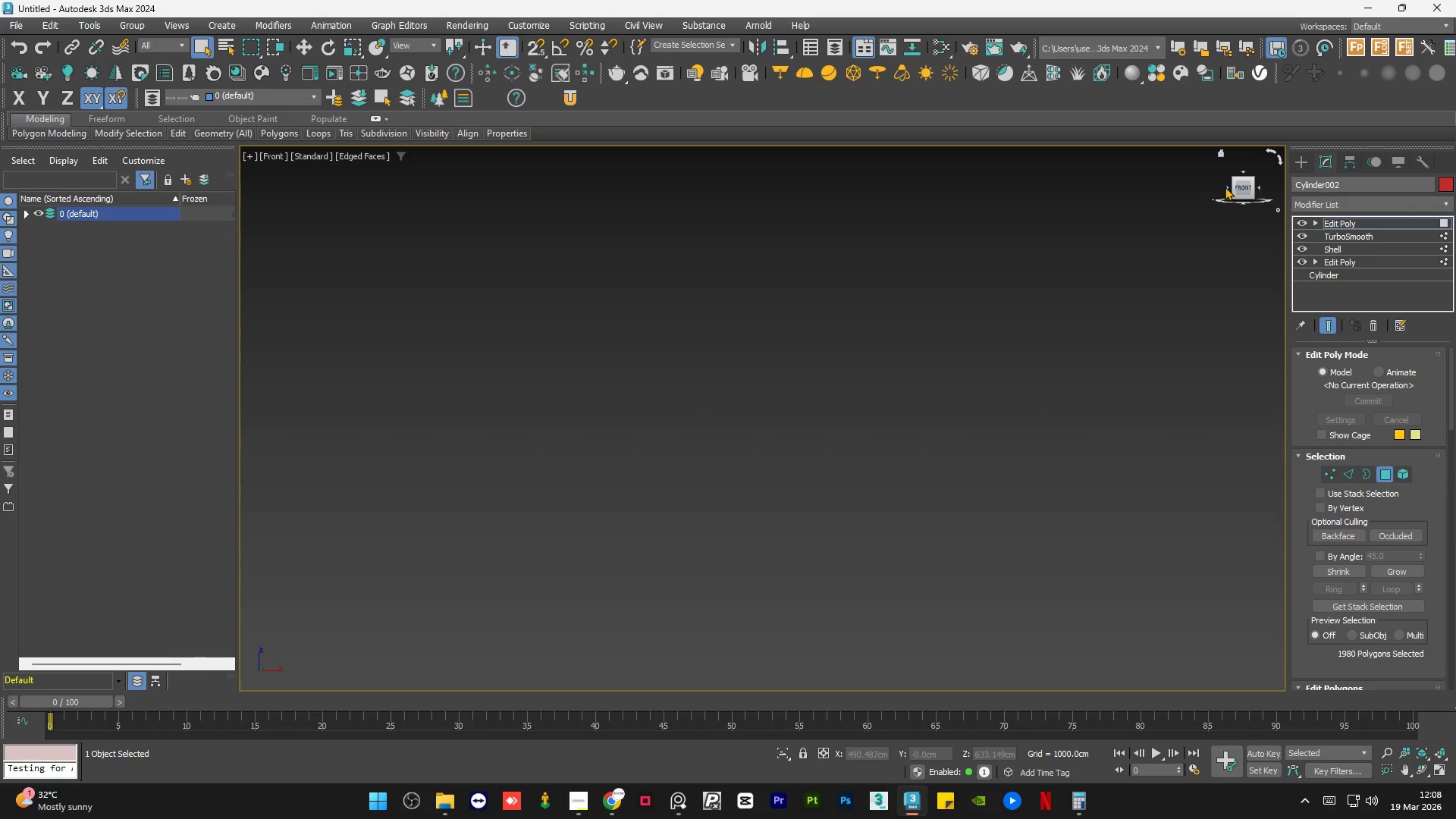 
key(Z)
 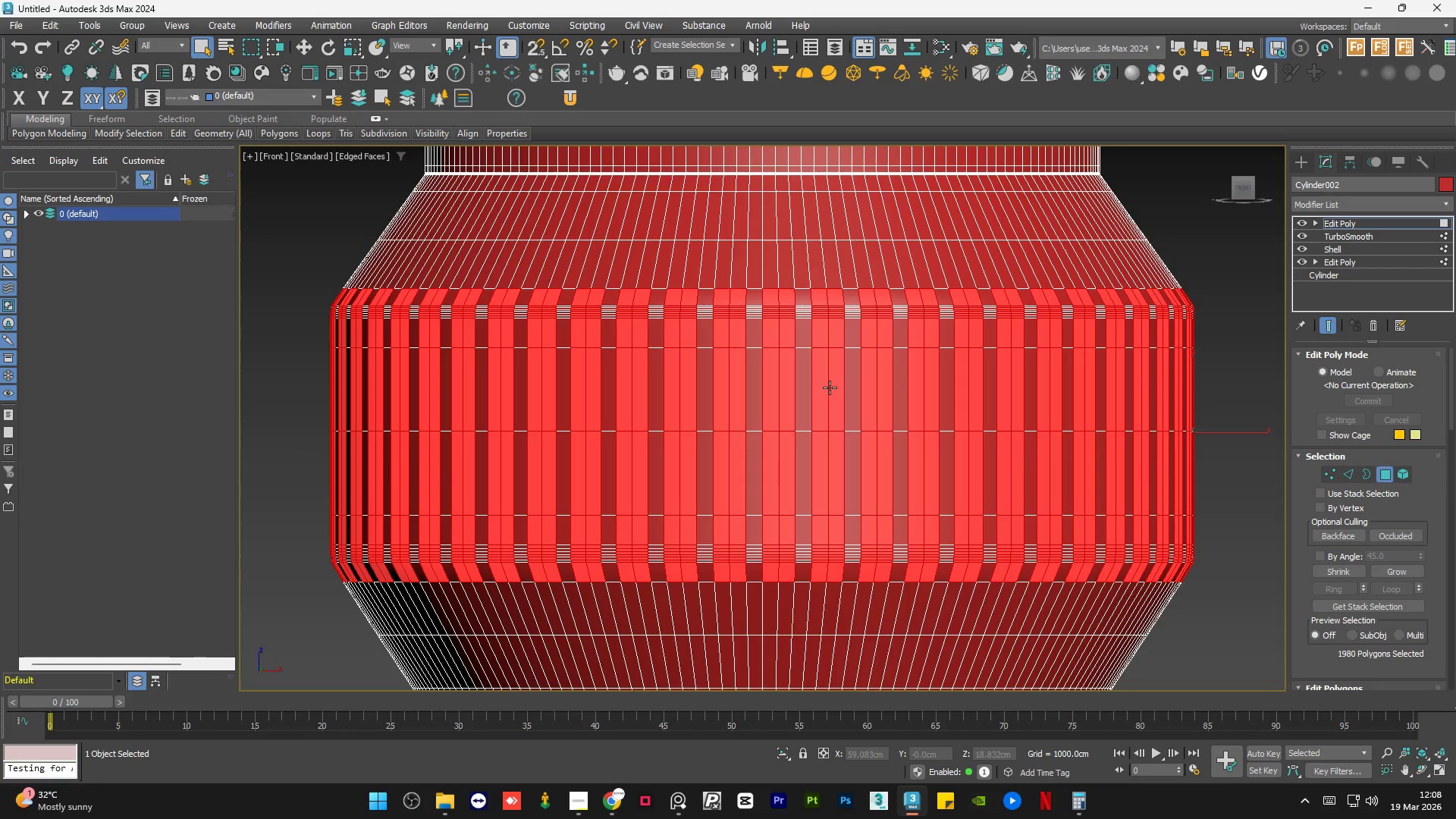 
wait(14.14)
 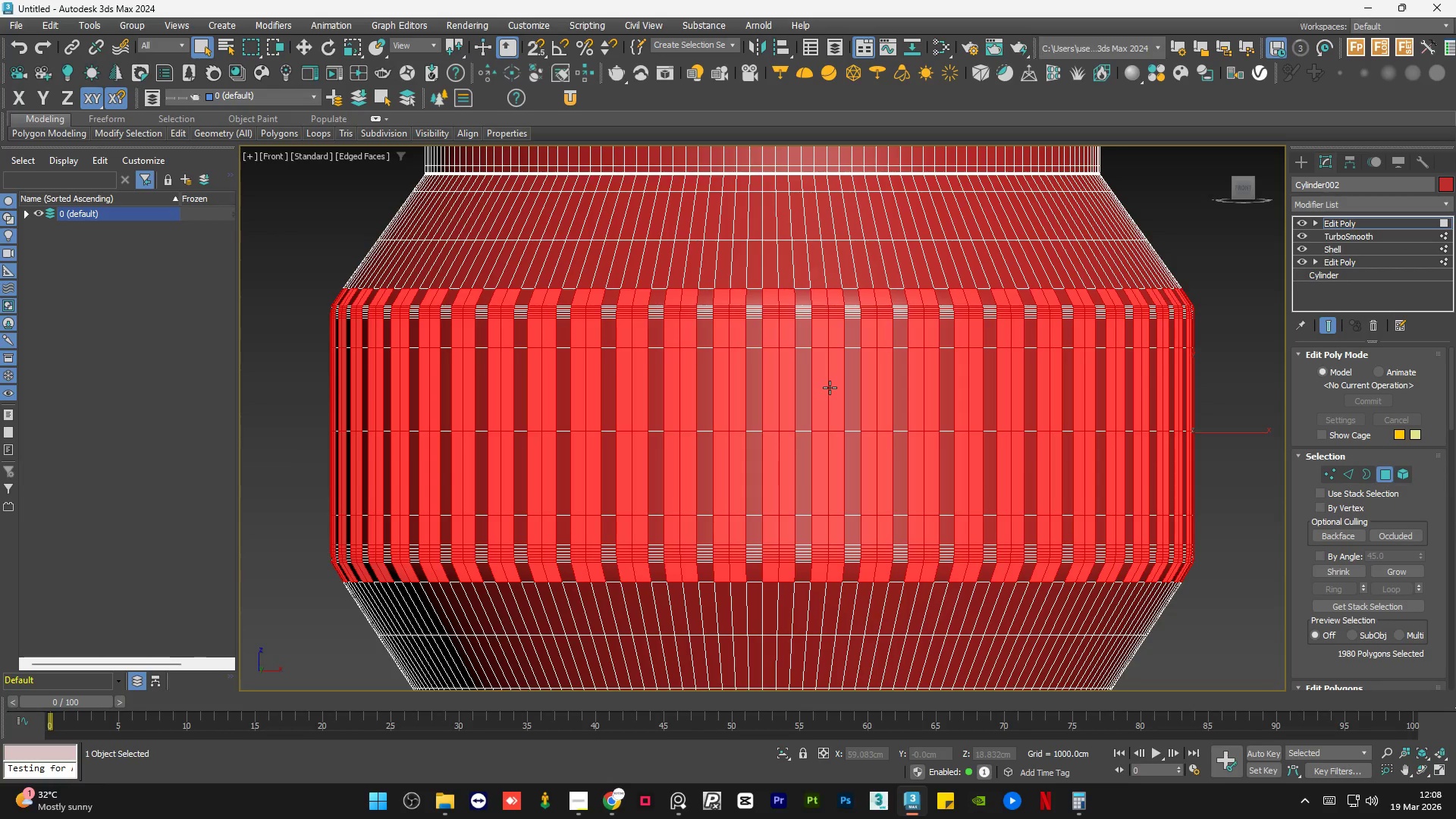 
scroll: coordinate [558, 303], scroll_direction: up, amount: 7.0
 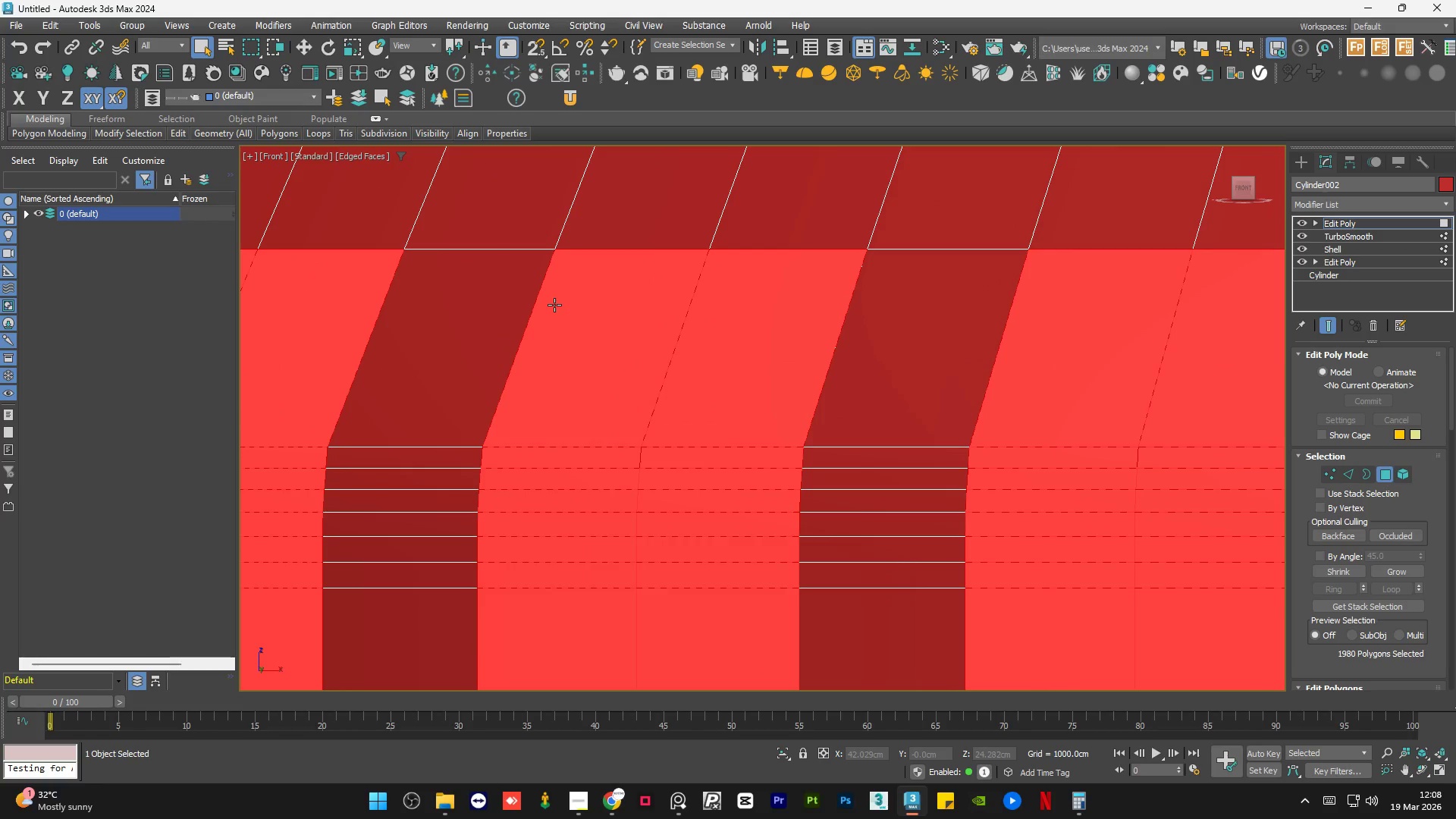 
scroll: coordinate [460, 312], scroll_direction: down, amount: 9.0
 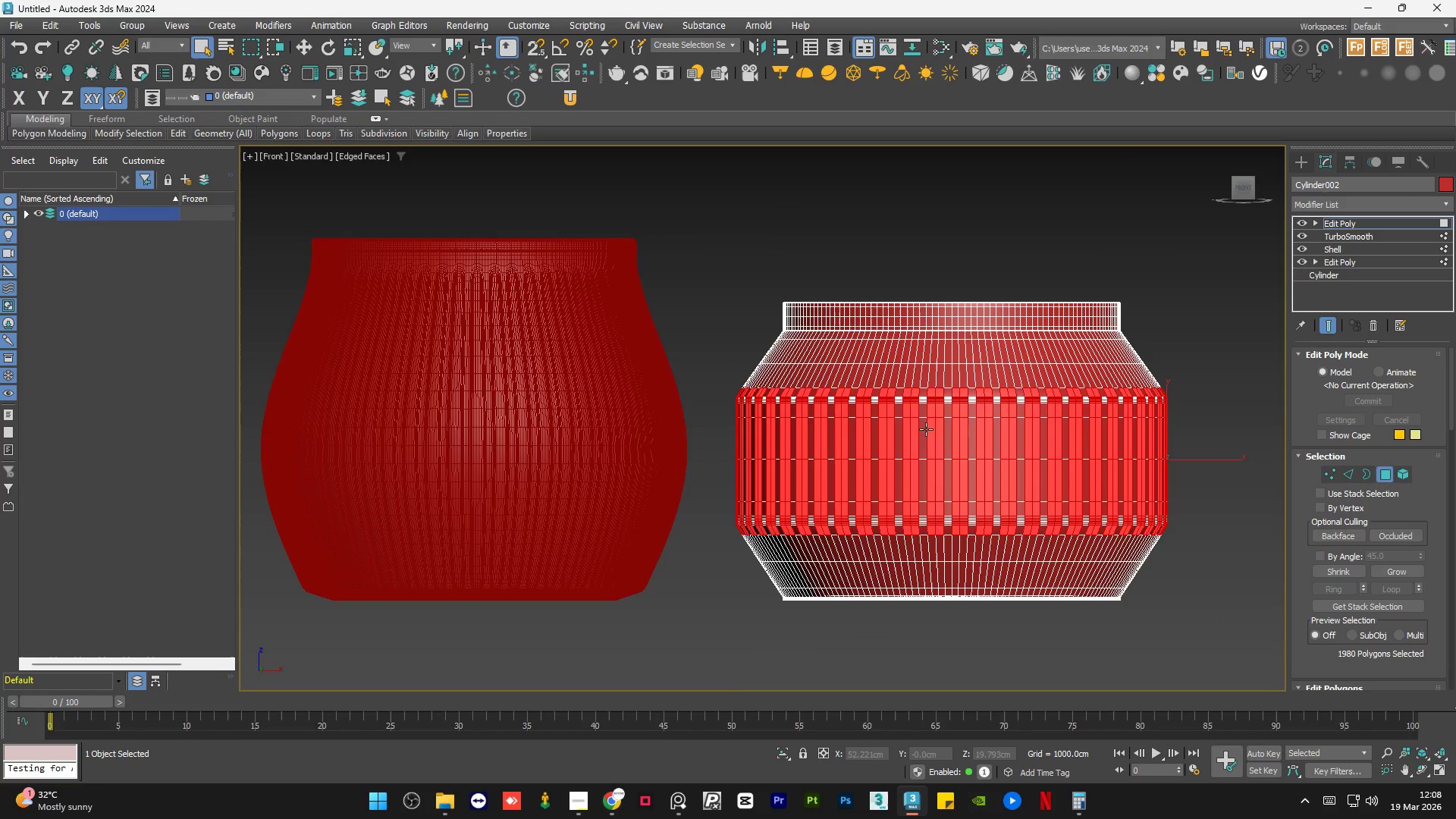 
scroll: coordinate [864, 408], scroll_direction: up, amount: 6.0
 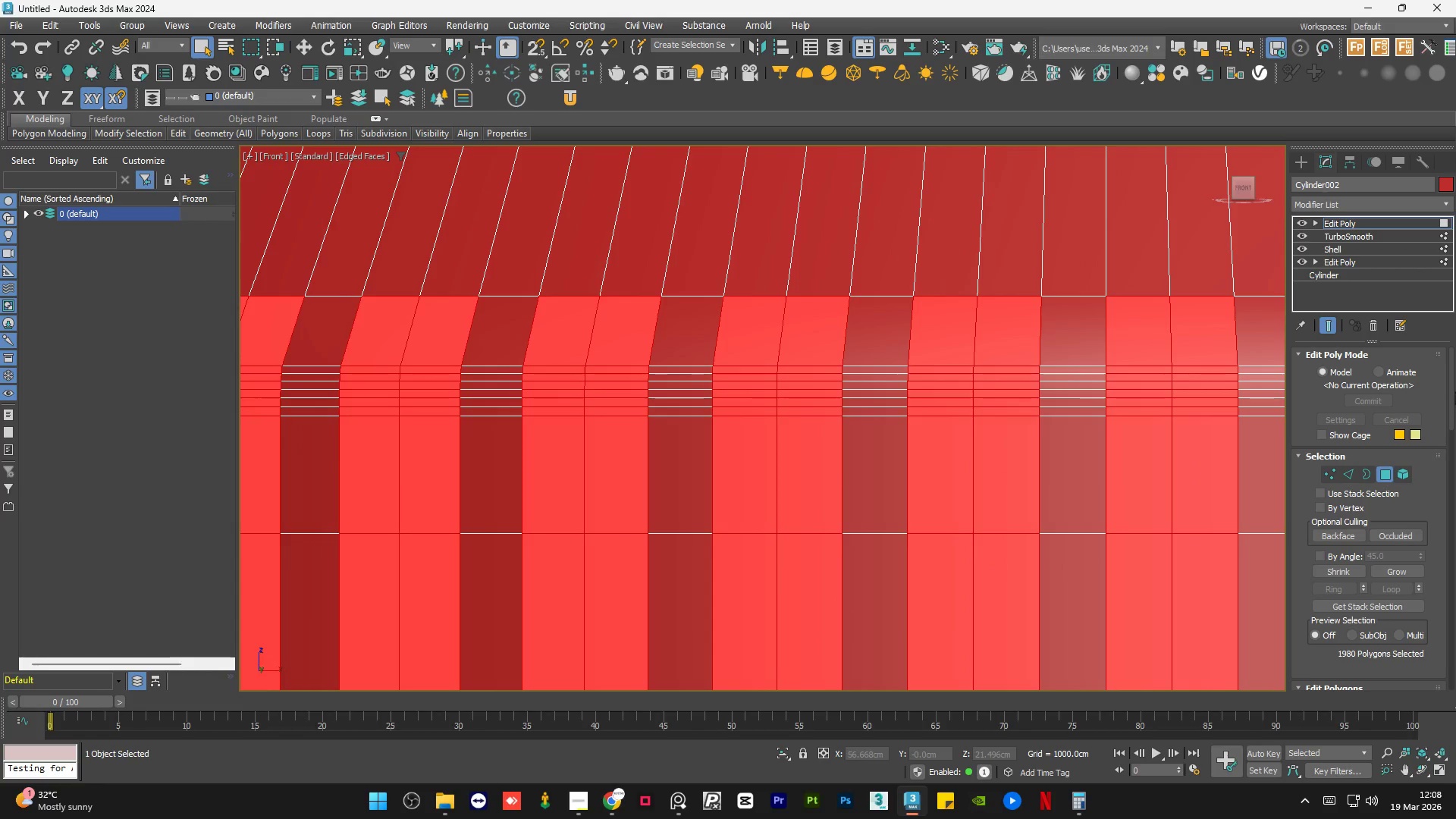 
left_click_drag(start_coordinate=[1451, 384], to_coordinate=[1455, 426])
 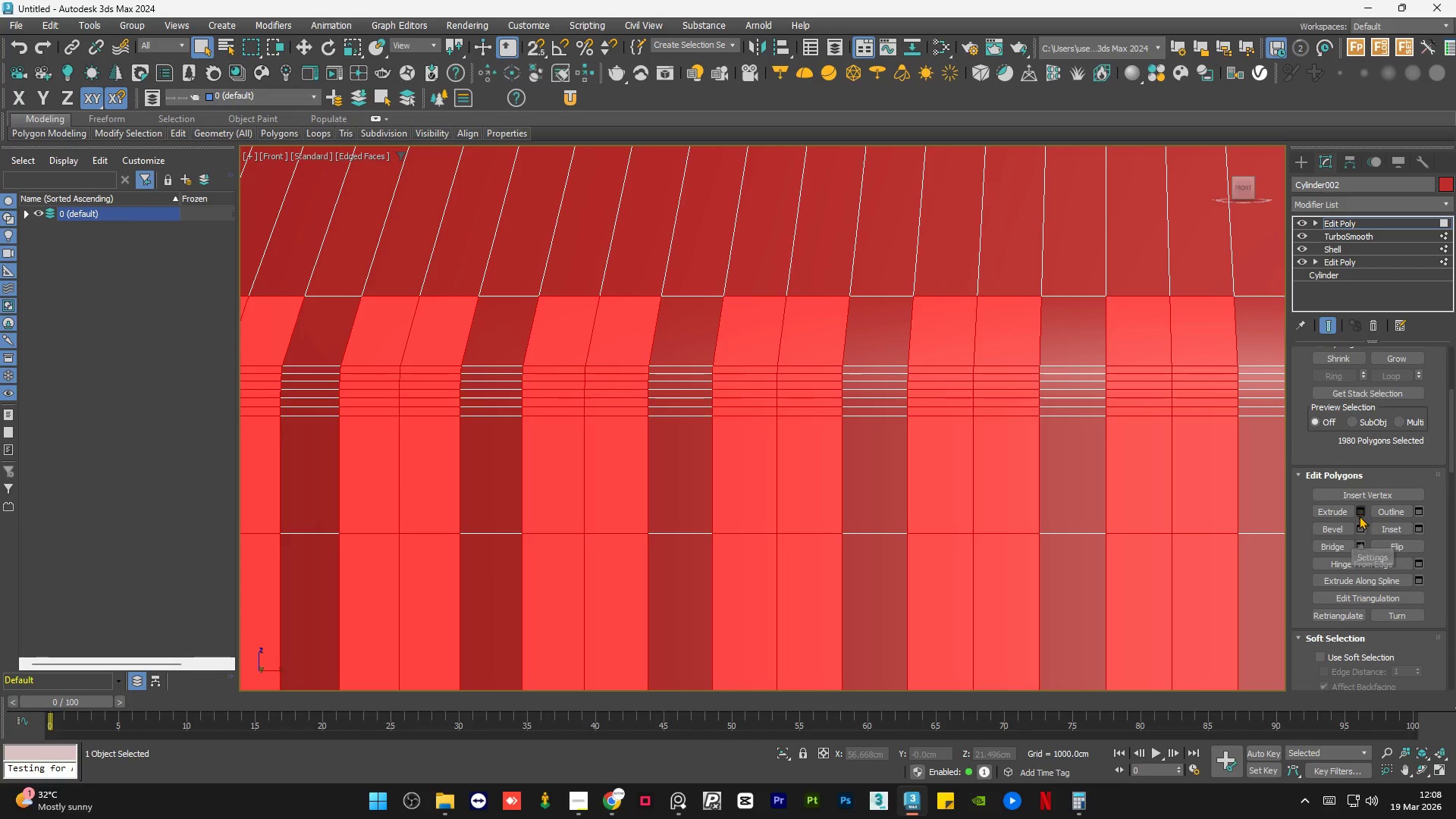 
left_click([1358, 526])
 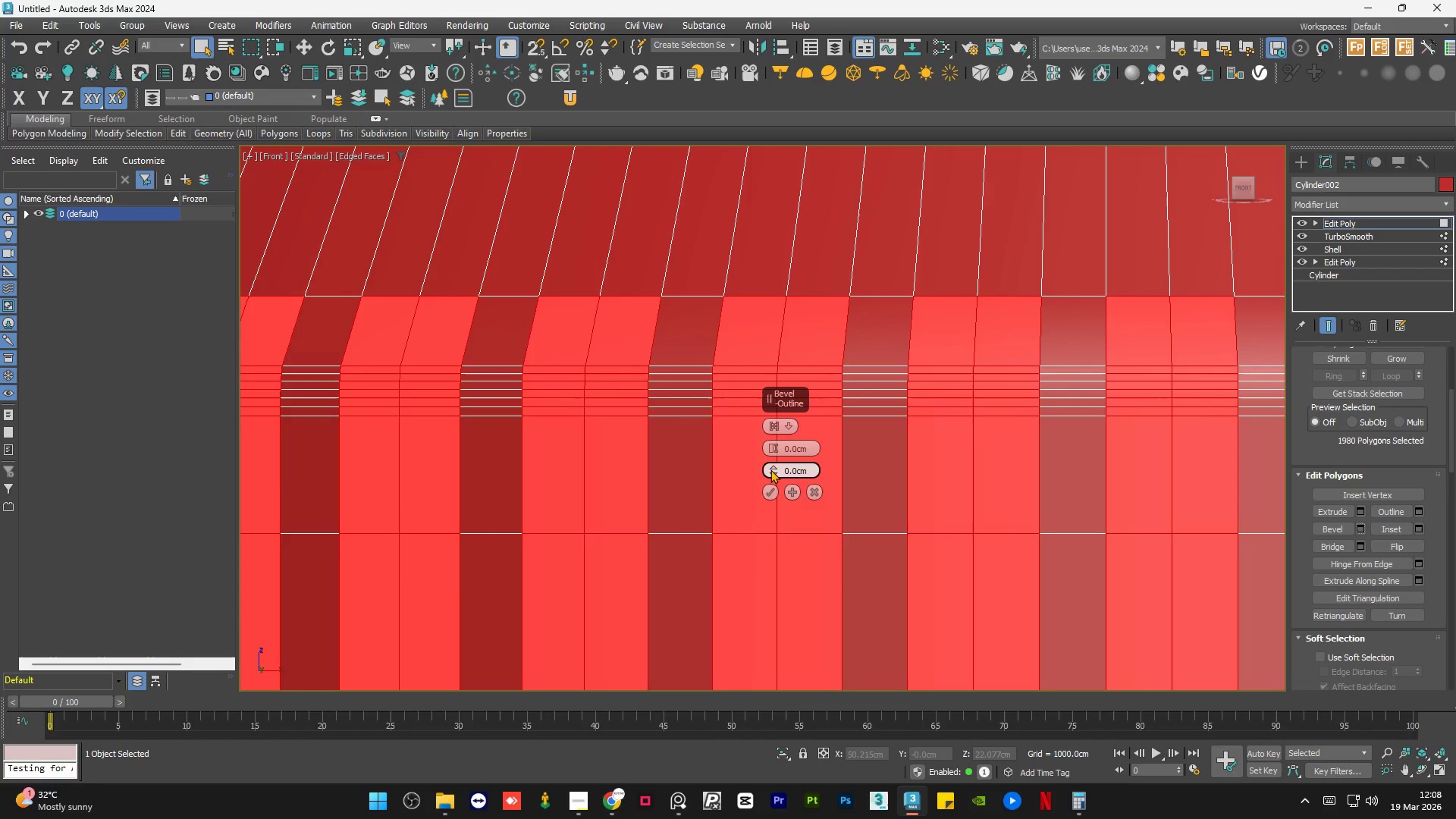 
left_click_drag(start_coordinate=[772, 467], to_coordinate=[776, 478])
 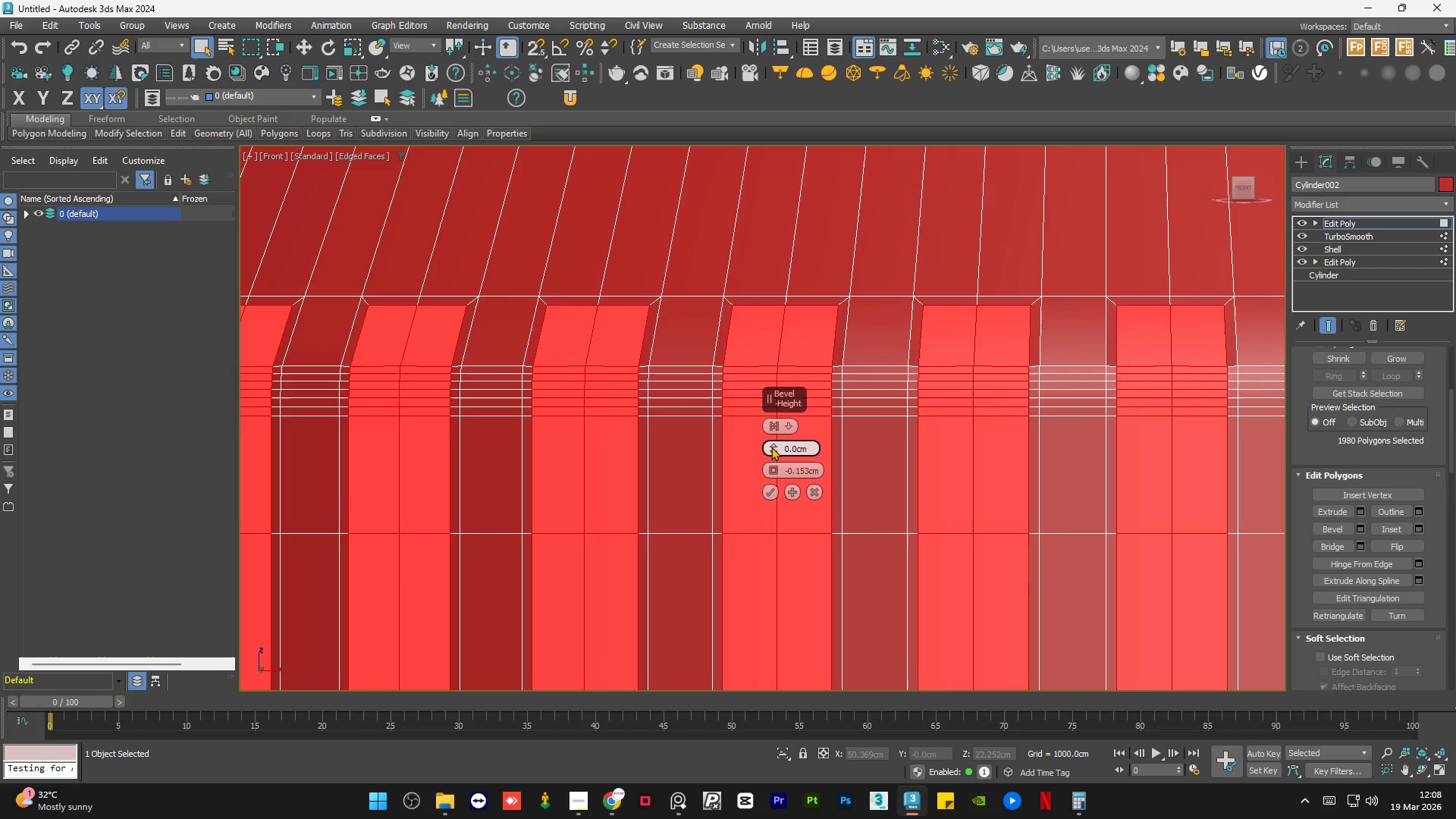 
left_click_drag(start_coordinate=[771, 445], to_coordinate=[775, 431])
 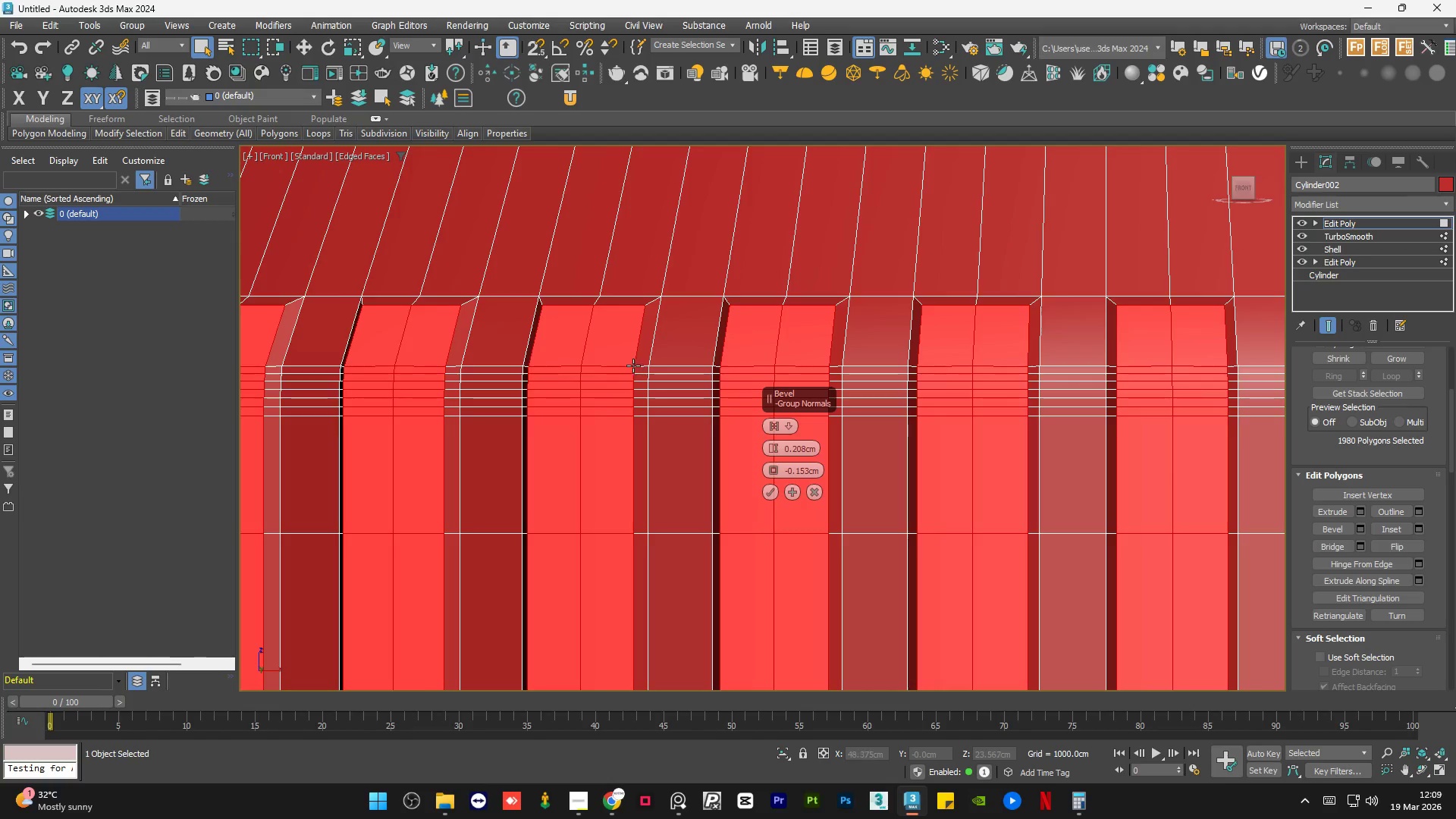 
hold_key(key=AltLeft, duration=0.78)
 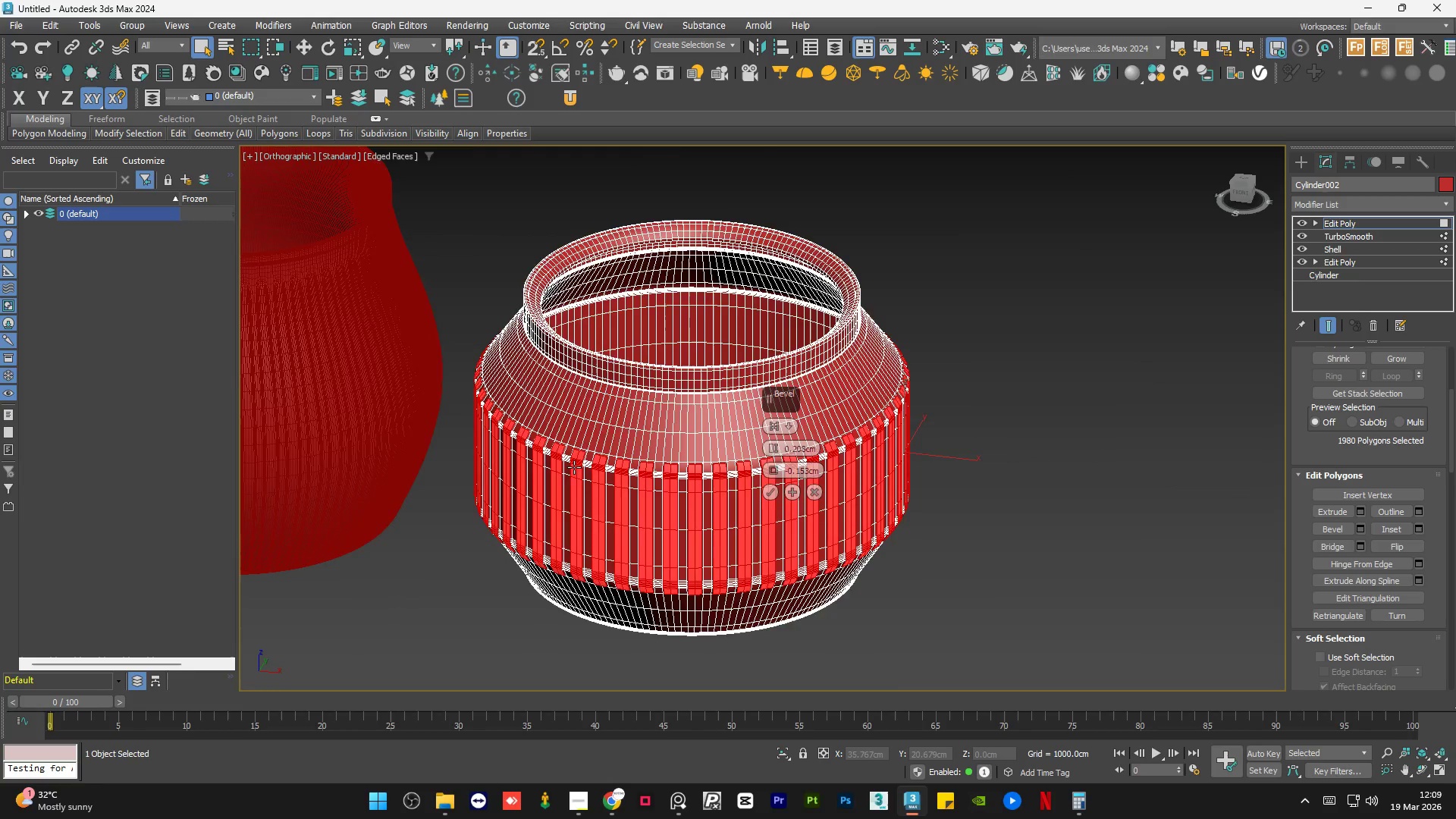 
scroll: coordinate [630, 381], scroll_direction: down, amount: 6.0
 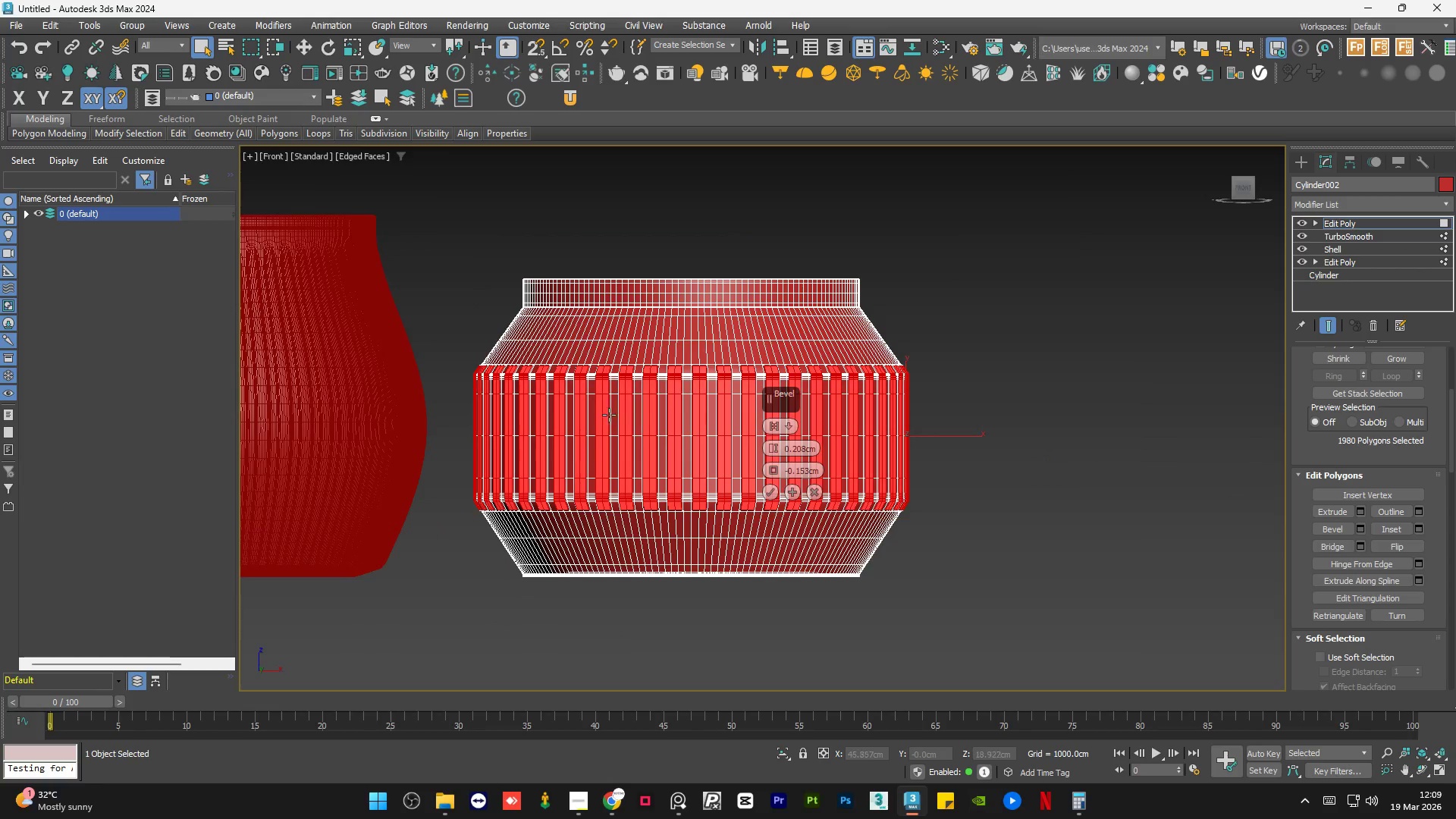 
scroll: coordinate [584, 462], scroll_direction: up, amount: 6.0
 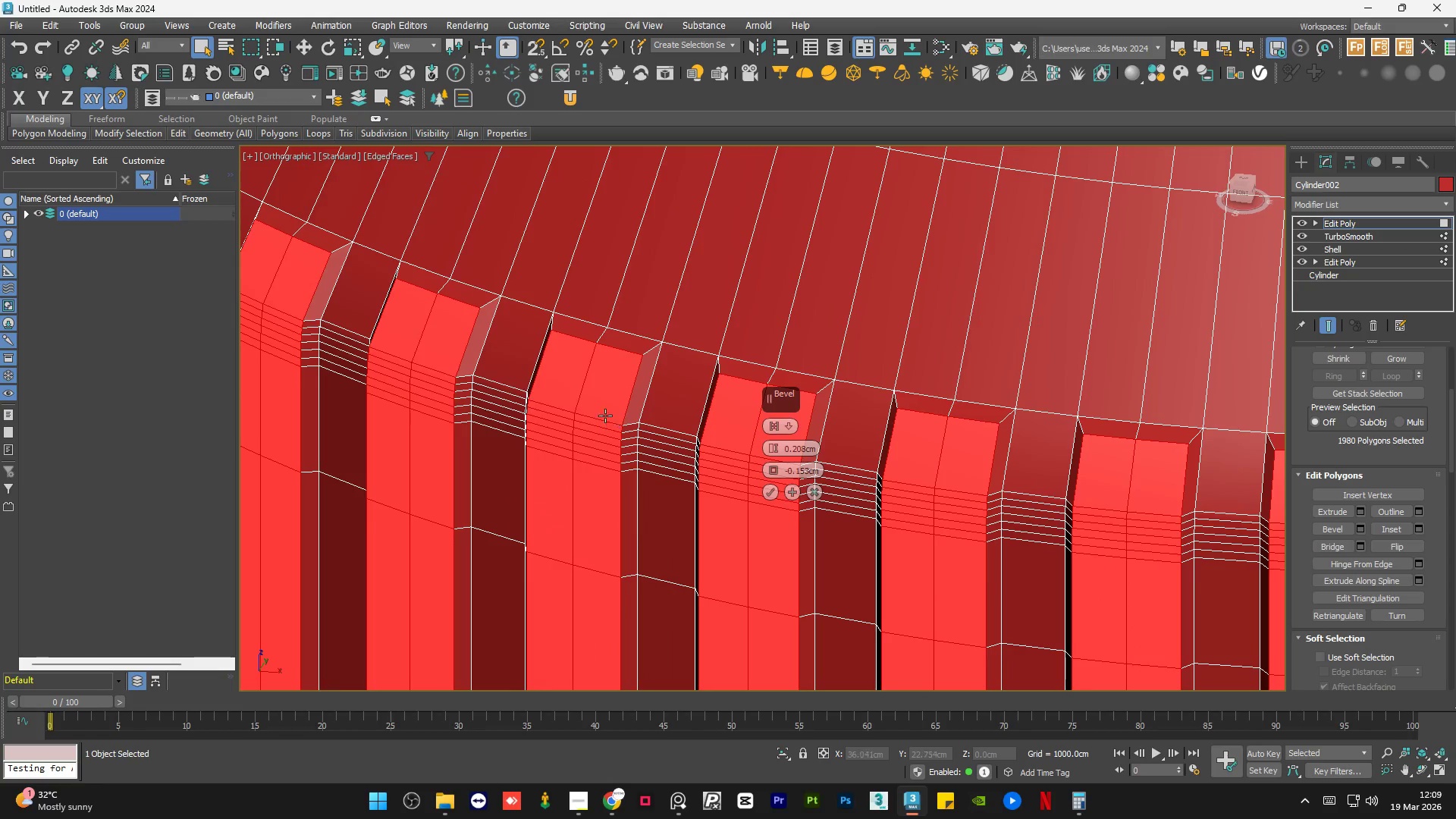 
scroll: coordinate [578, 410], scroll_direction: down, amount: 2.0
 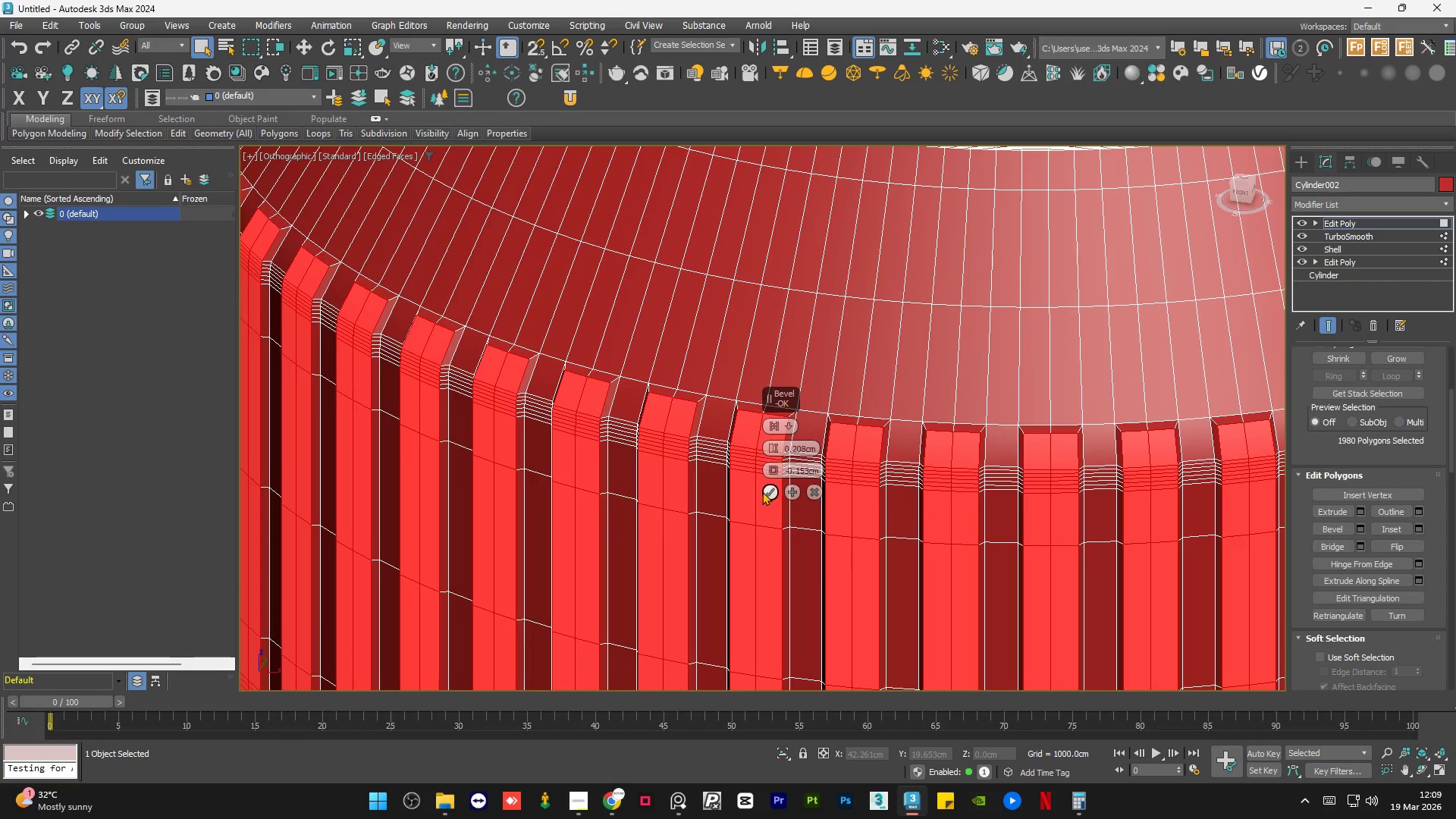 
left_click([762, 491])
 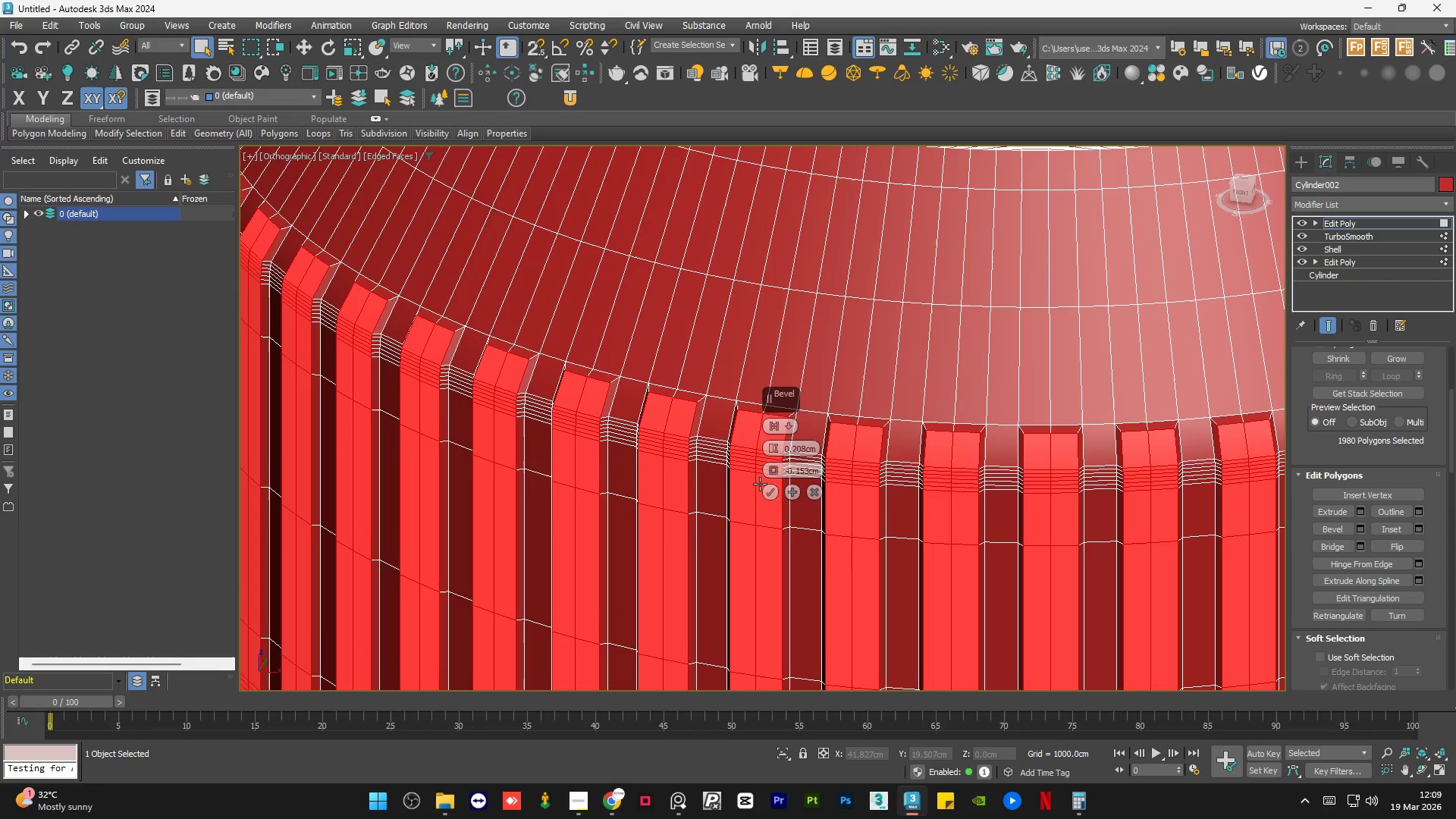 
left_click([772, 493])
 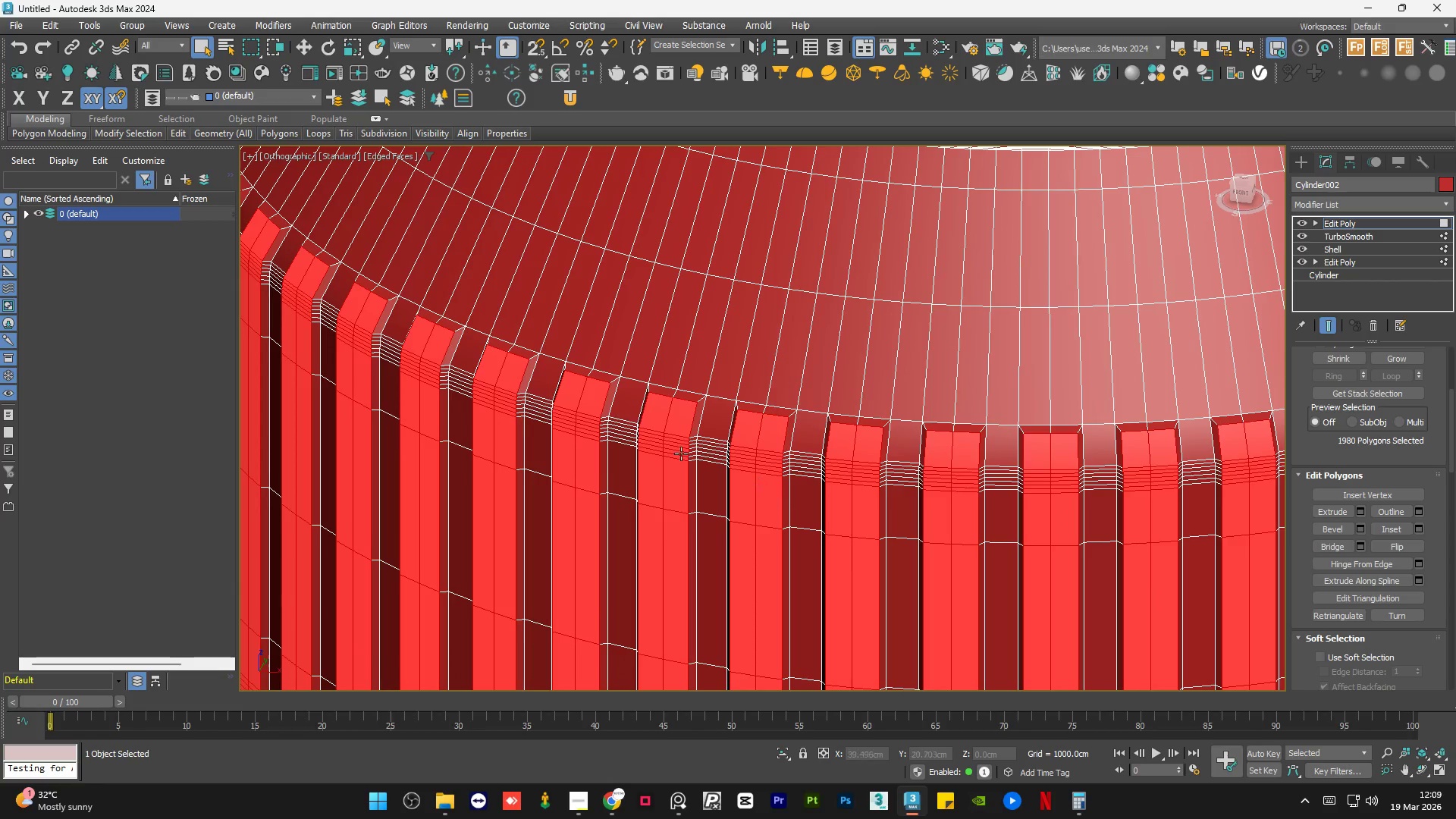 
scroll: coordinate [578, 424], scroll_direction: down, amount: 4.0
 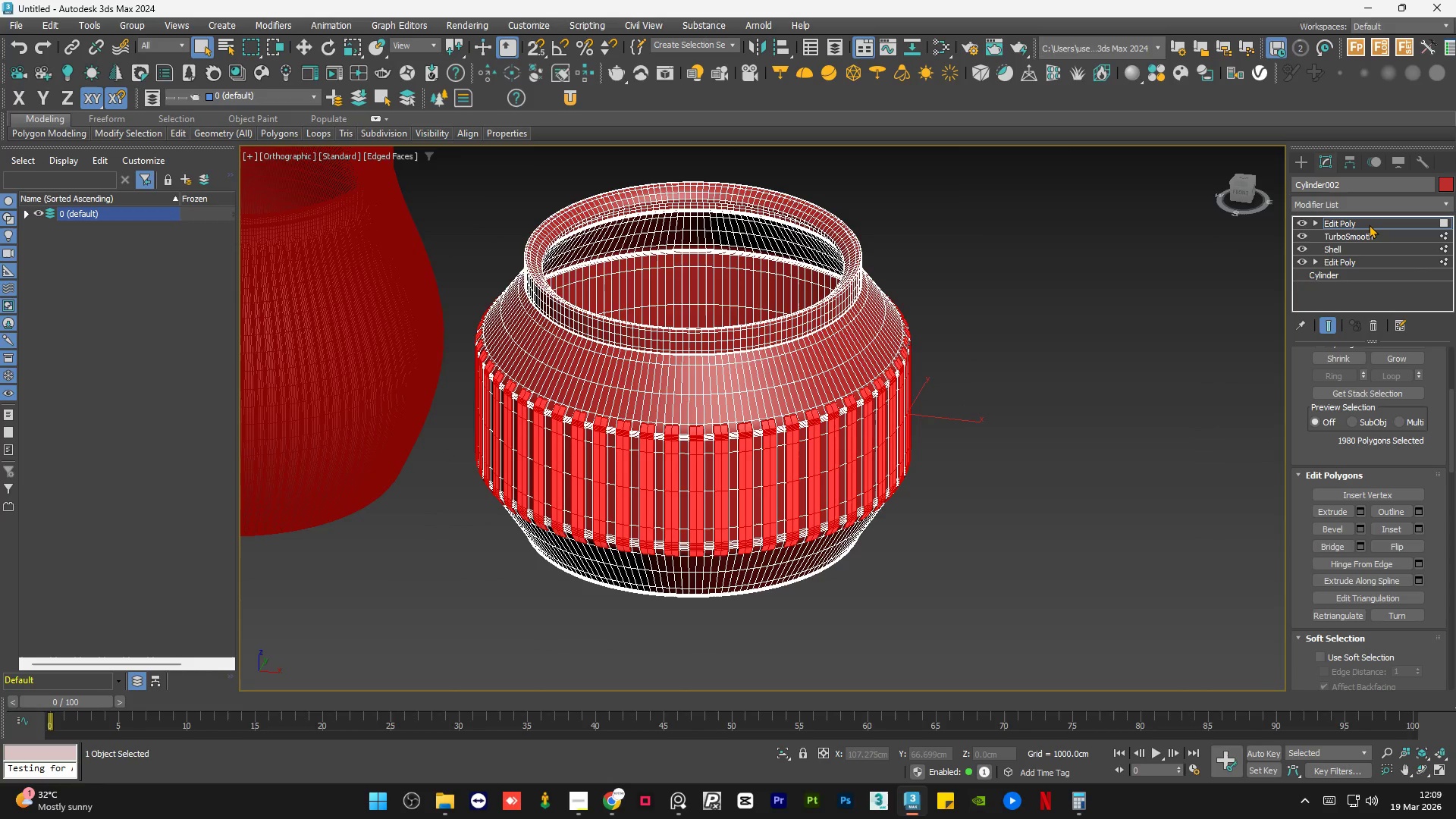 
double_click([977, 257])
 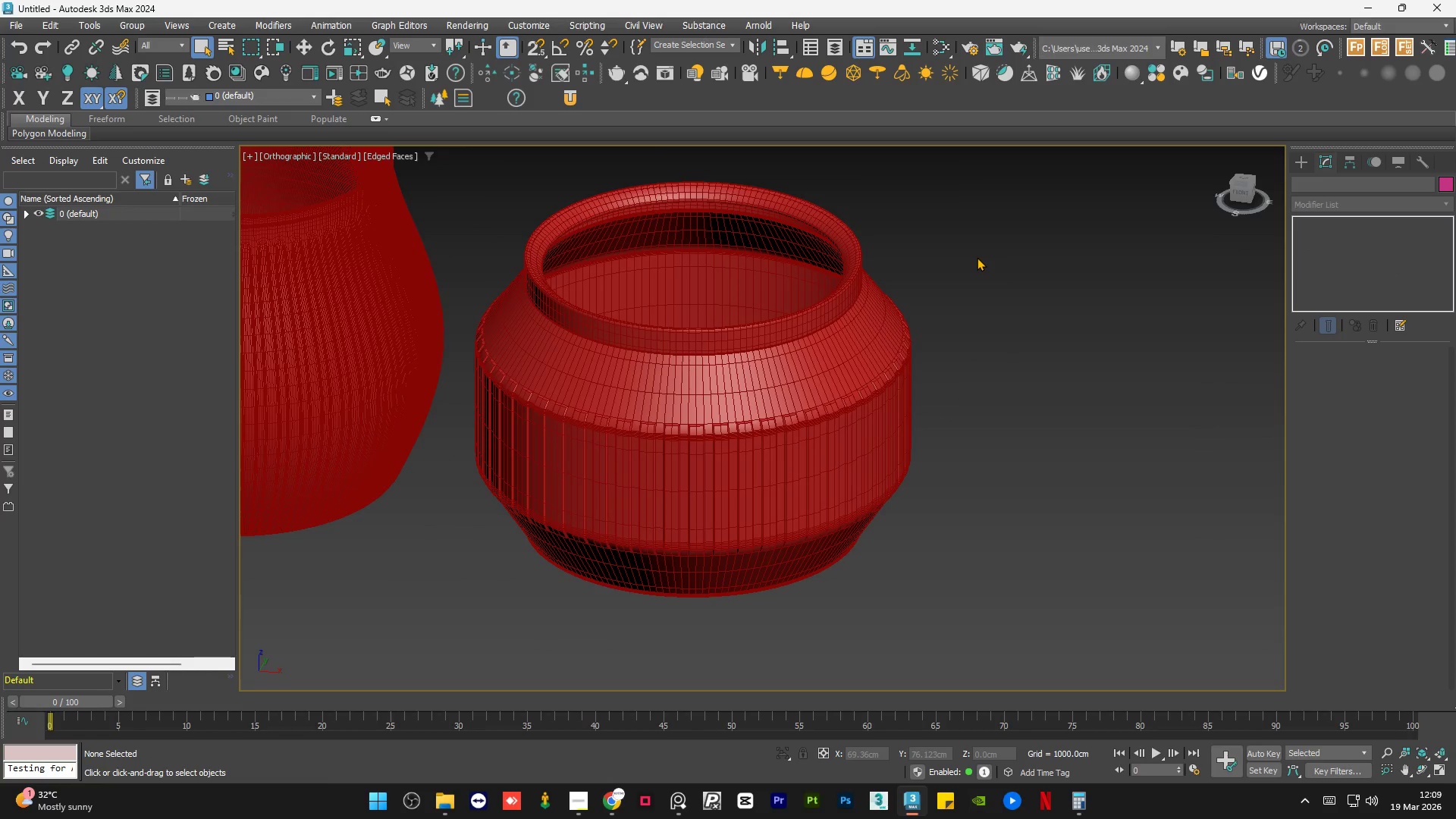 
triple_click([977, 257])
 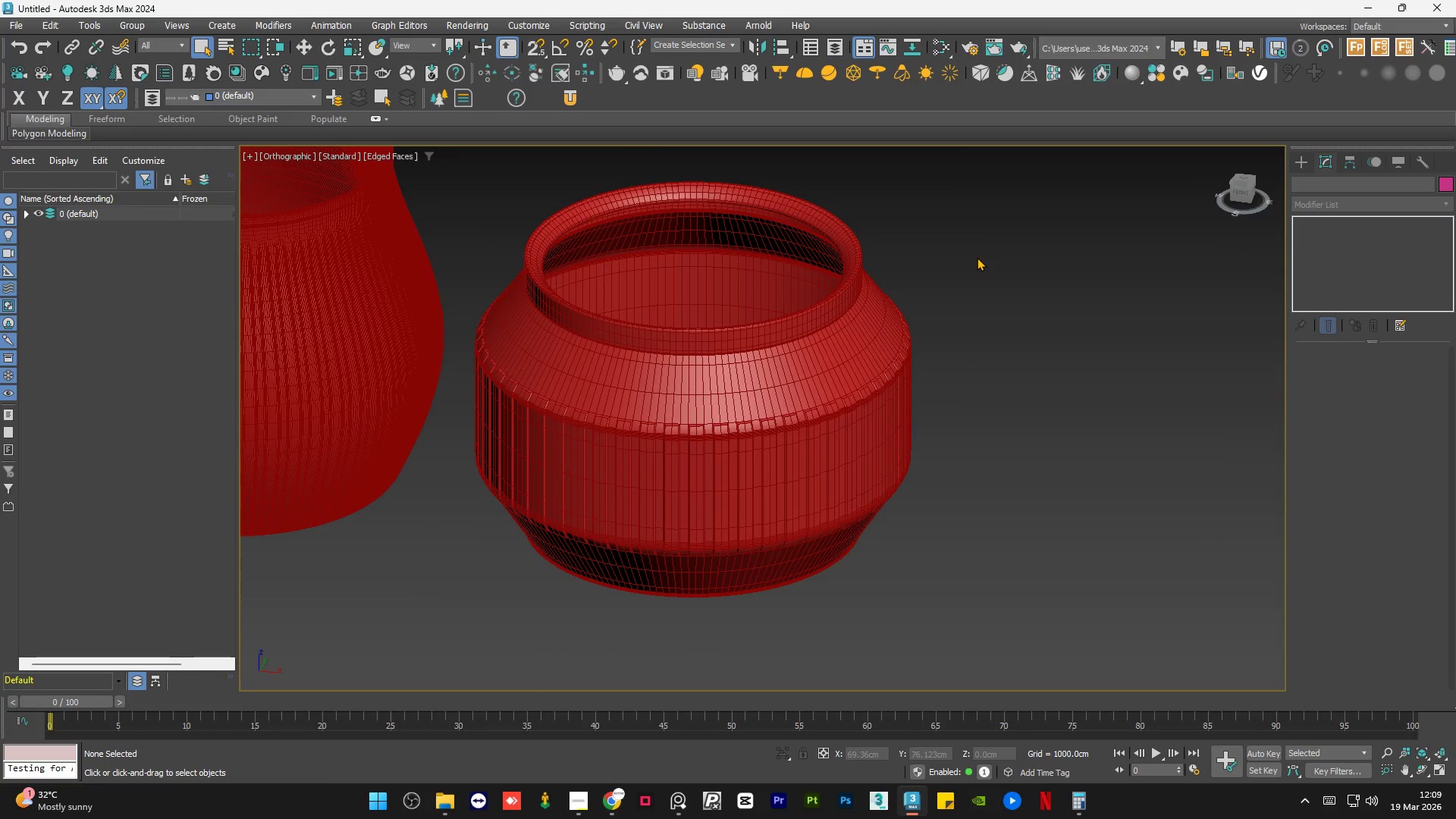 
key(F4)
 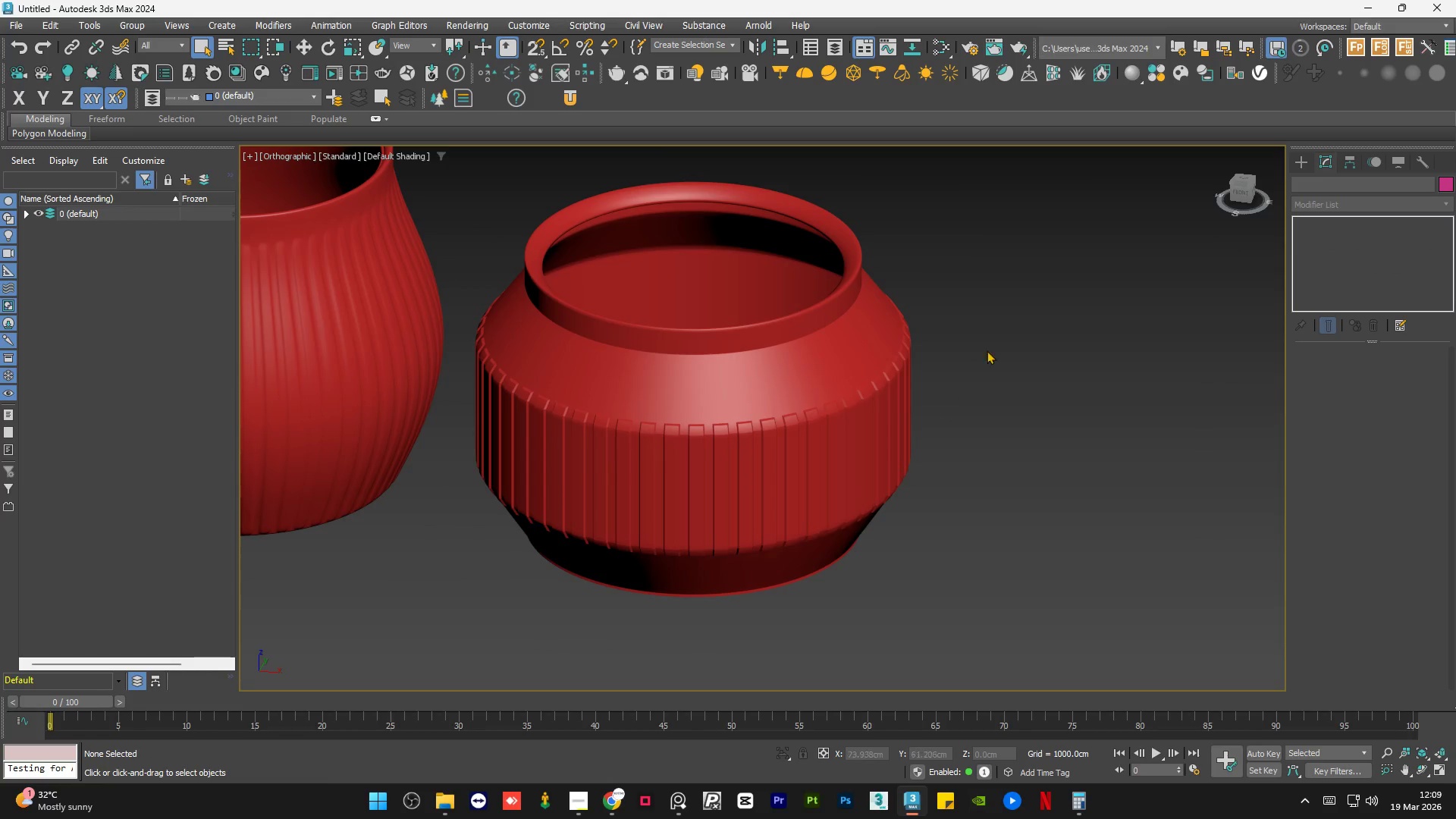 
hold_key(key=AltLeft, duration=0.77)
 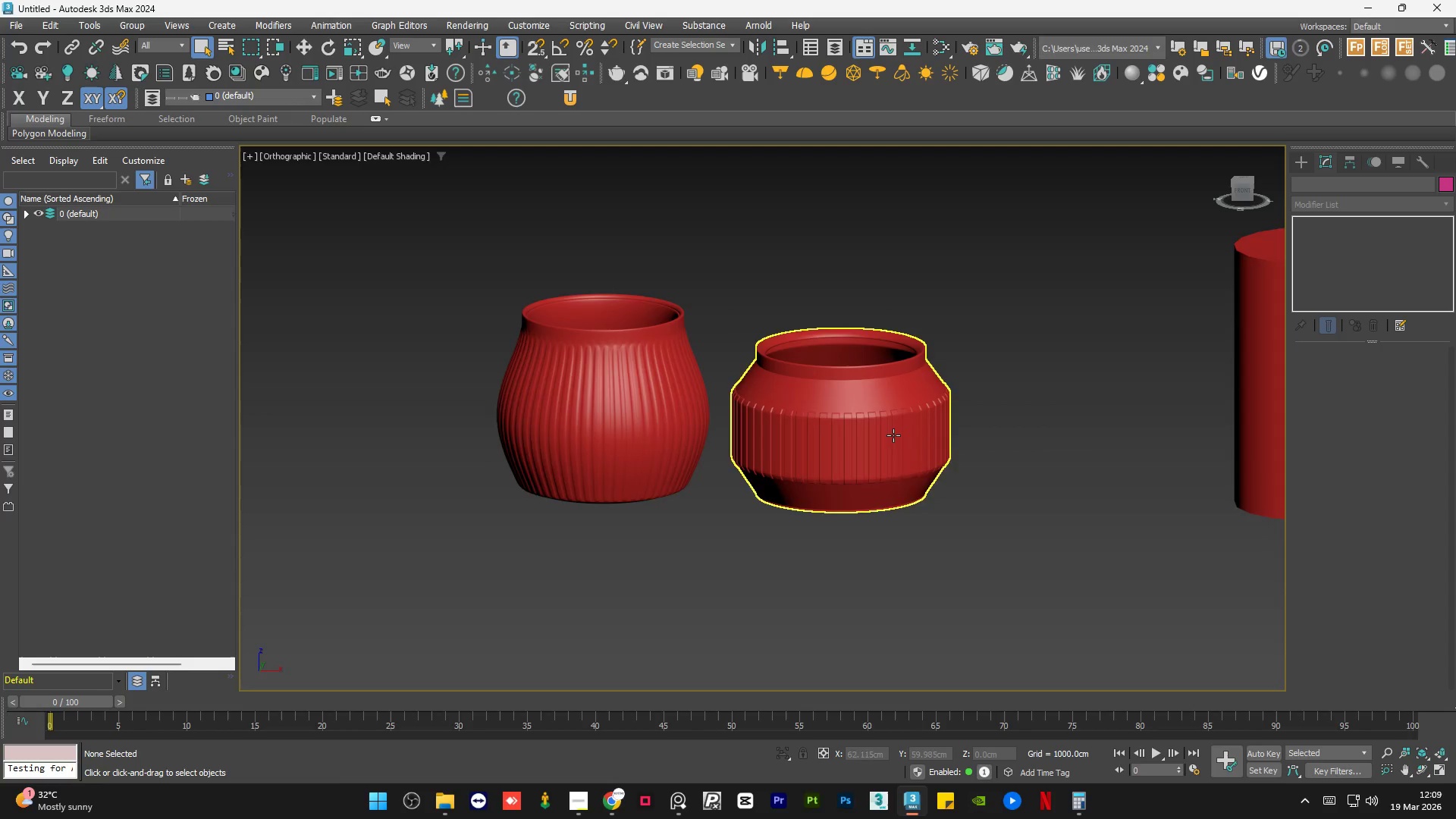 
scroll: coordinate [971, 474], scroll_direction: down, amount: 2.0
 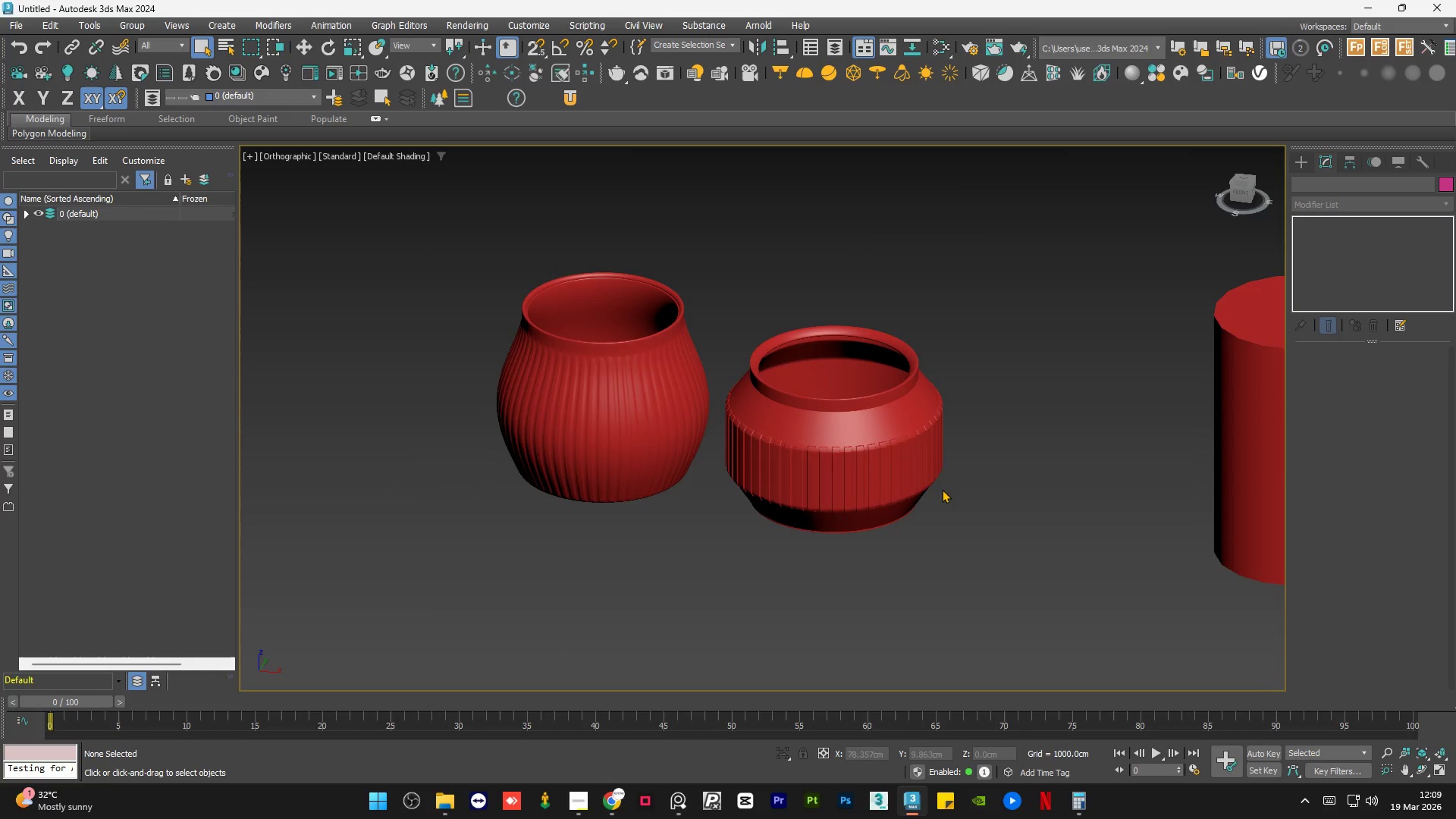 
left_click([893, 435])
 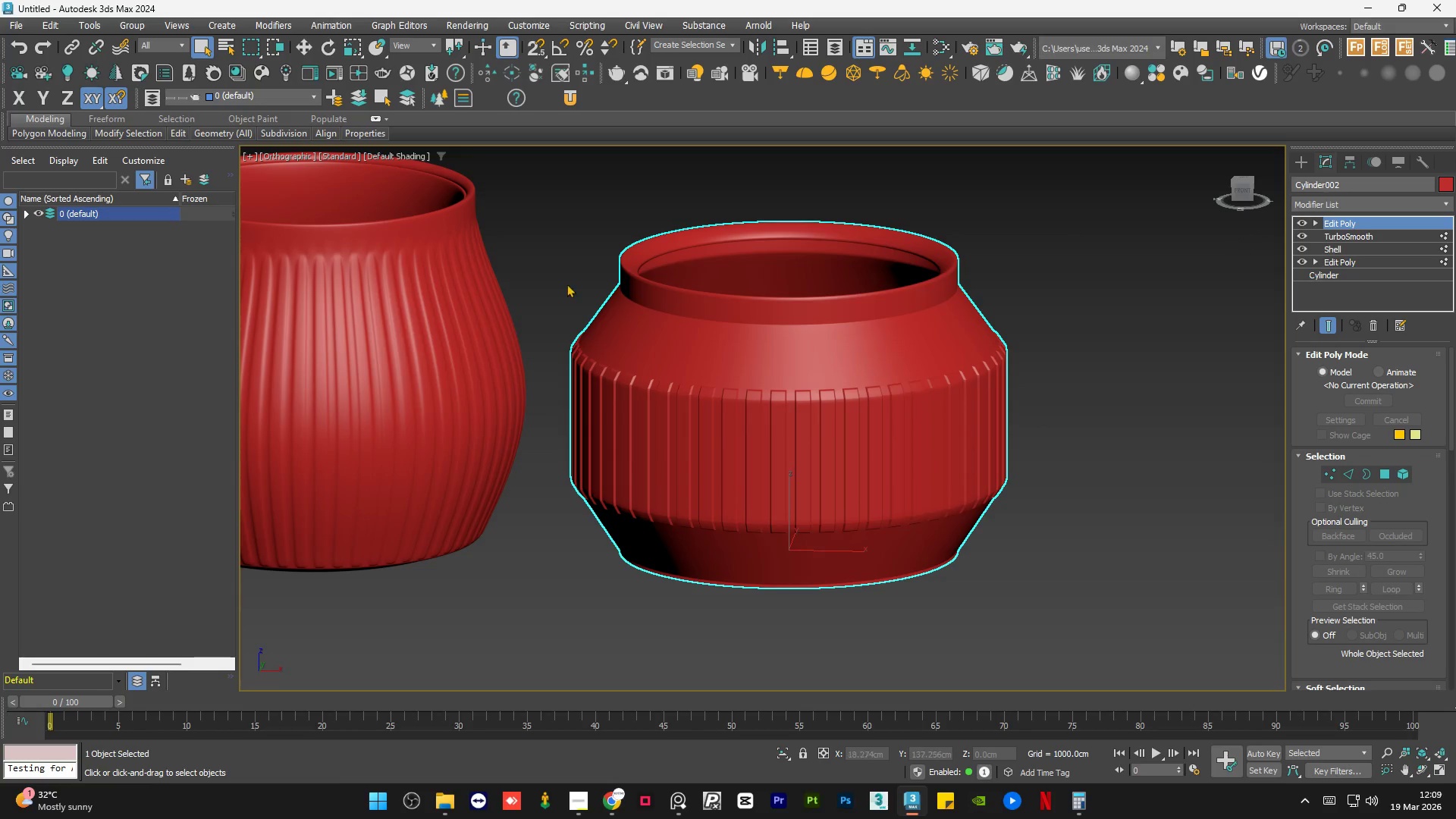 
scroll: coordinate [893, 435], scroll_direction: up, amount: 2.0
 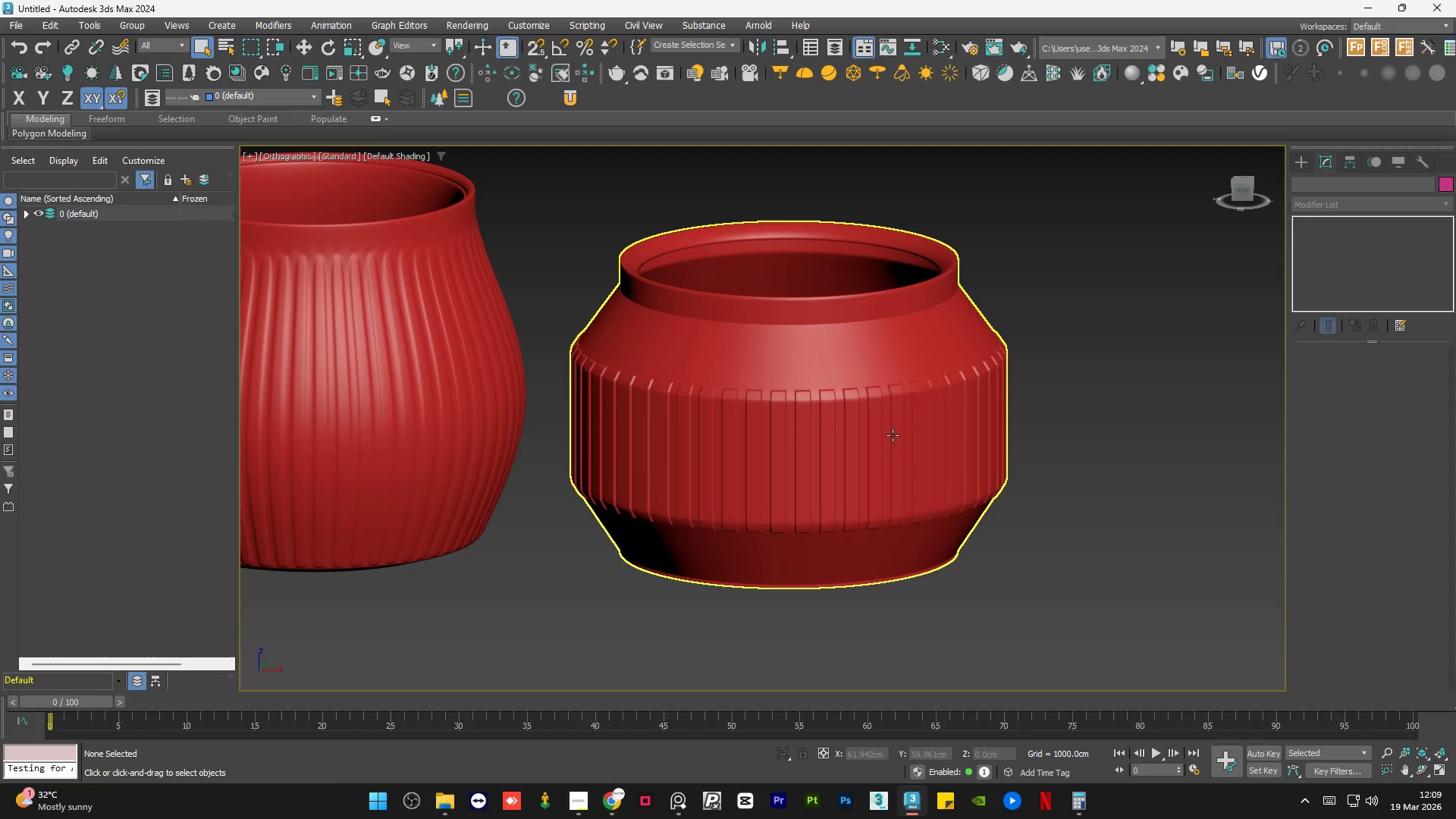 
left_click([422, 339])
 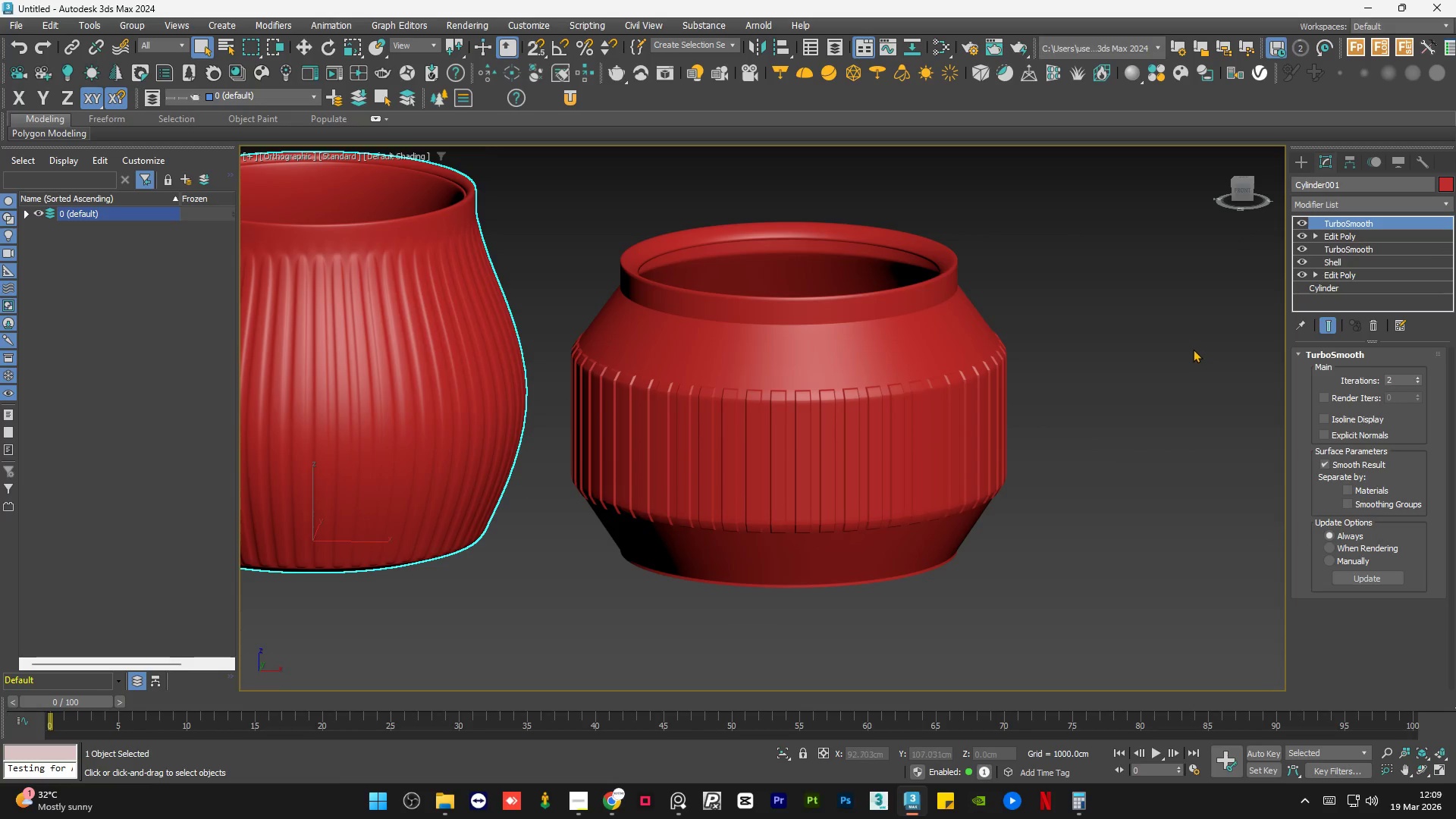 
double_click([892, 380])
 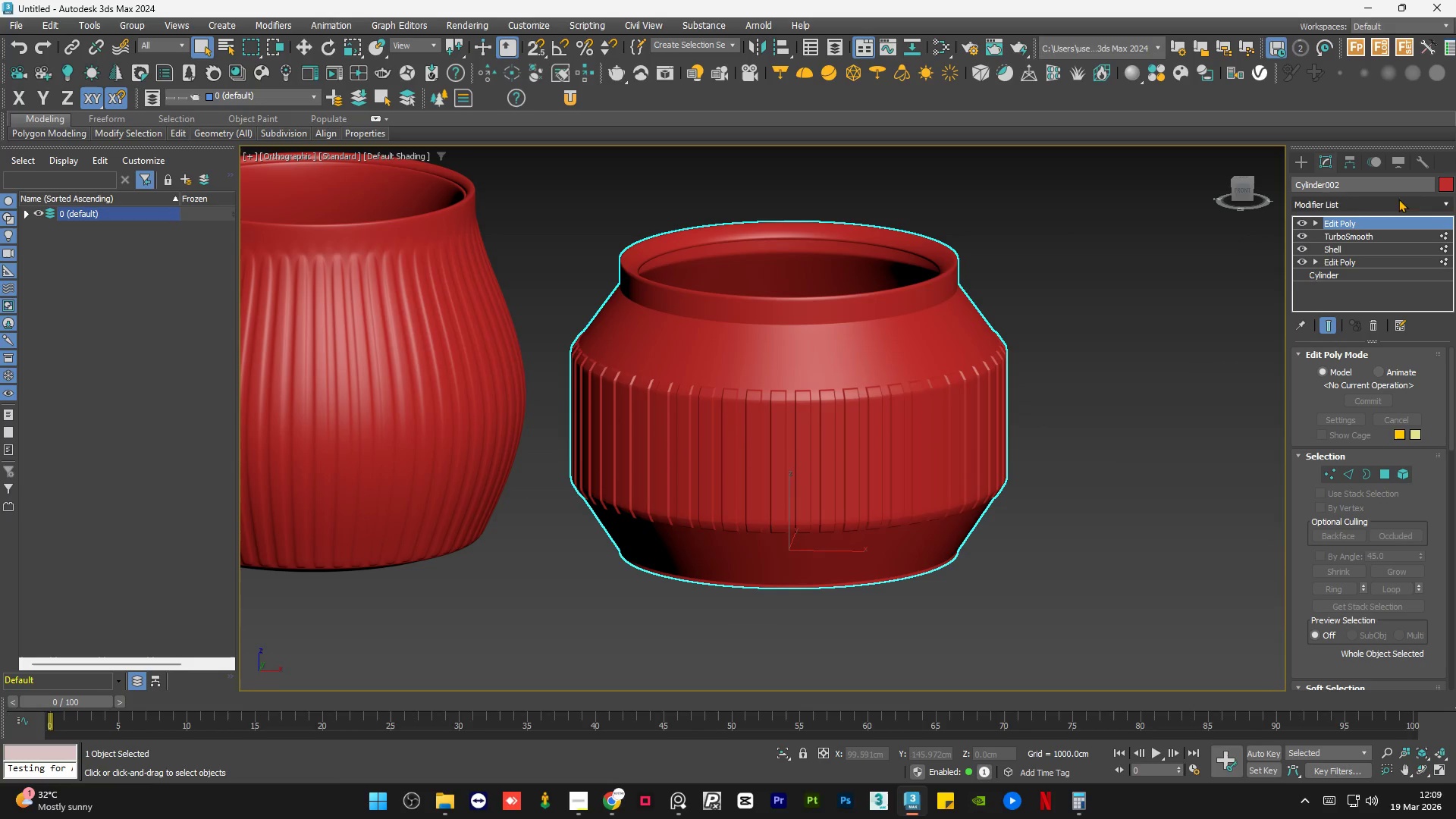 
left_click([1366, 199])
 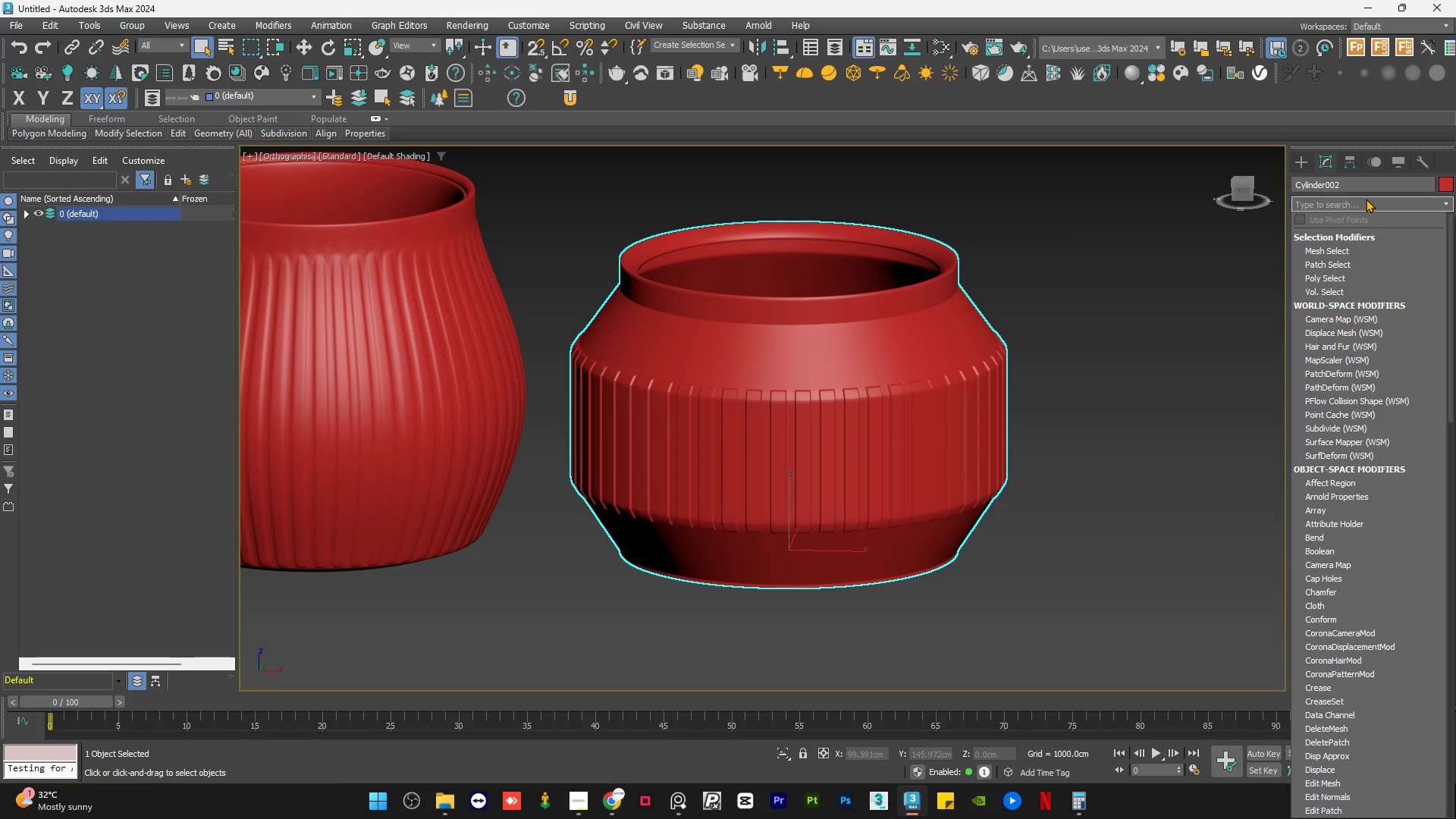 
type(tu)
 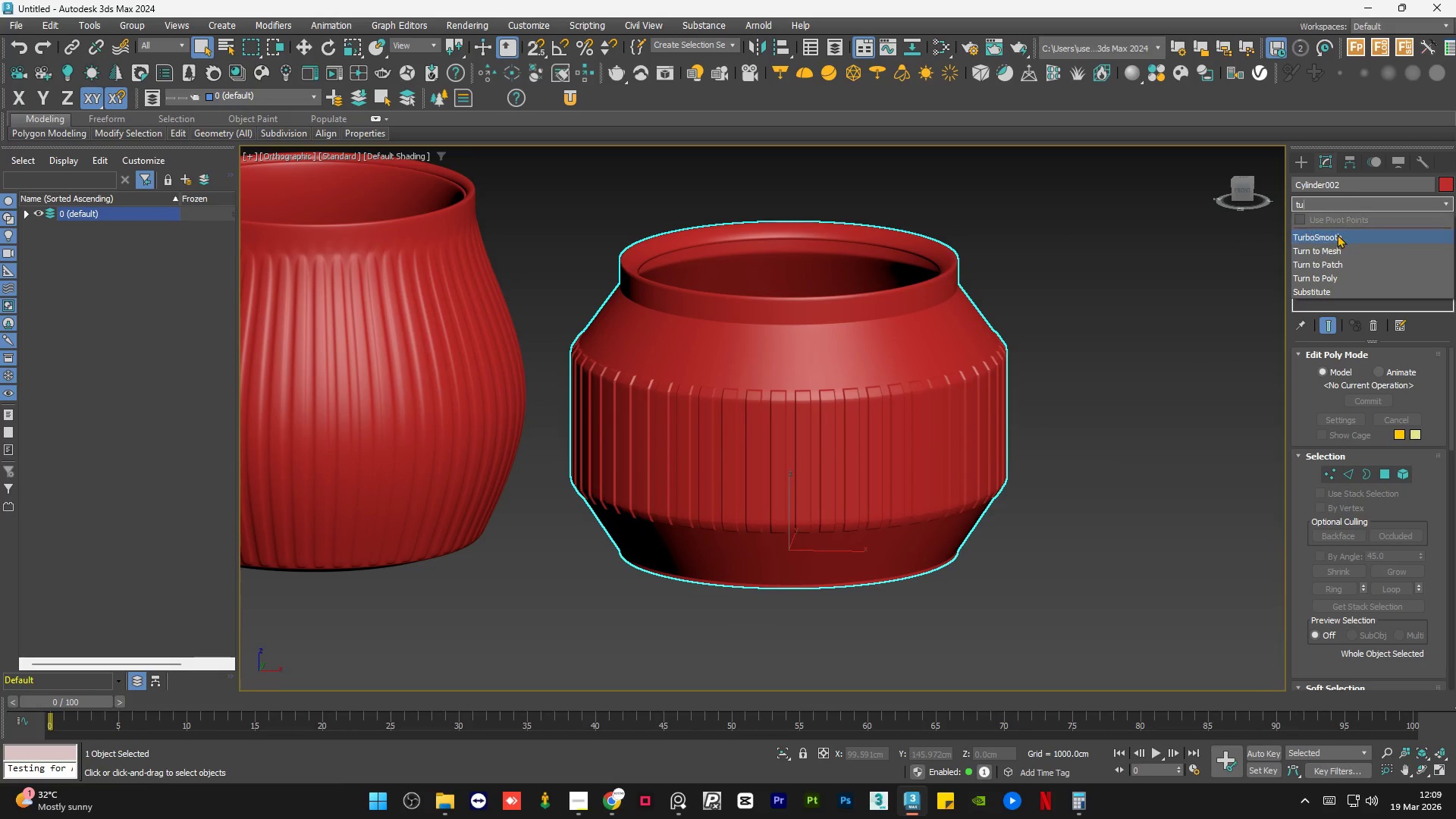 
left_click([1337, 234])
 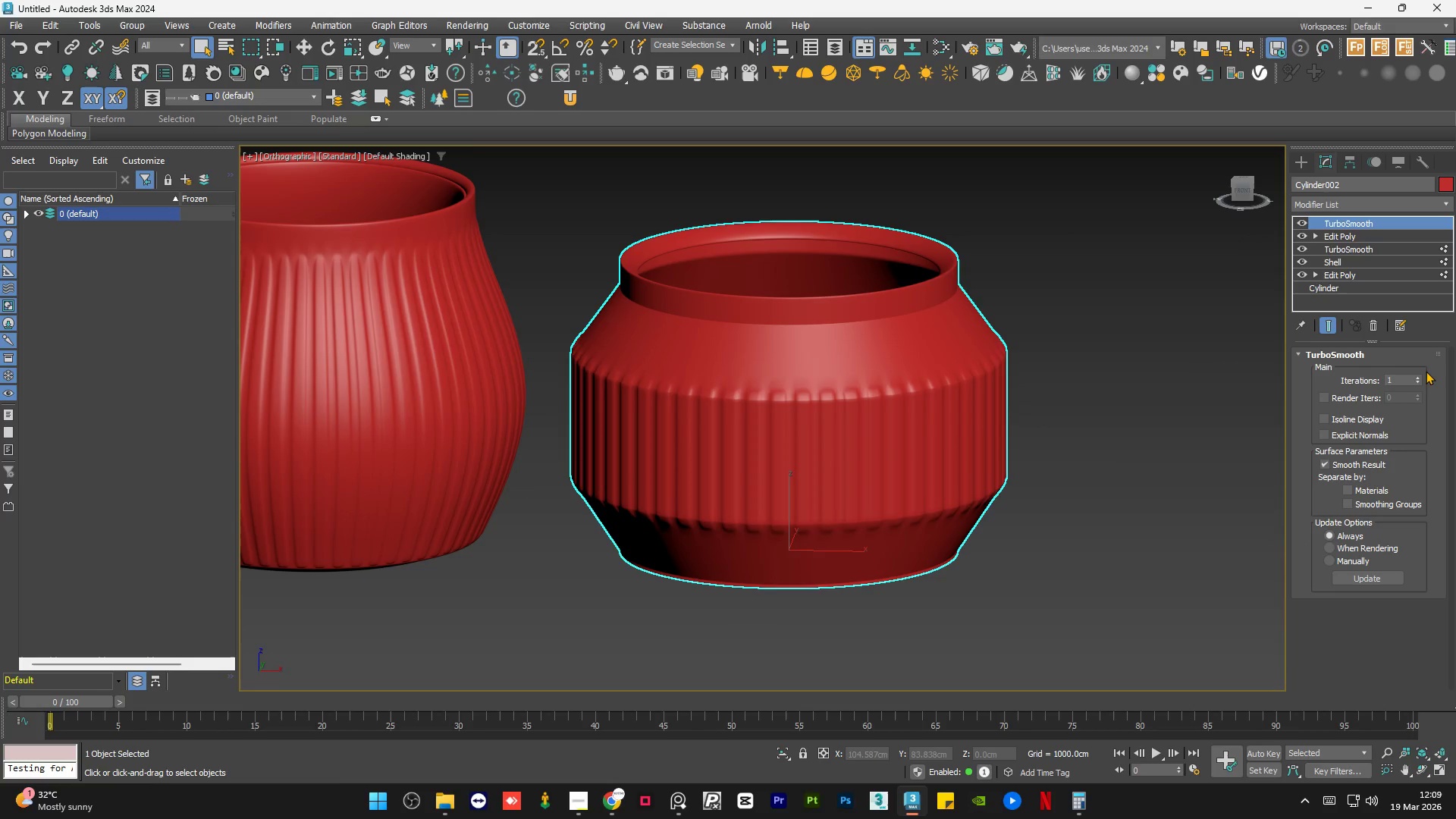 
left_click([1418, 376])
 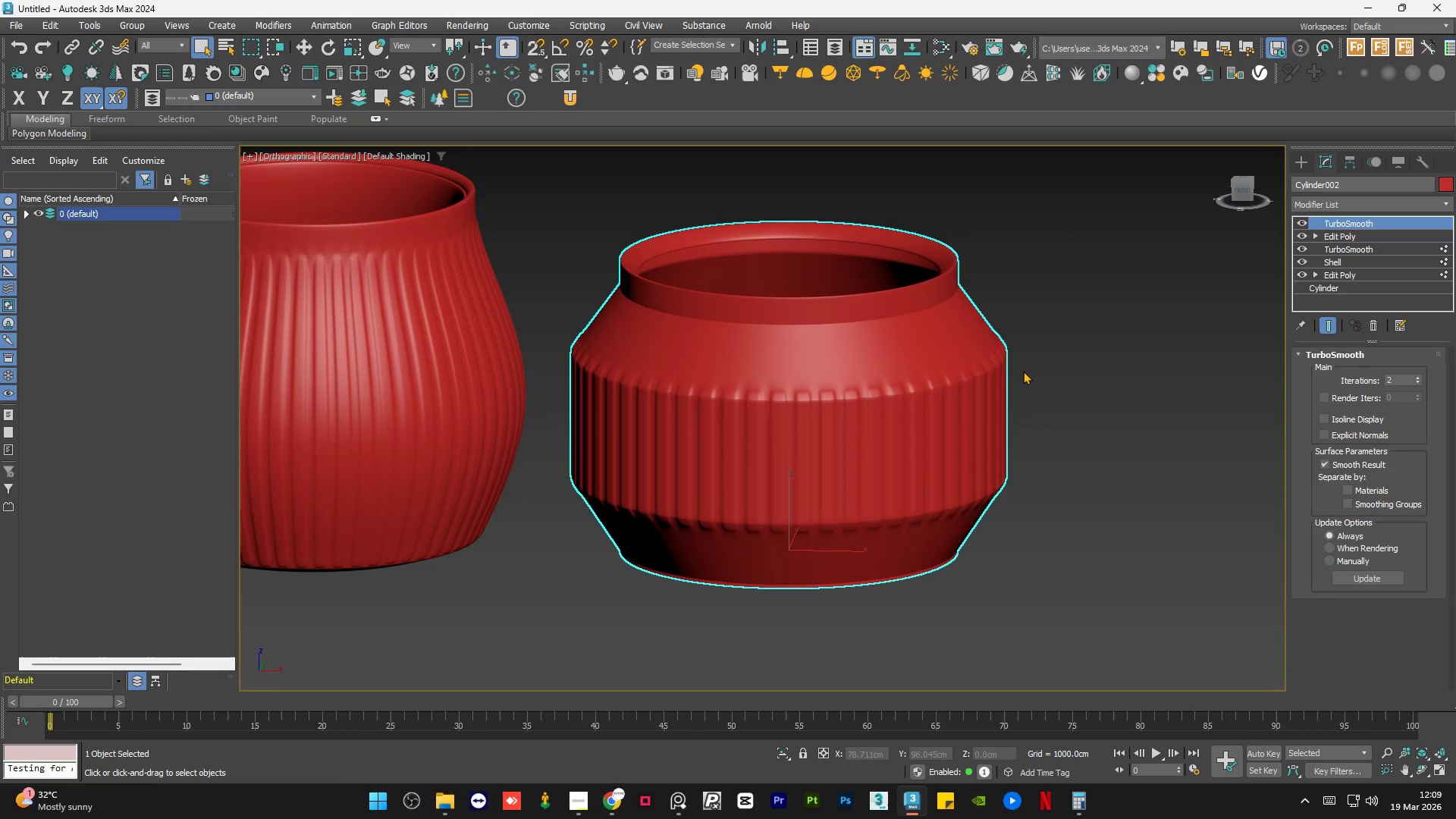 
scroll: coordinate [843, 392], scroll_direction: up, amount: 5.0
 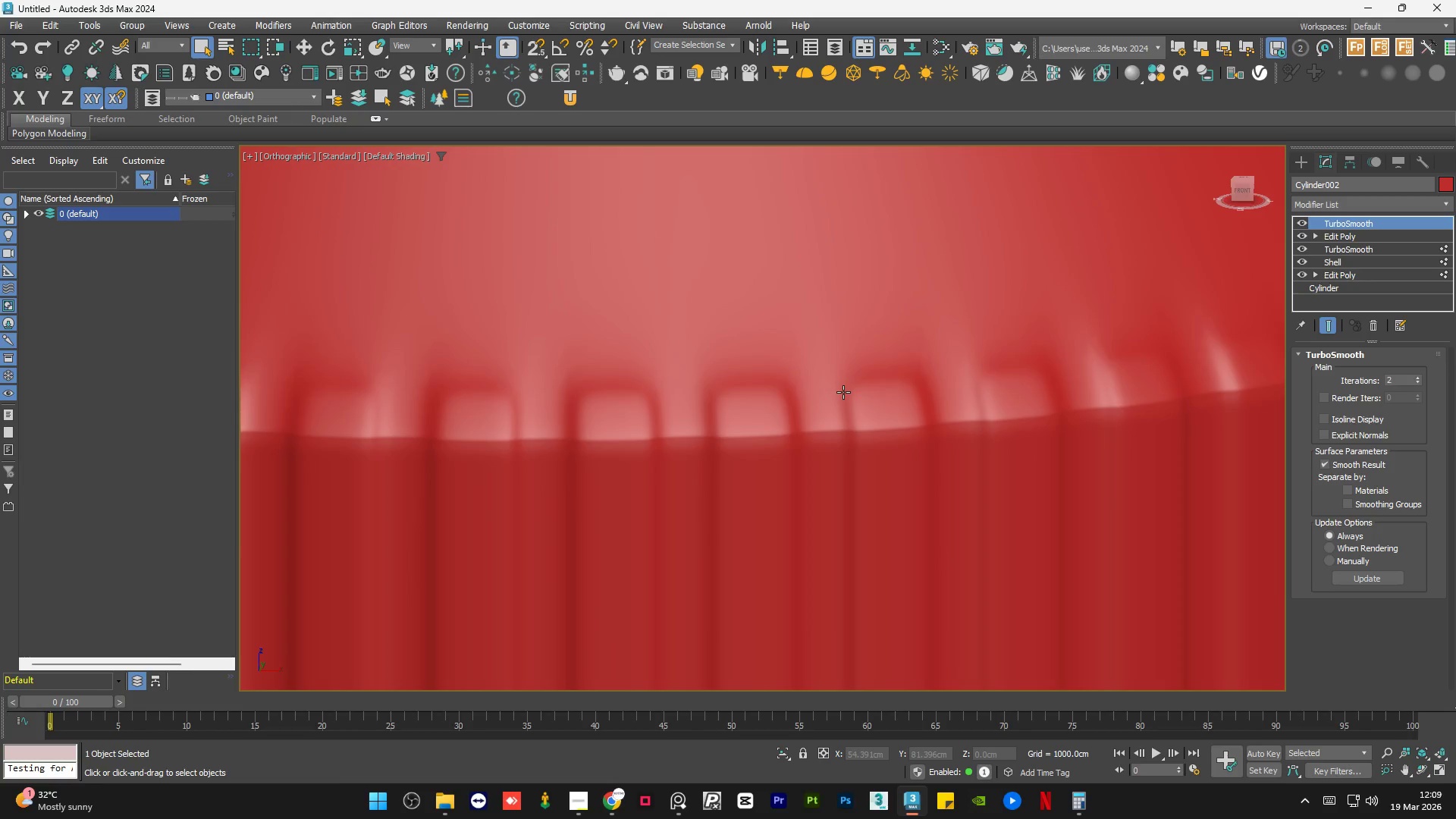 
scroll: coordinate [843, 392], scroll_direction: down, amount: 4.0
 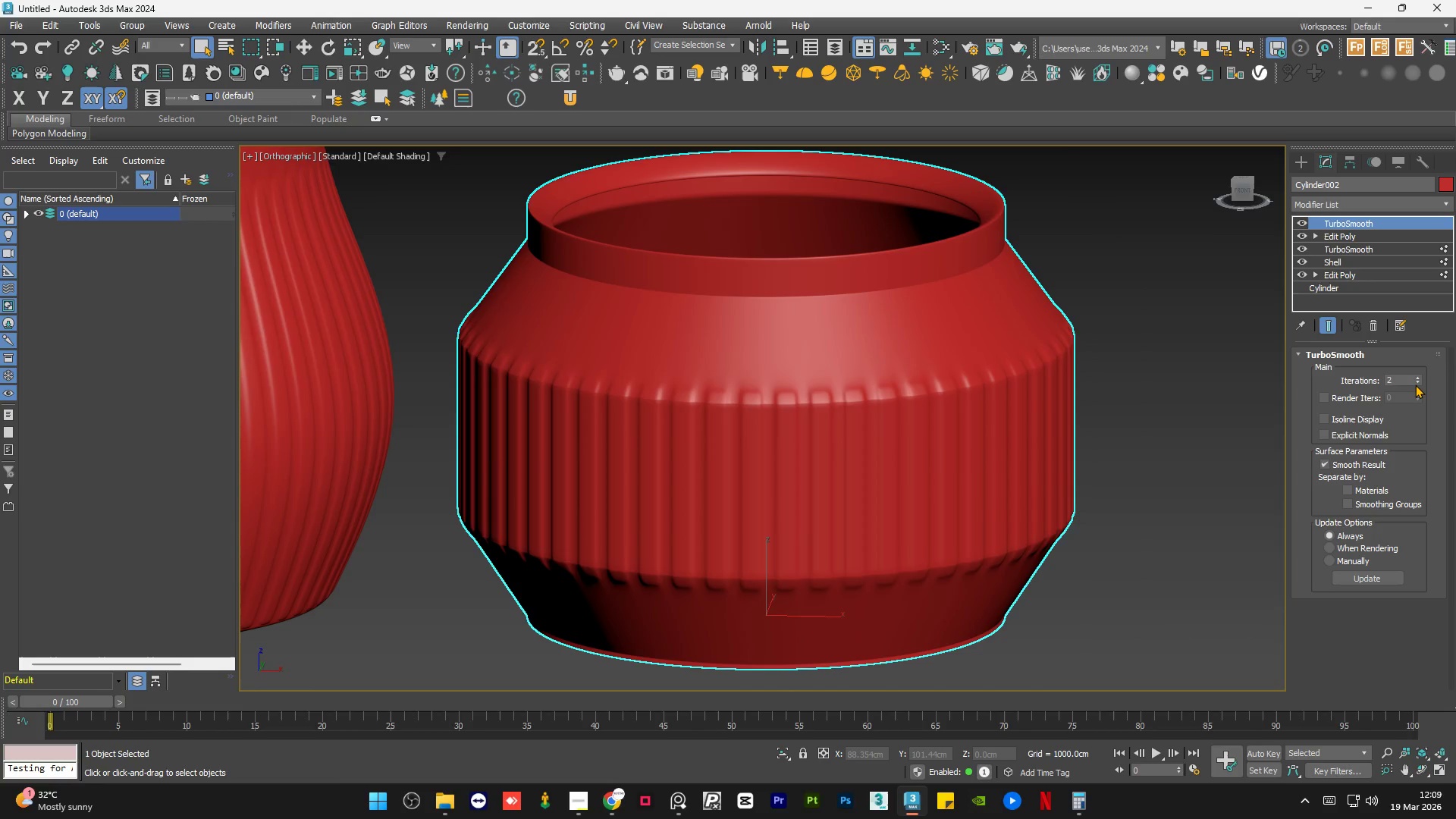 
left_click([1419, 381])
 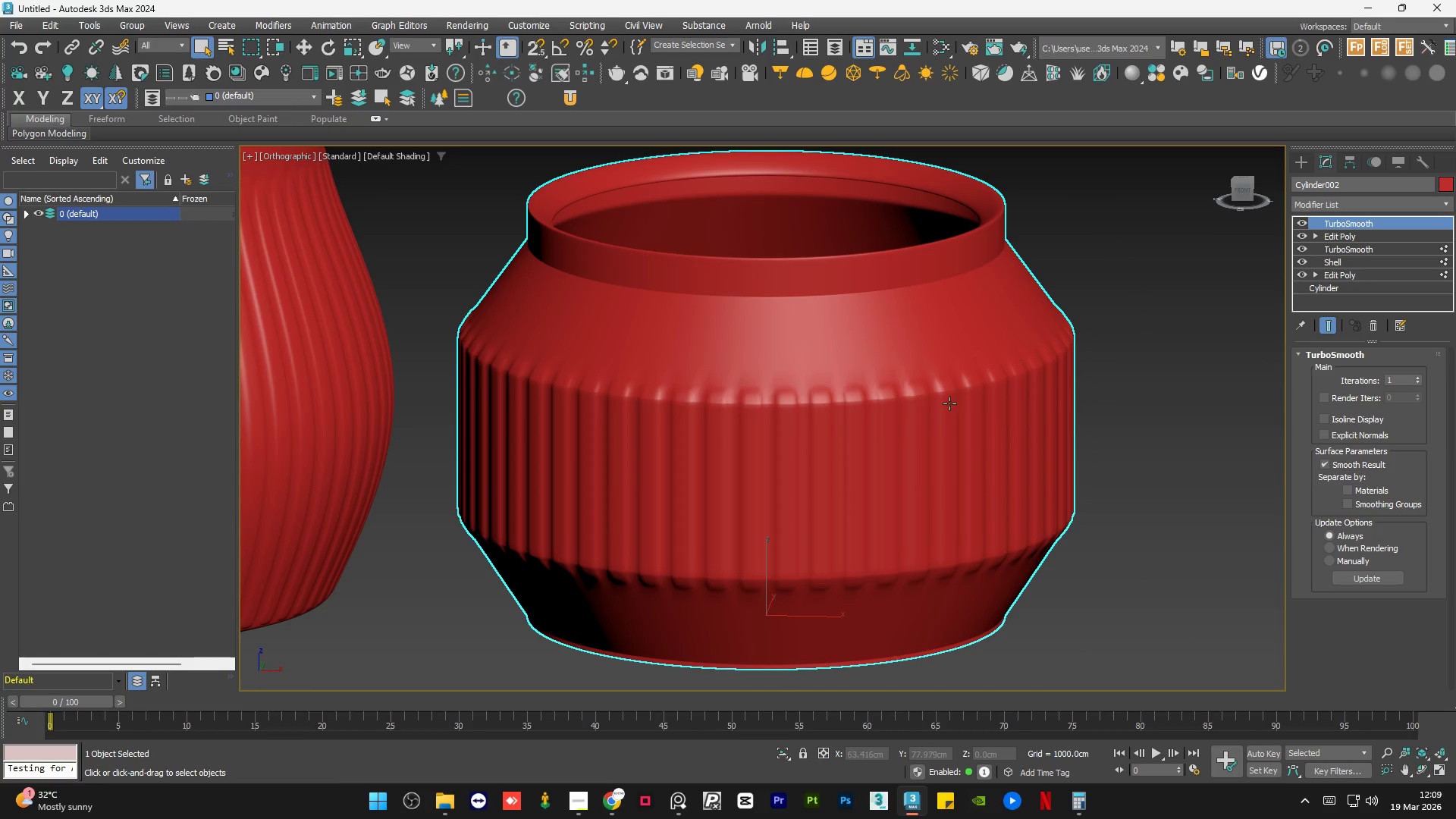 
key(F4)
 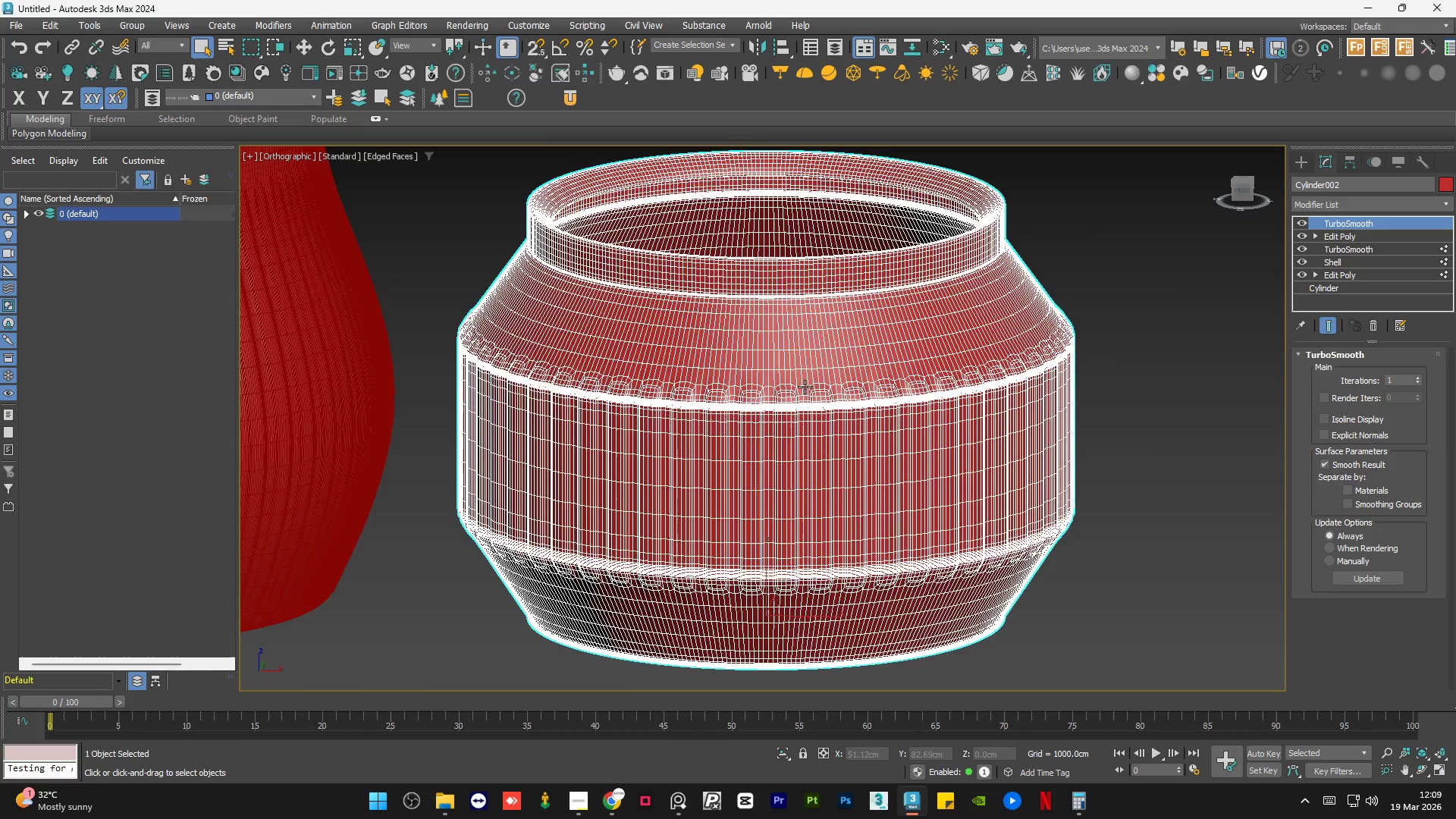 
scroll: coordinate [805, 386], scroll_direction: up, amount: 5.0
 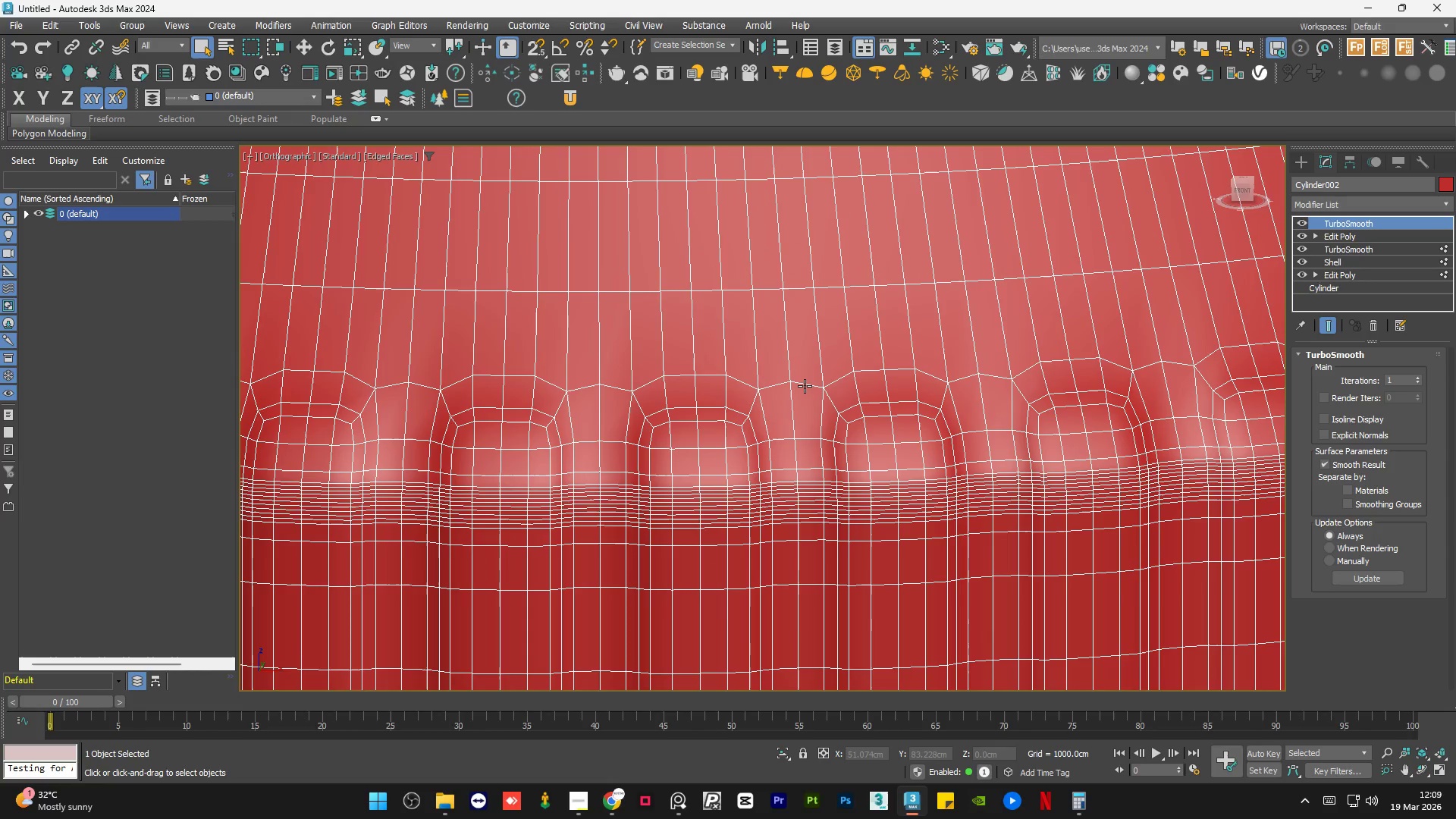 
key(F4)
 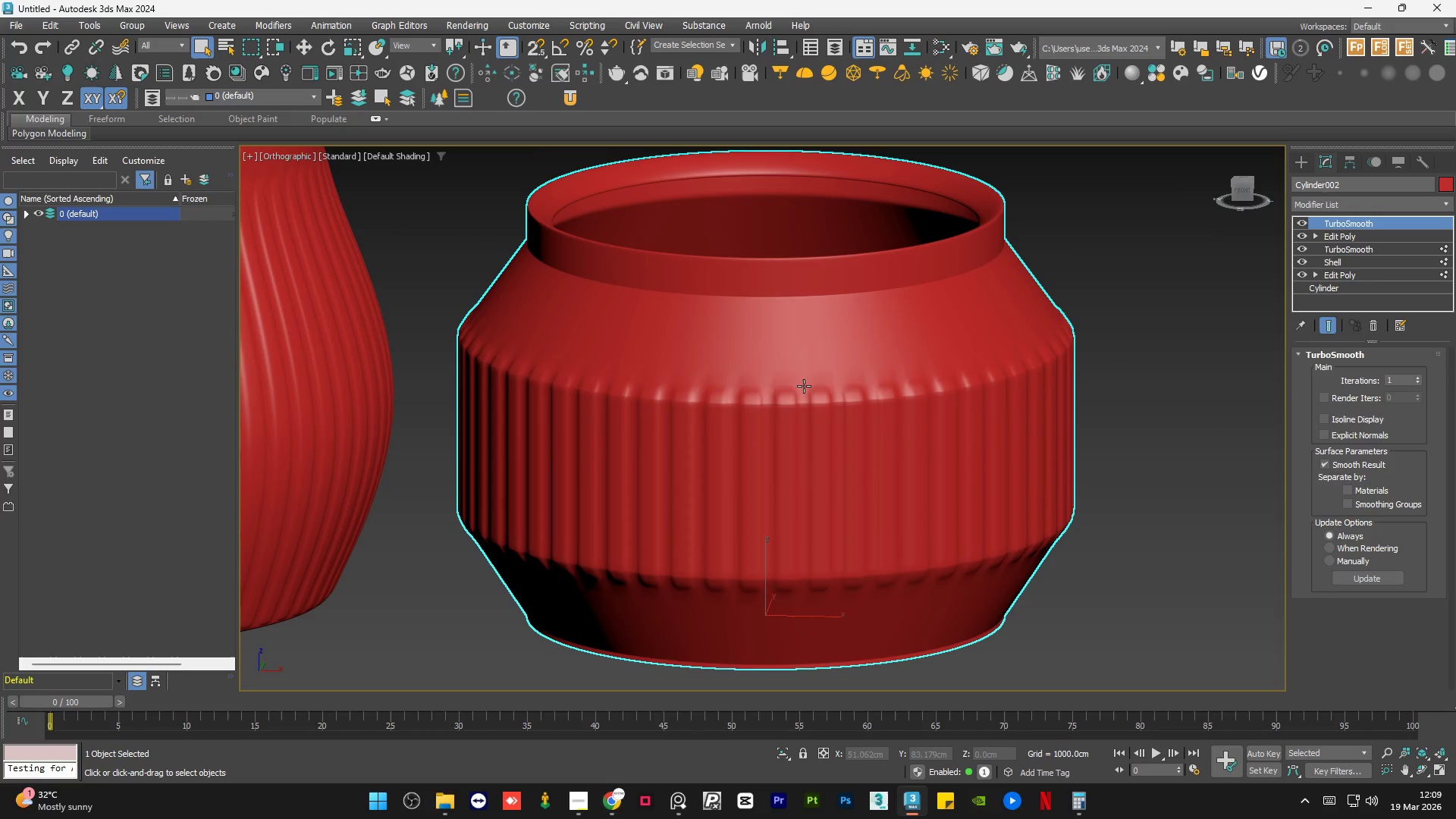 
scroll: coordinate [804, 386], scroll_direction: down, amount: 5.0
 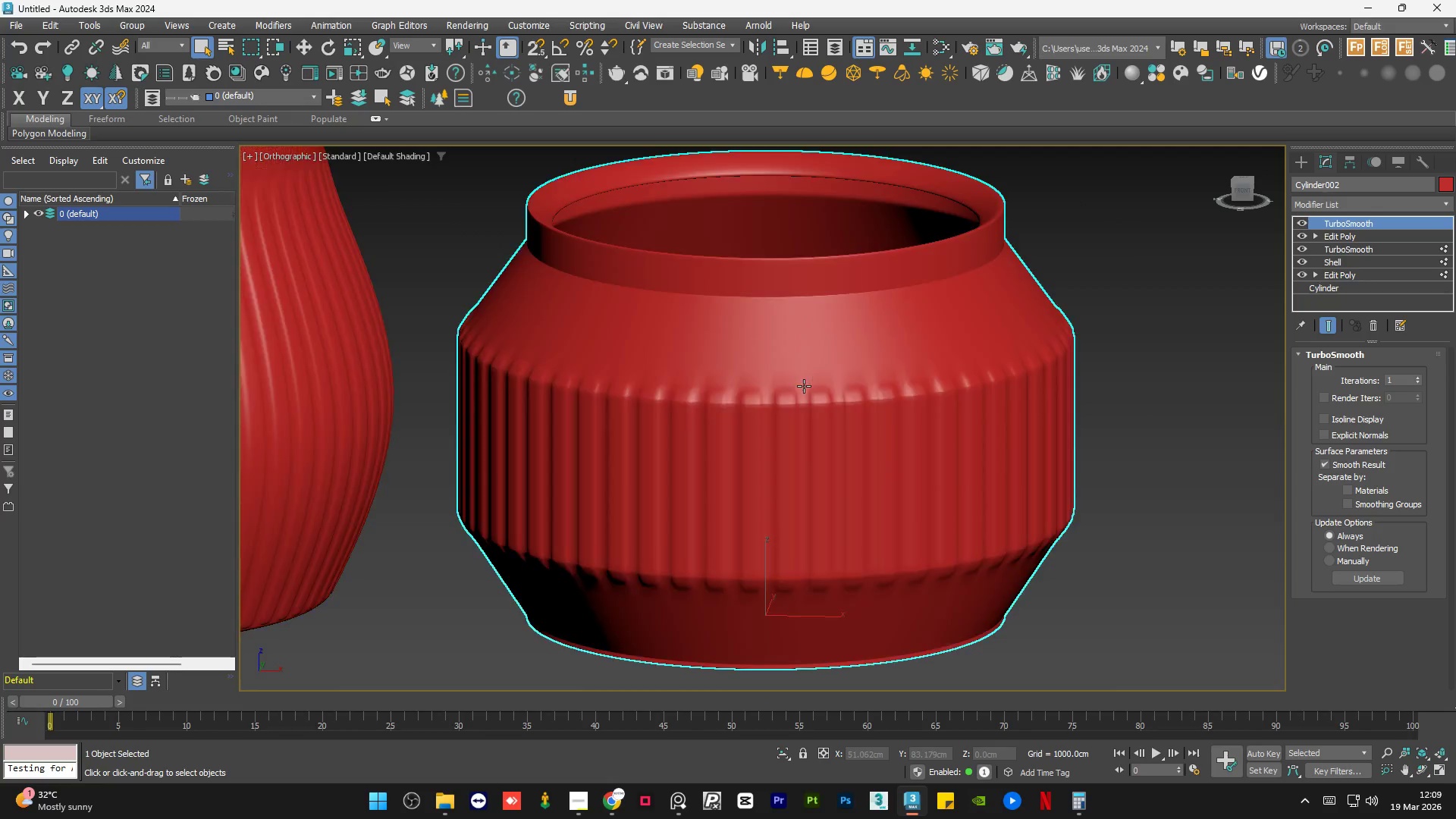 
hold_key(key=AltLeft, duration=1.5)
 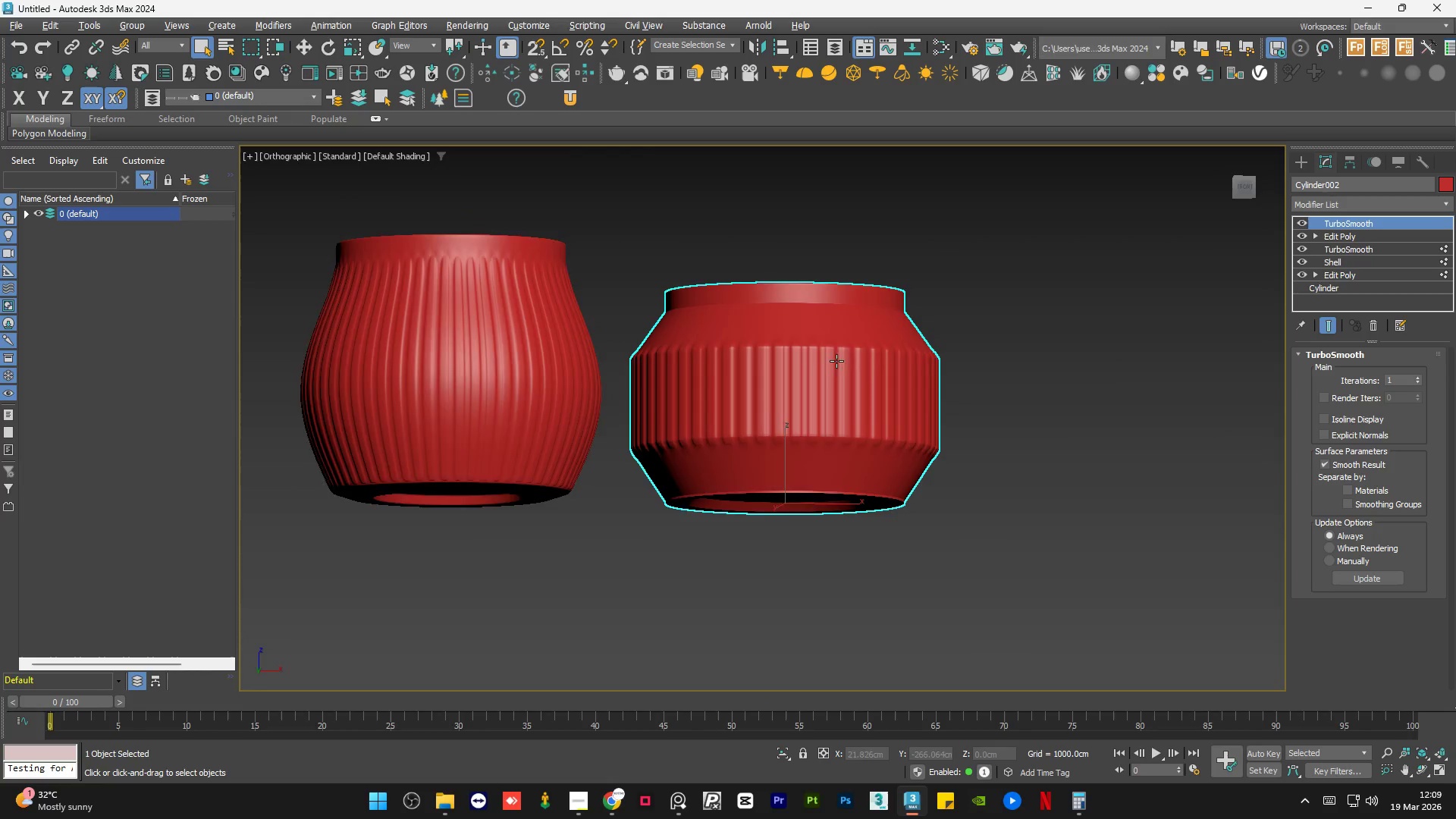 
scroll: coordinate [804, 386], scroll_direction: down, amount: 2.0
 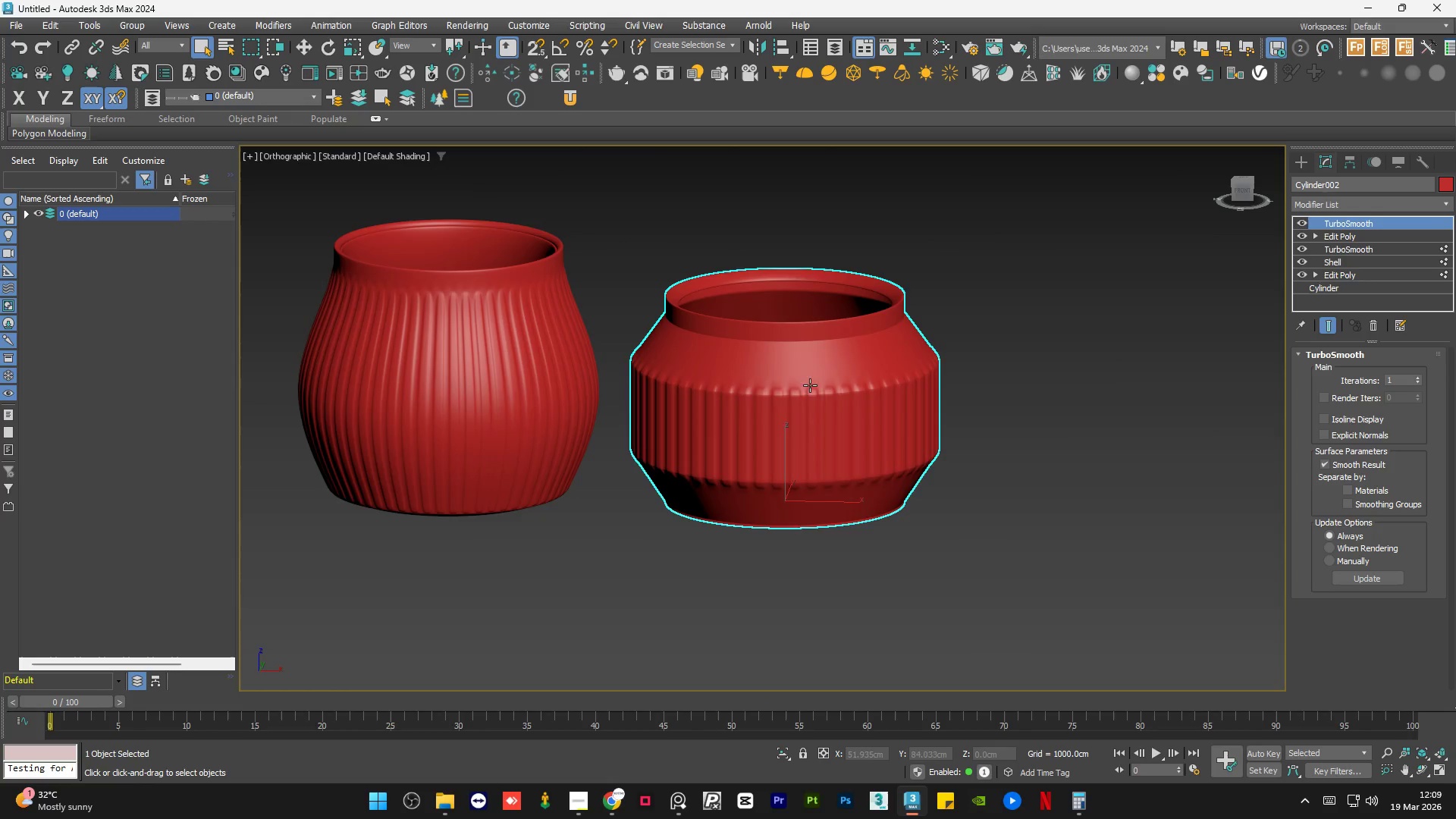 
key(Alt+AltLeft)
 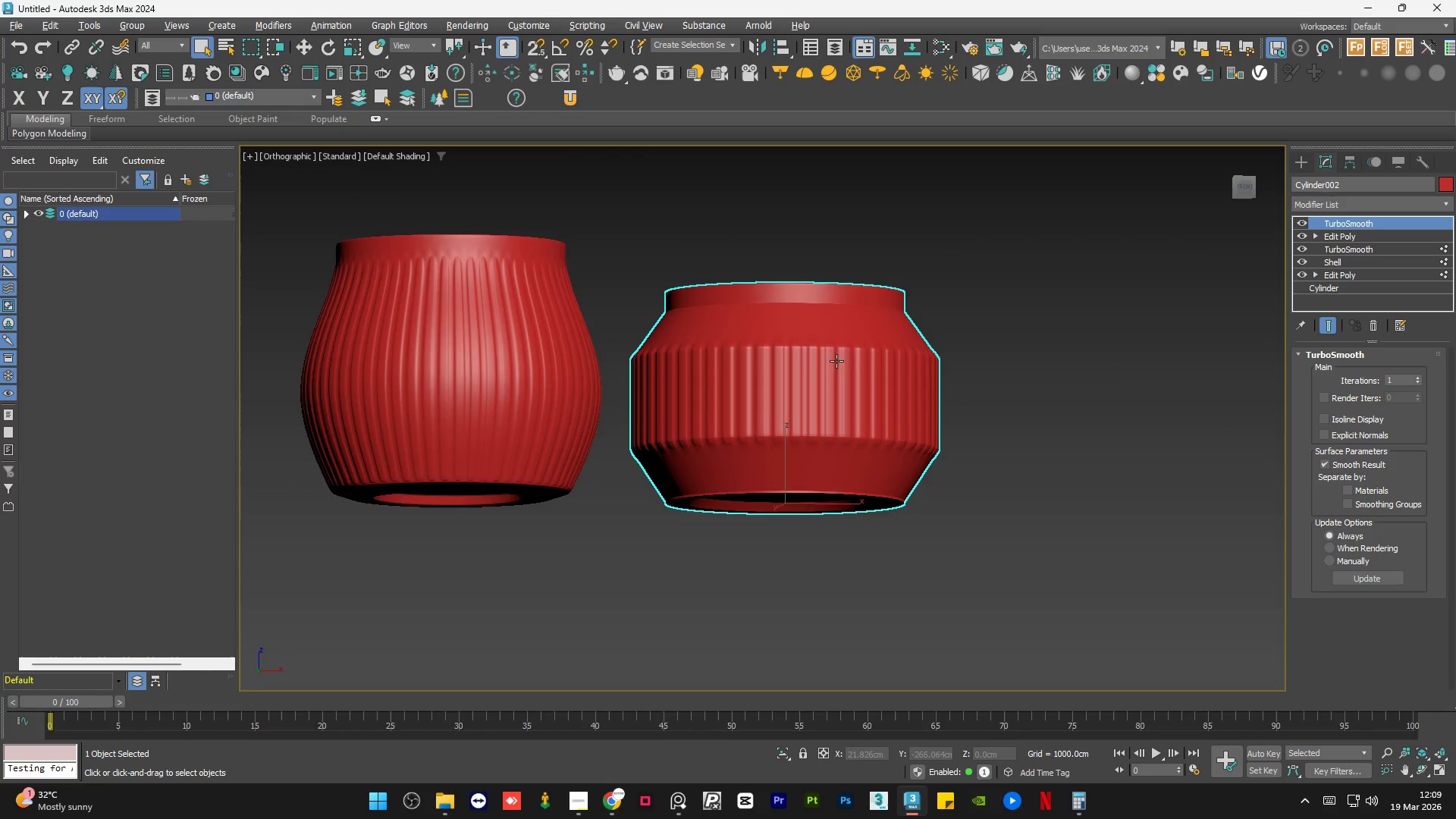 
key(Alt+AltLeft)
 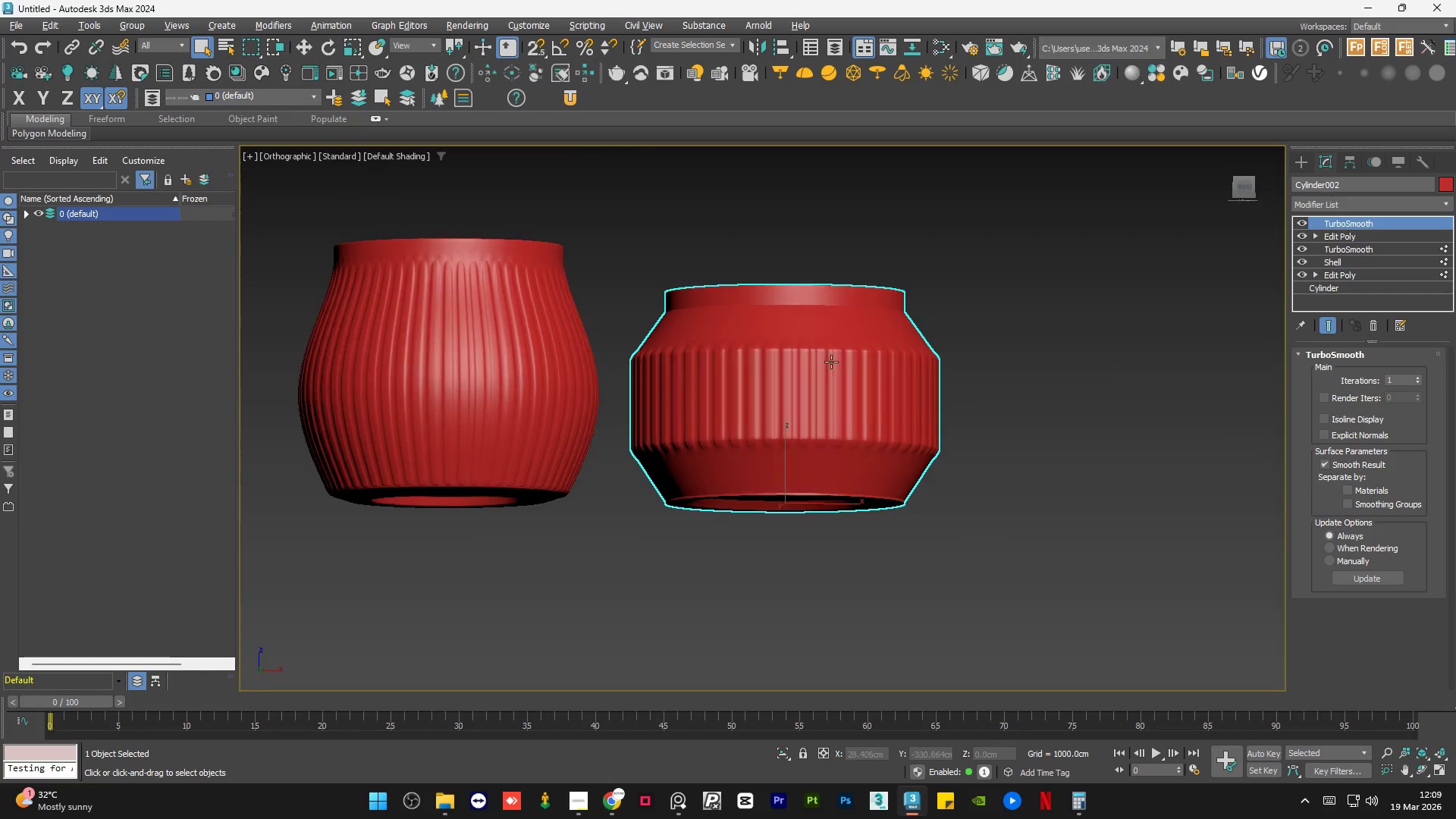 
key(Alt+AltLeft)
 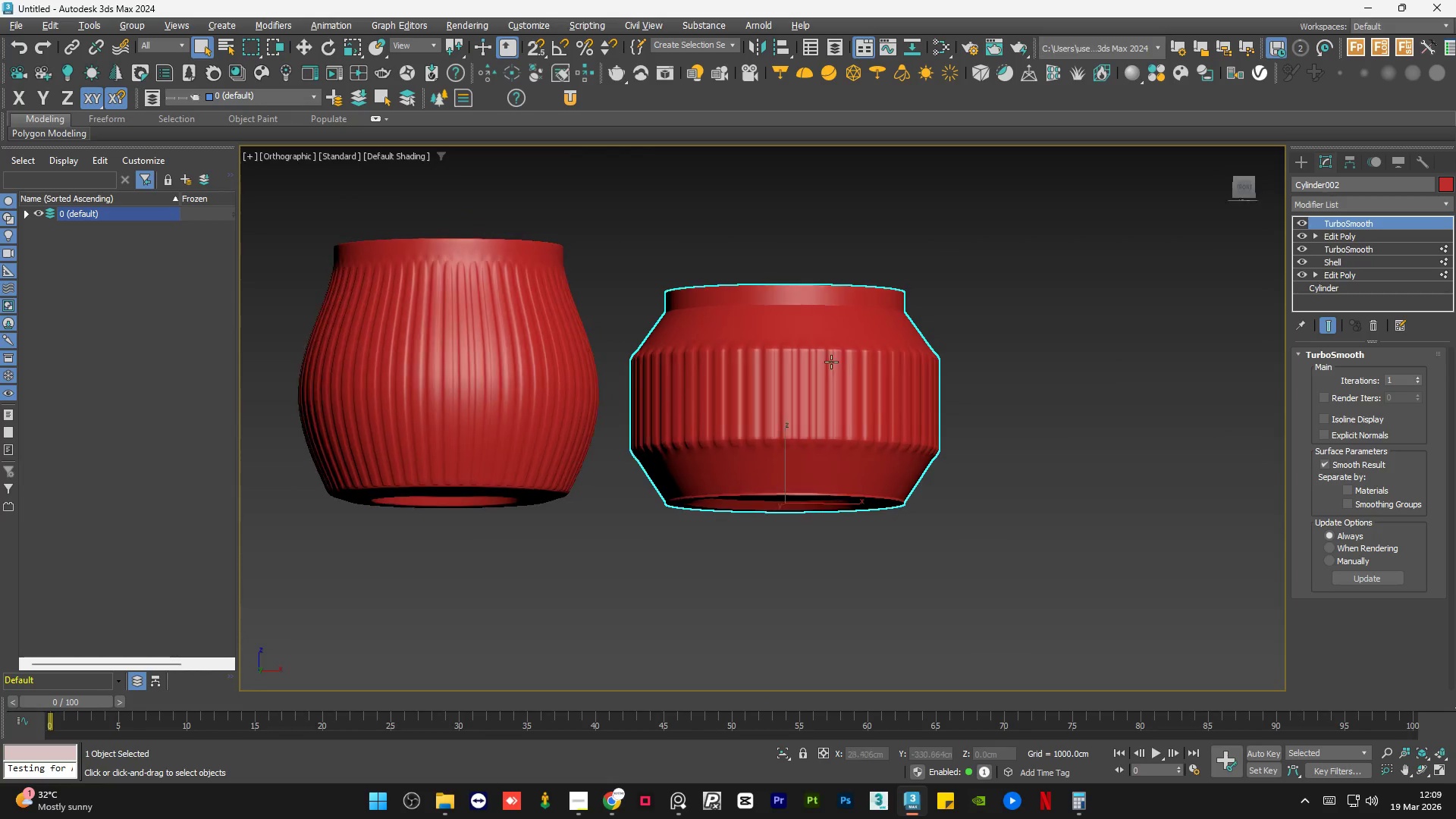 
key(Alt+AltLeft)
 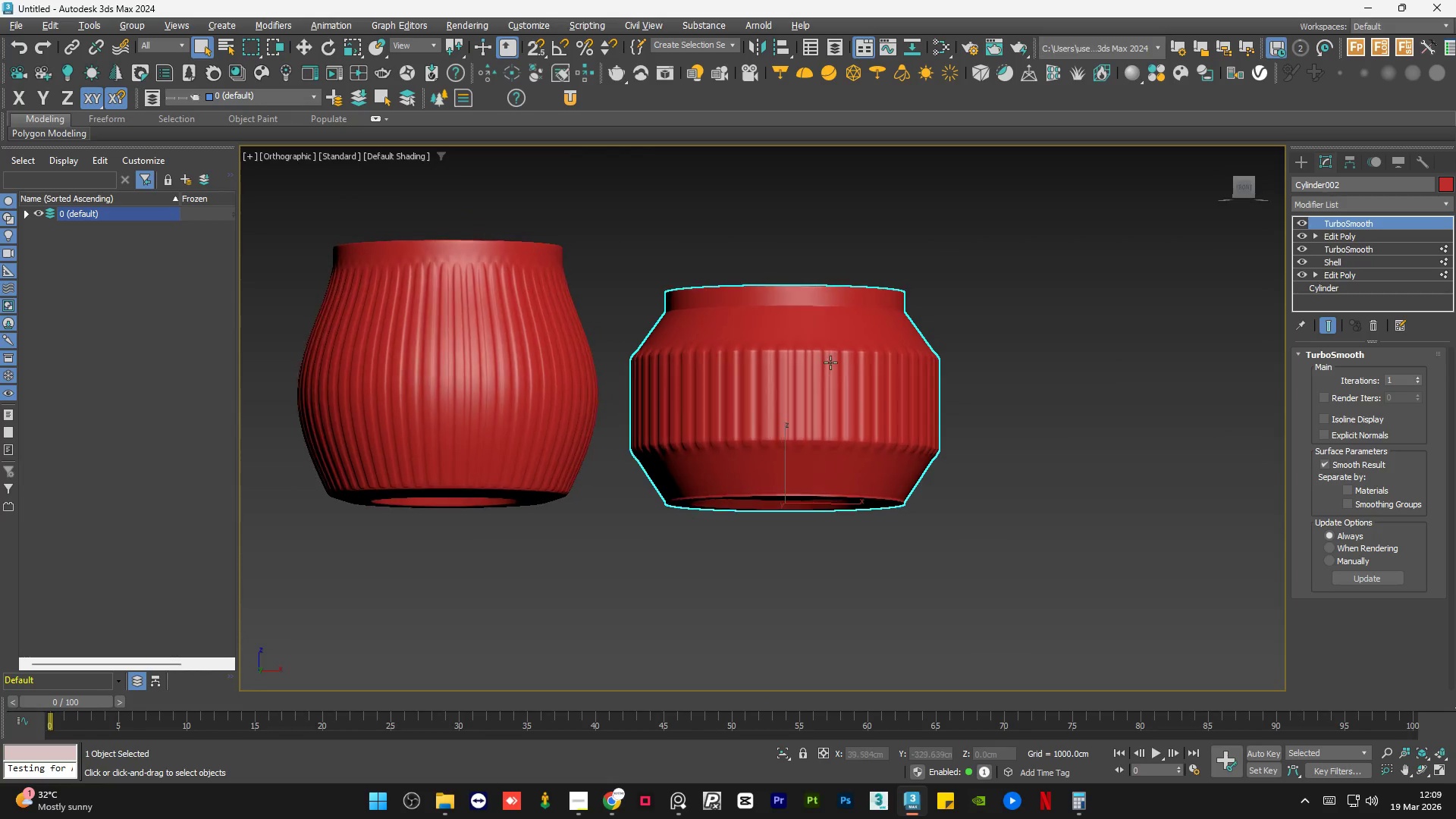 
key(Alt+AltLeft)
 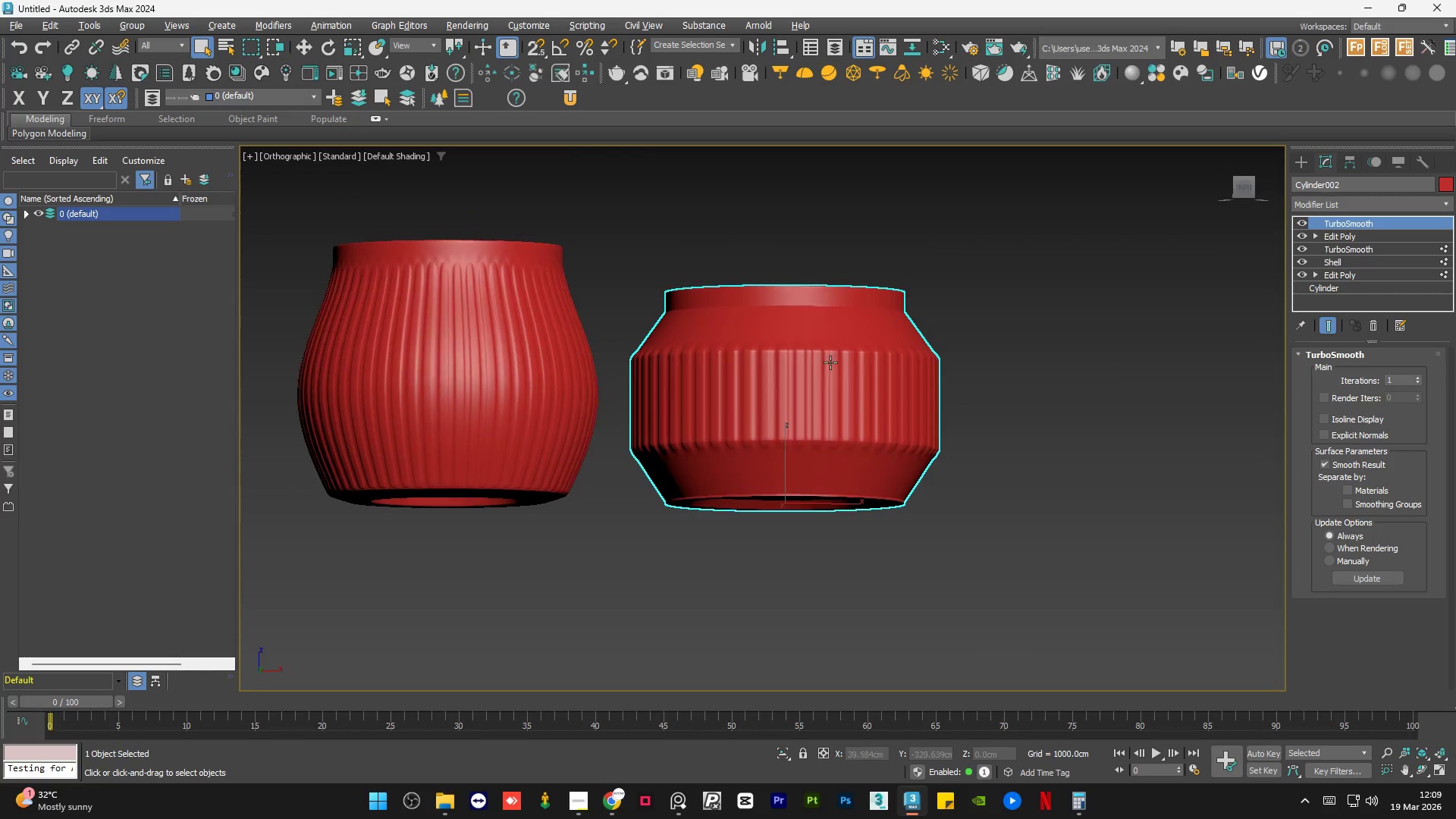 
key(Alt+AltLeft)
 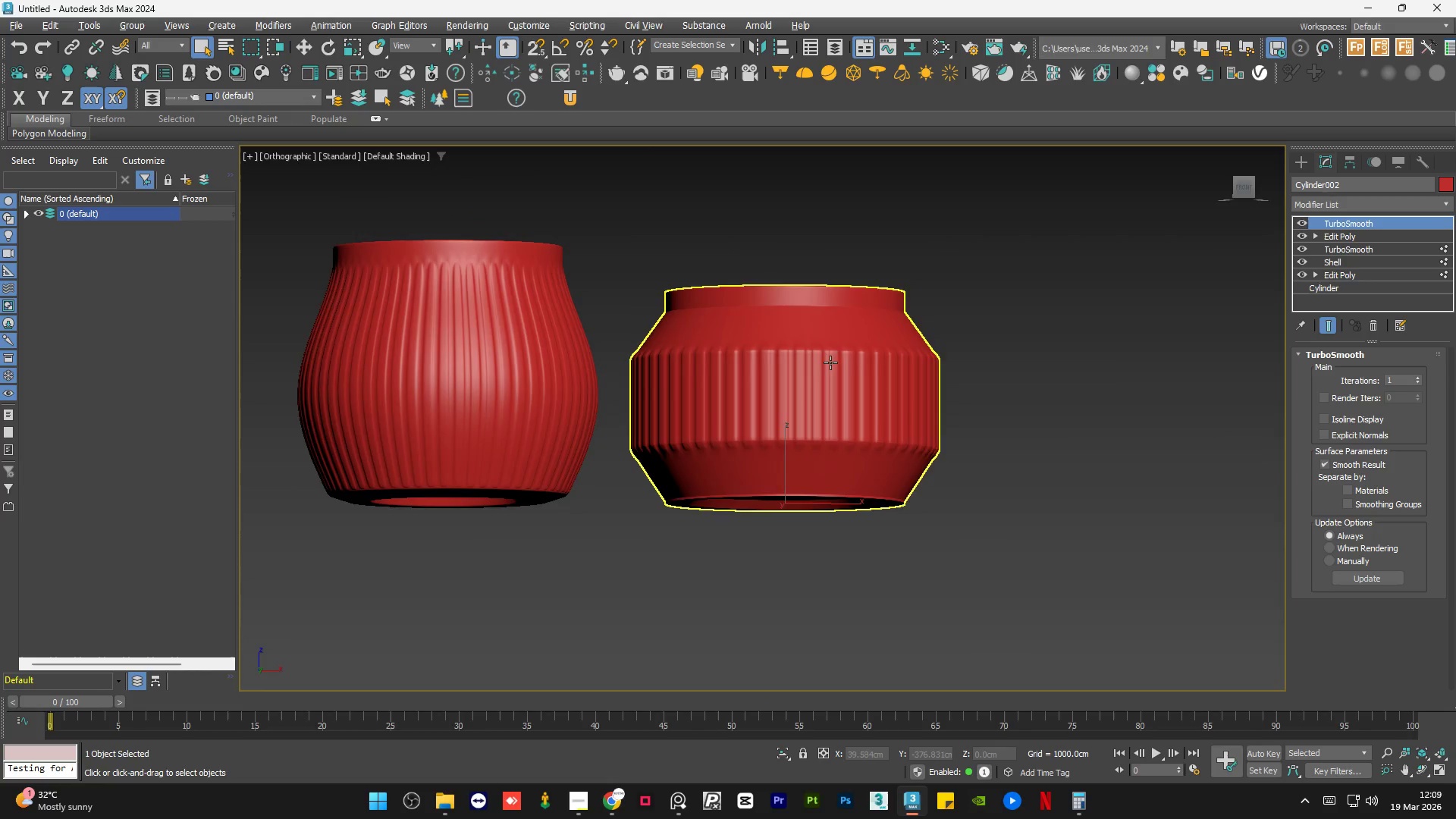 
key(Alt+AltLeft)
 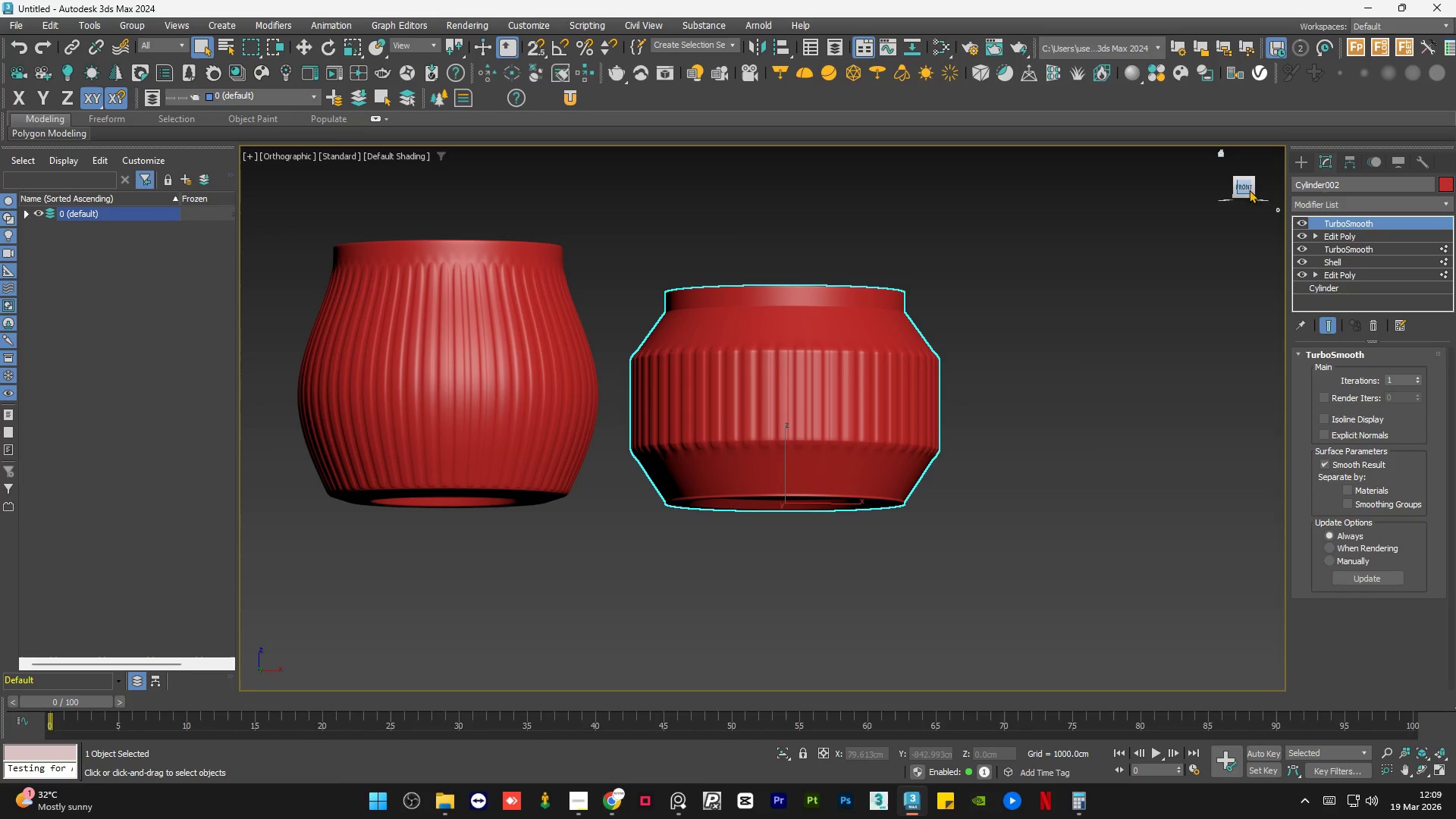 
left_click([1244, 185])
 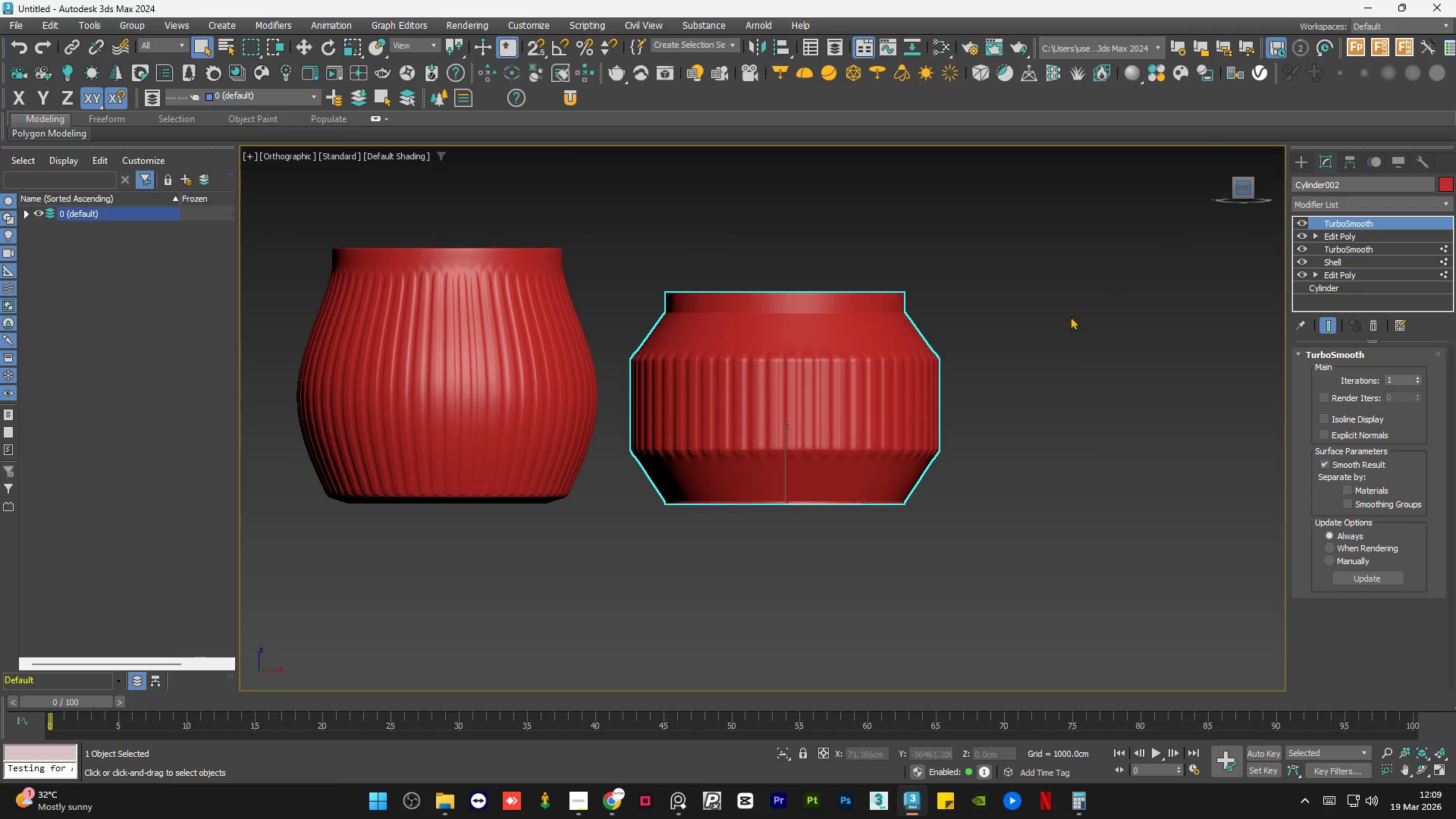 
left_click([1056, 328])
 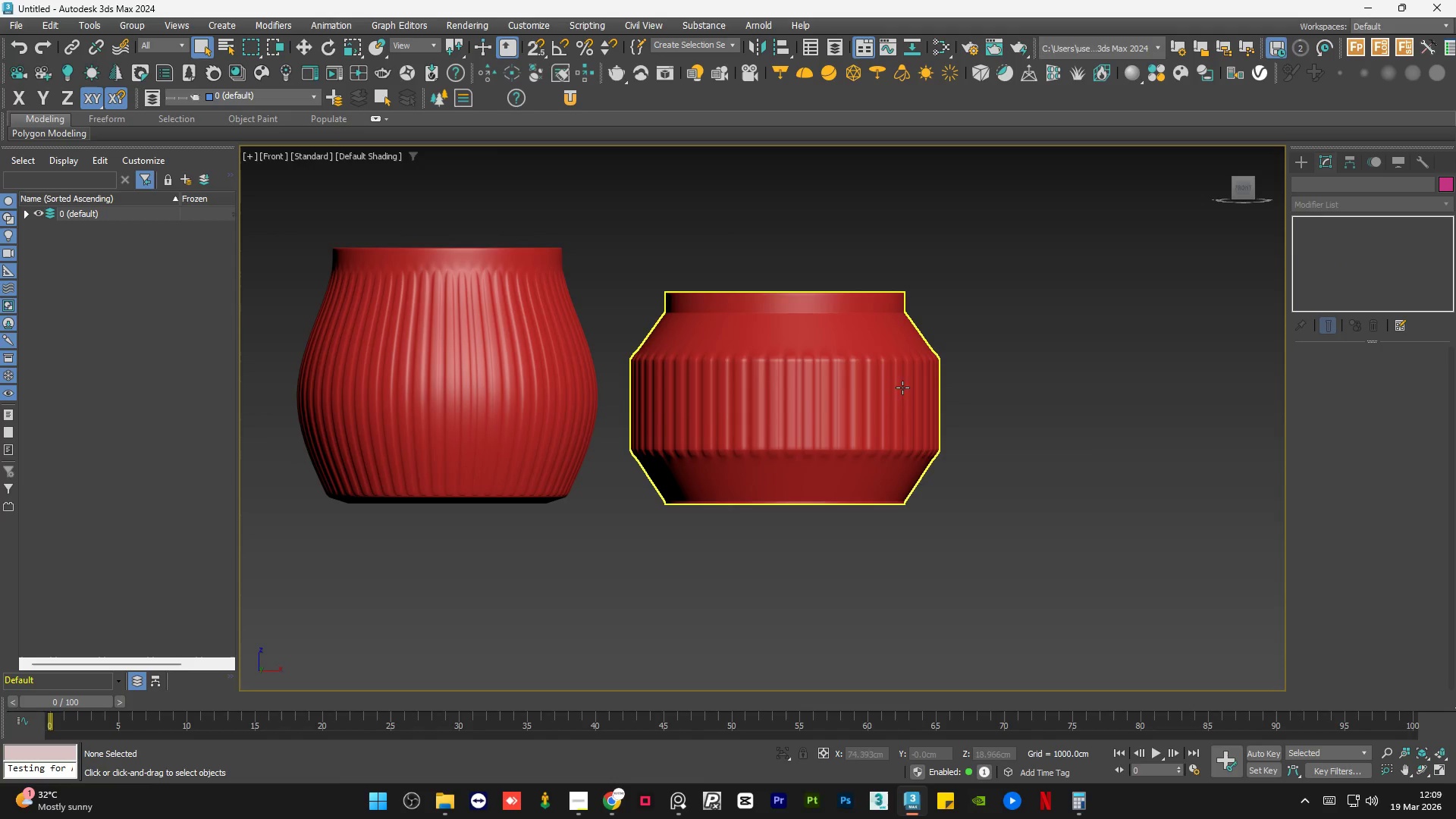 
key(Z)
 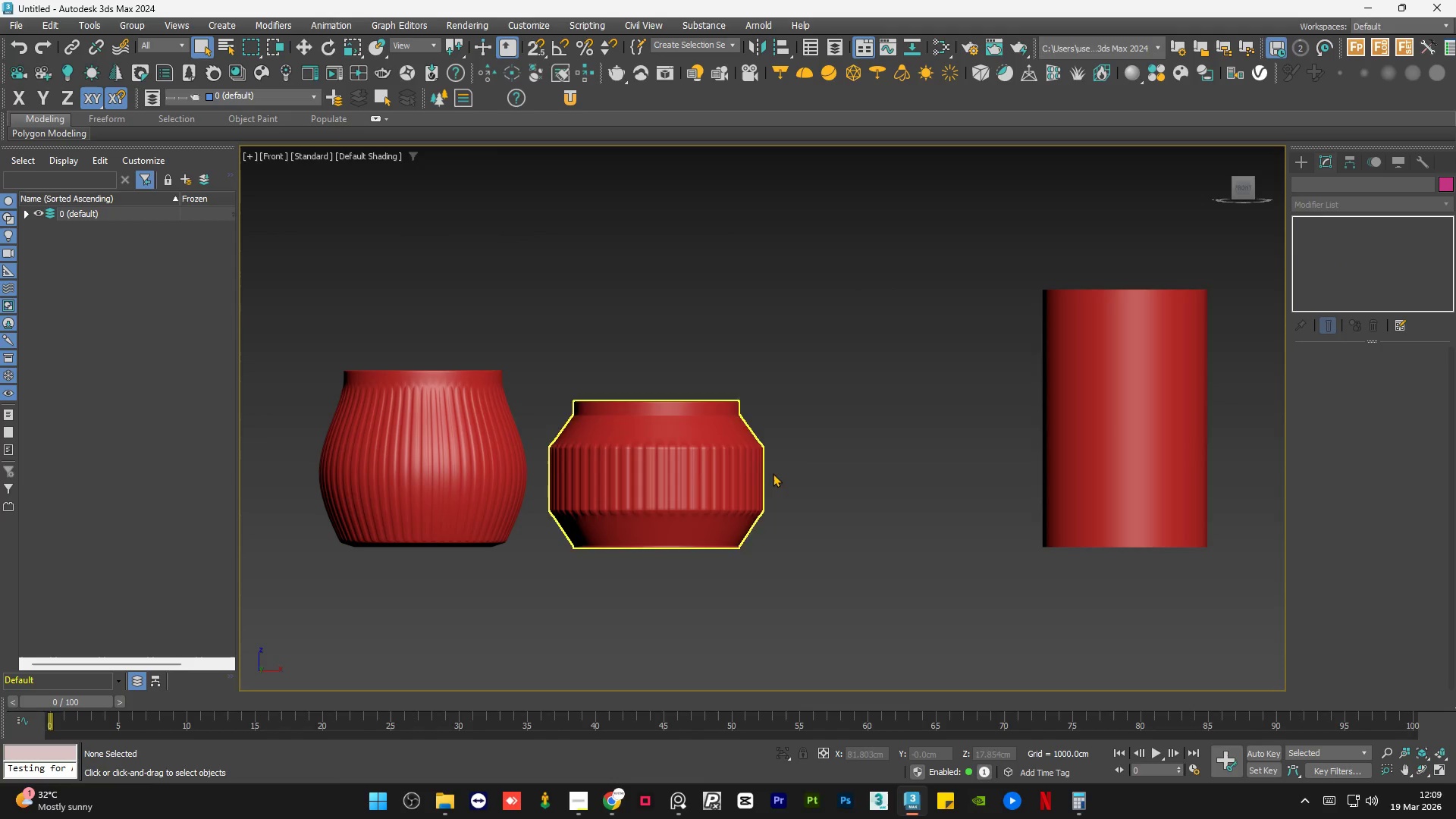 
left_click([793, 486])
 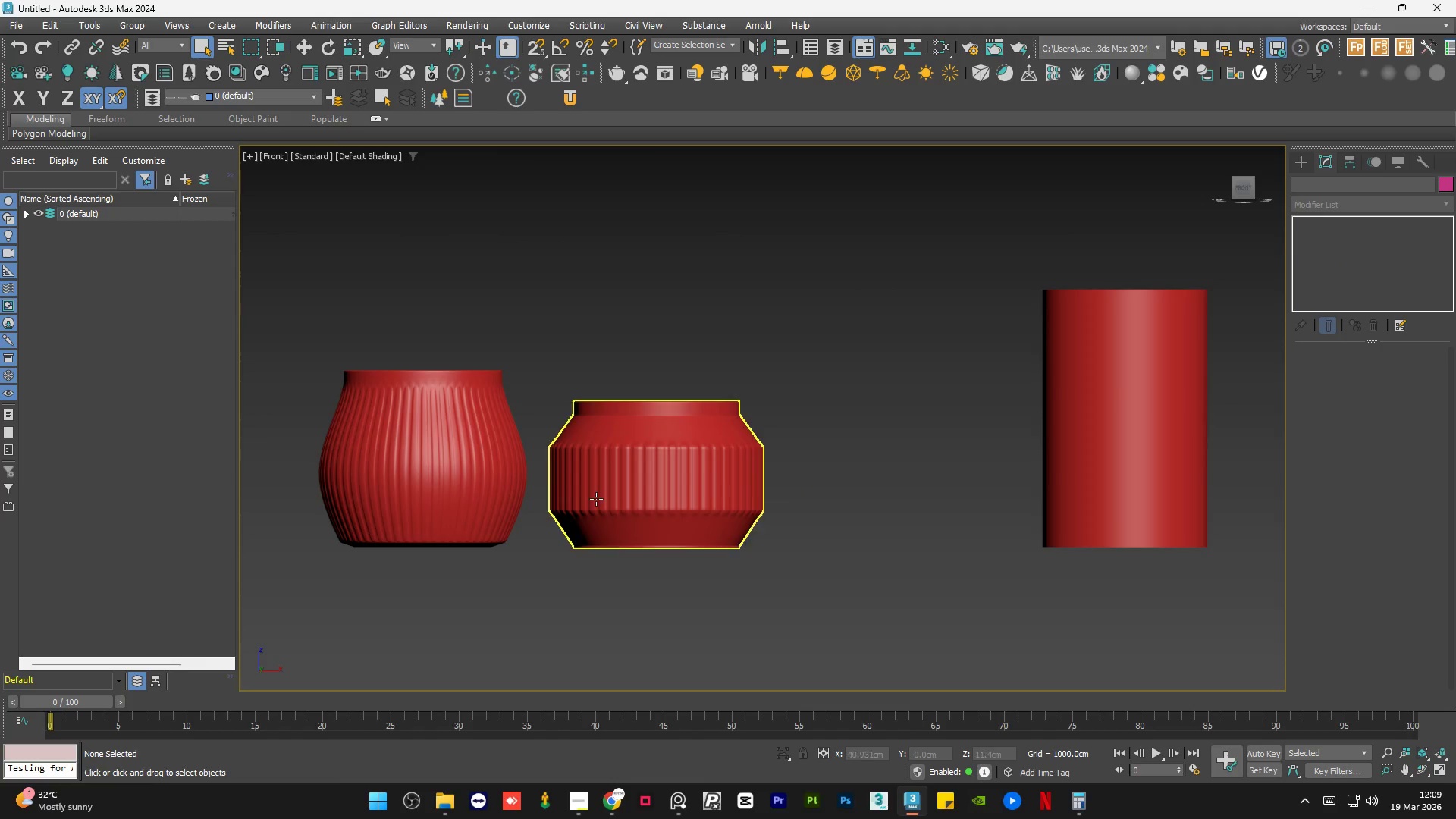 
scroll: coordinate [605, 403], scroll_direction: down, amount: 1.0
 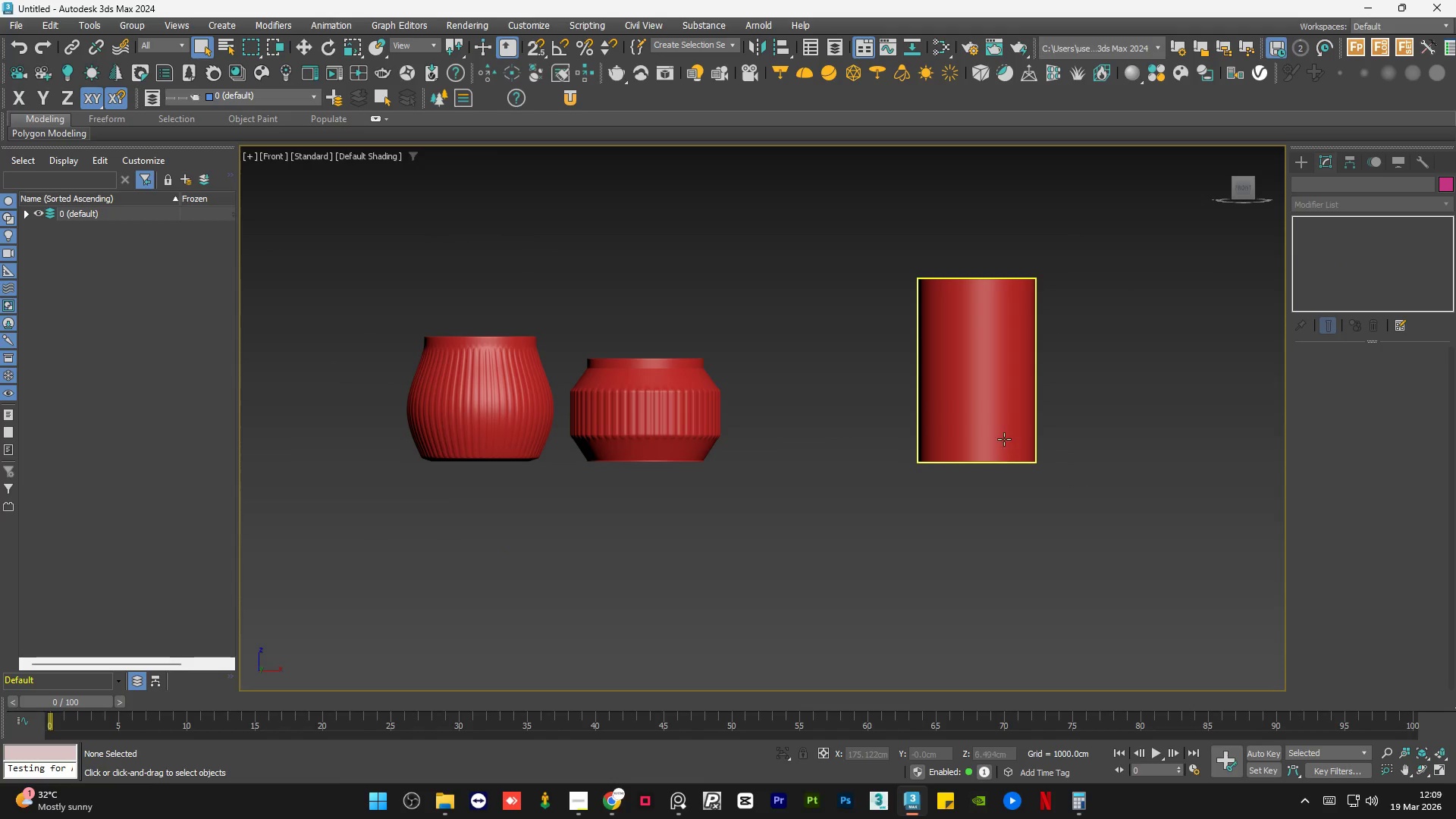 
left_click([1004, 438])
 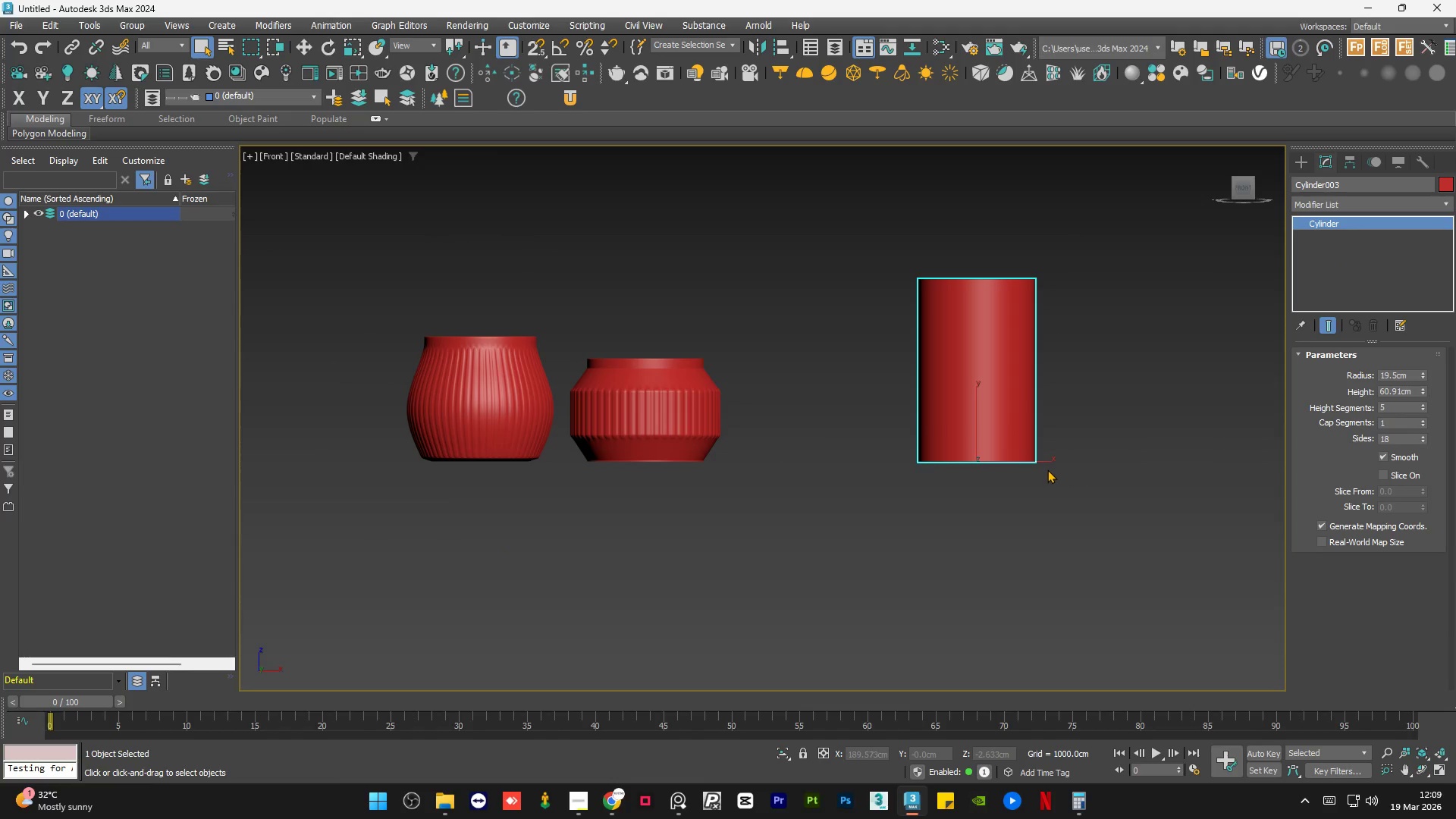 
key(W)
 